 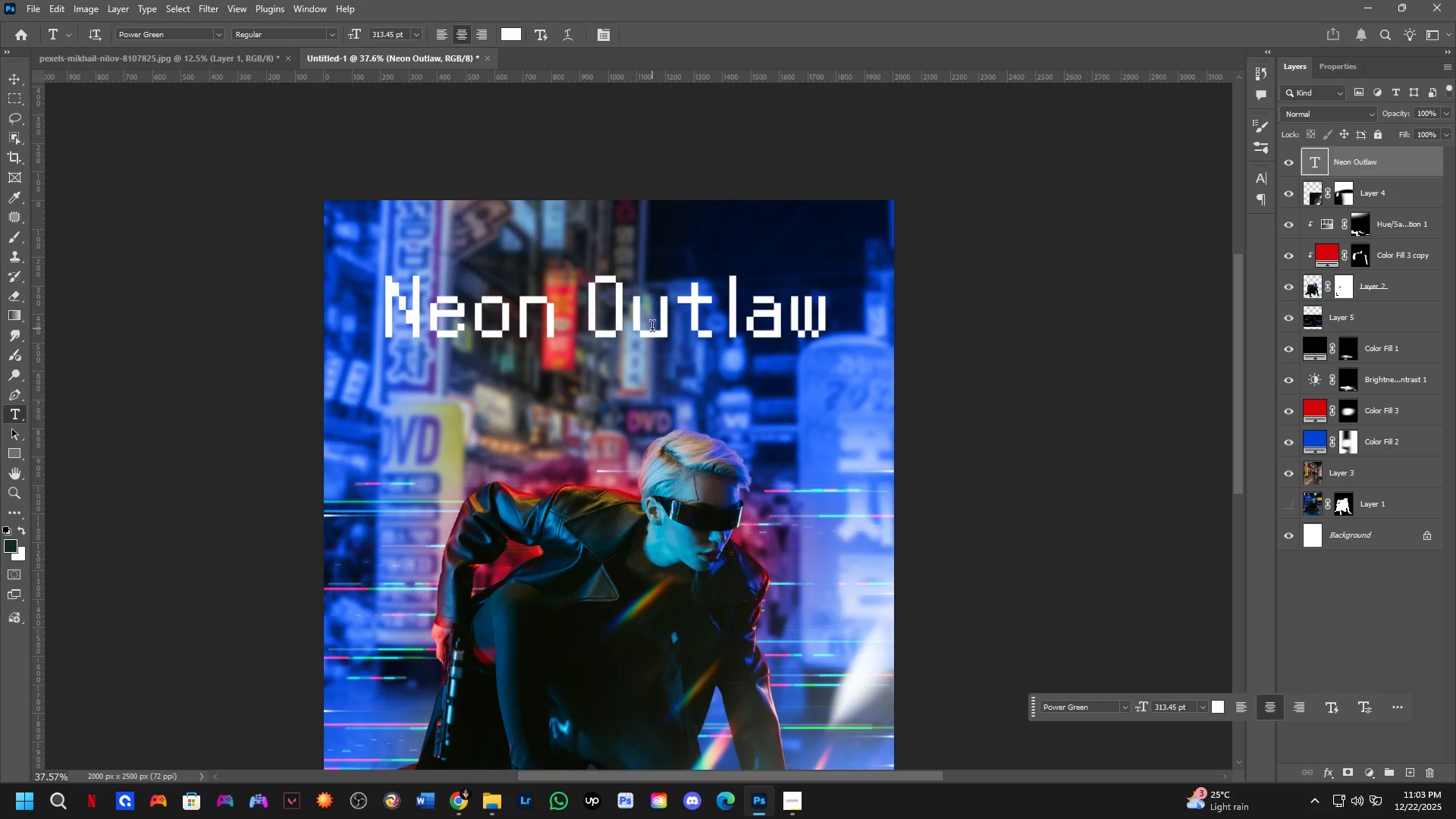 
key(Control+J)
 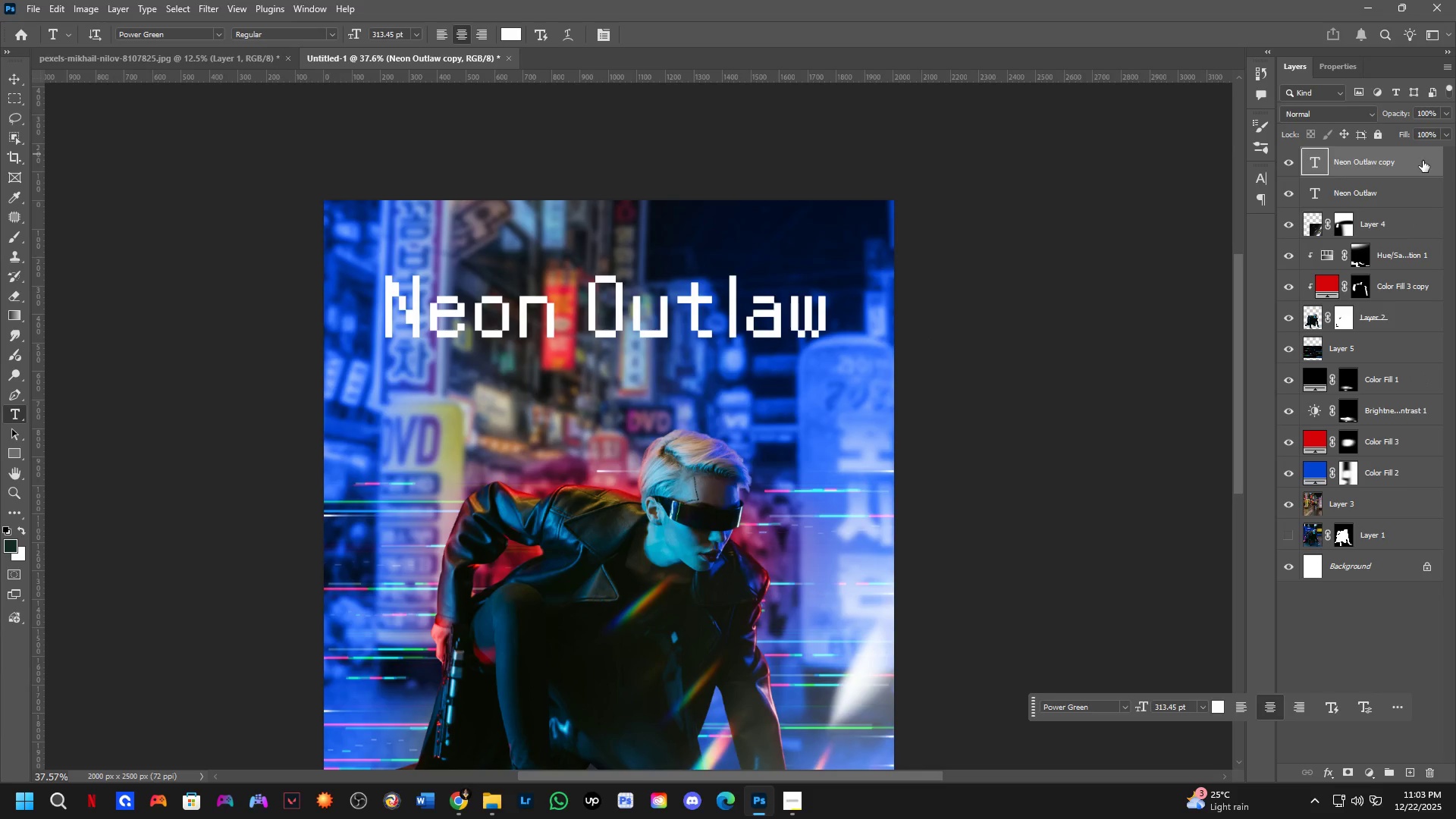 
double_click([1423, 161])
 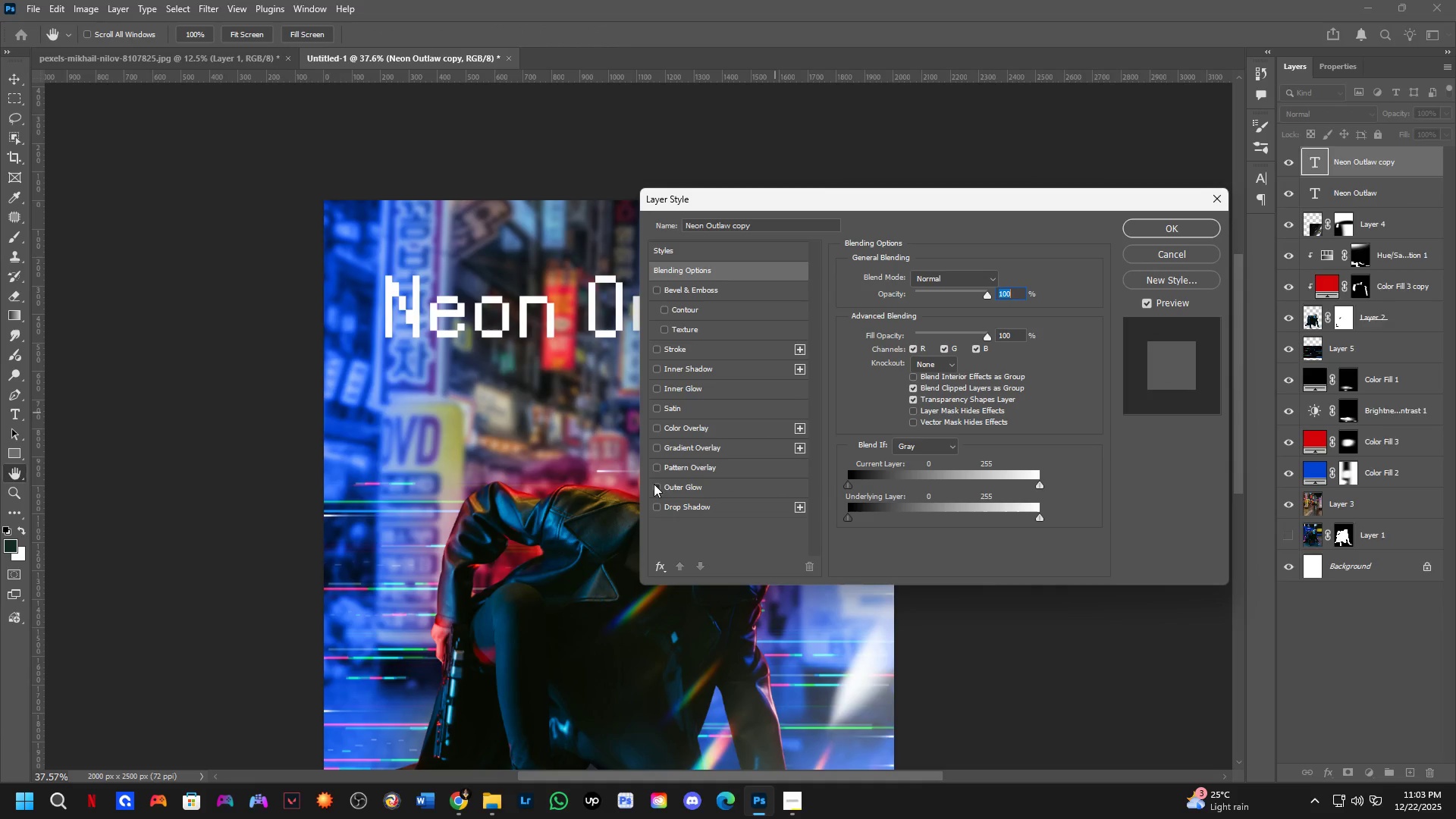 
left_click([669, 481])
 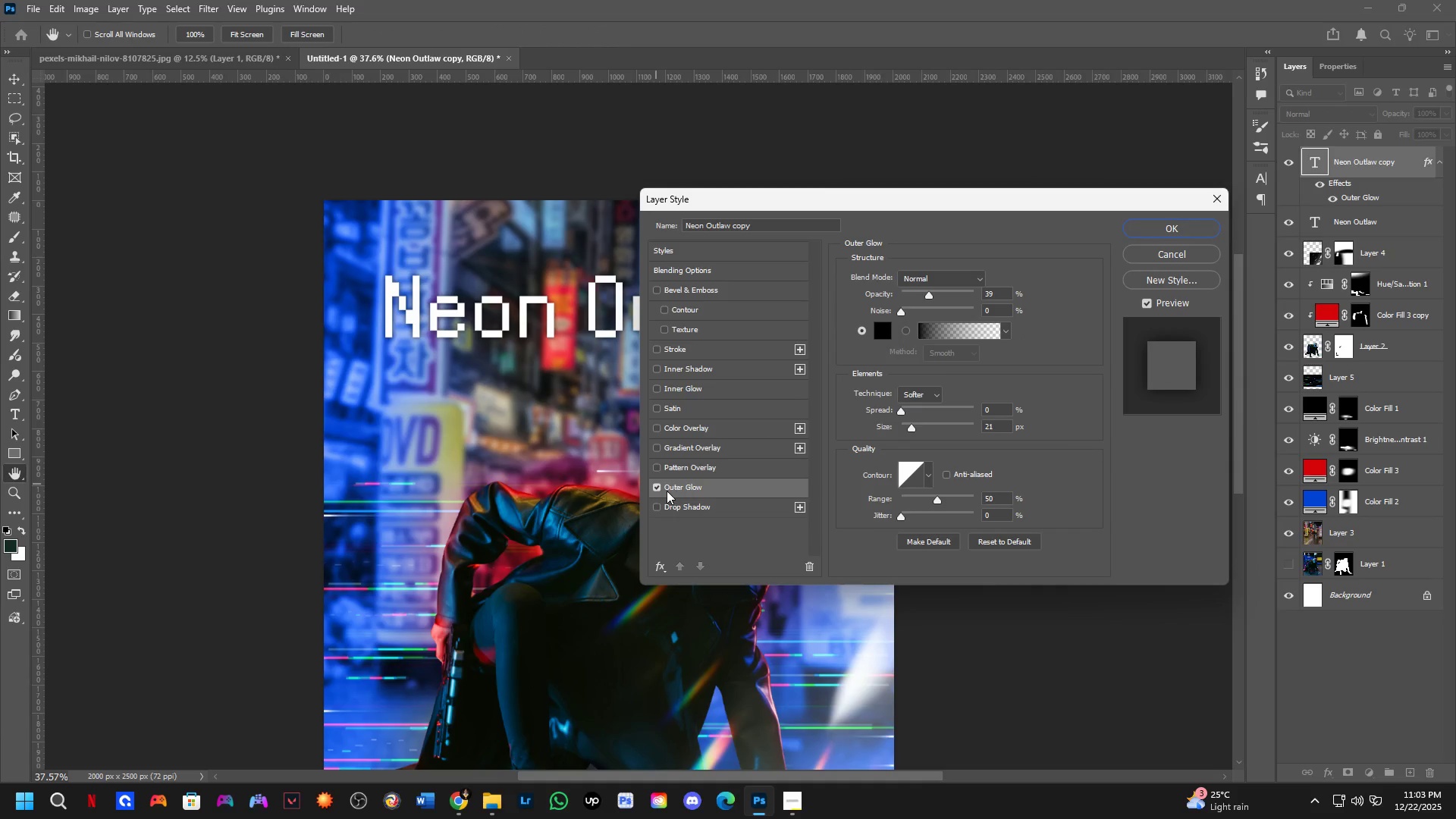 
left_click([655, 491])
 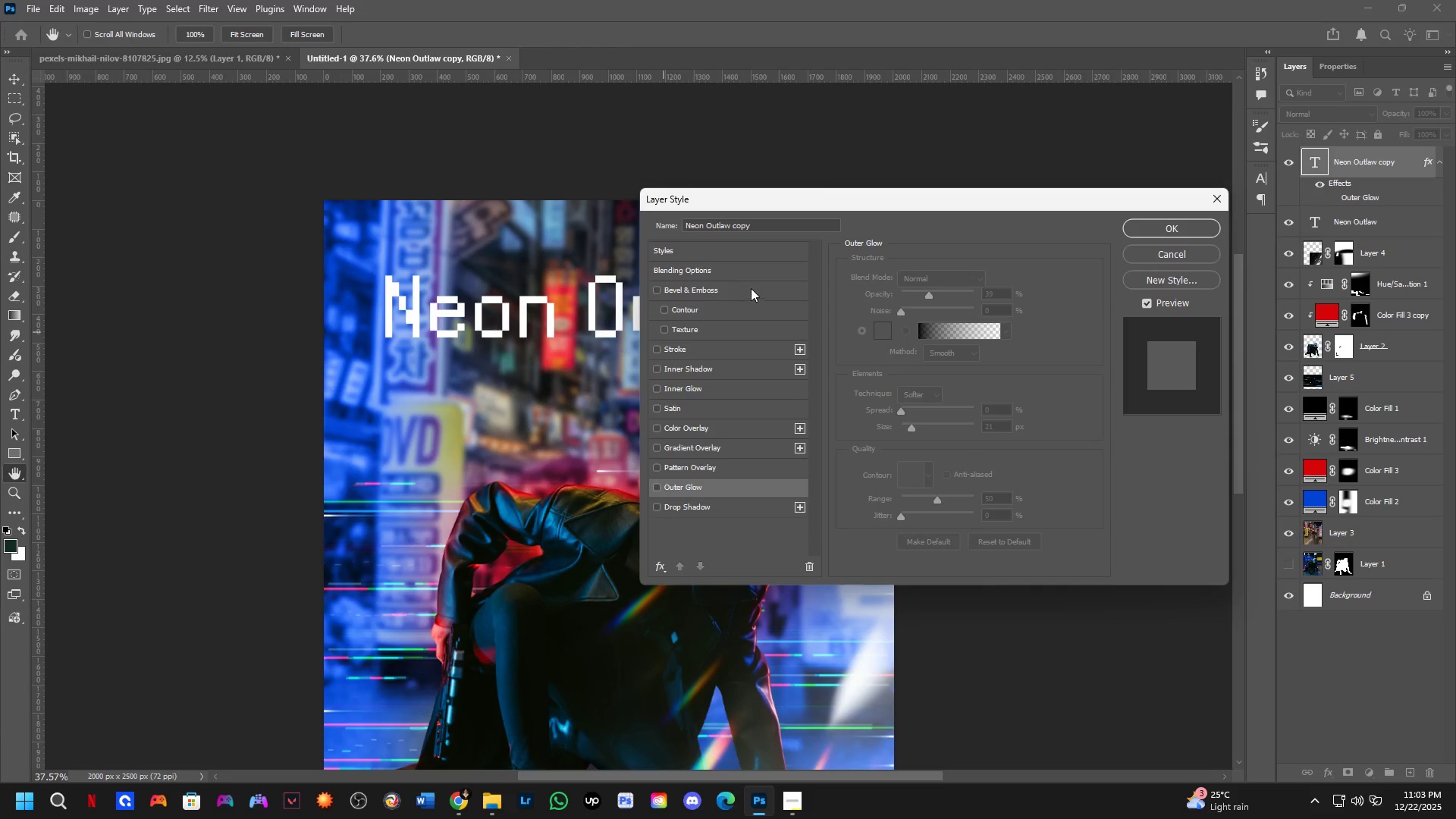 
double_click([752, 254])
 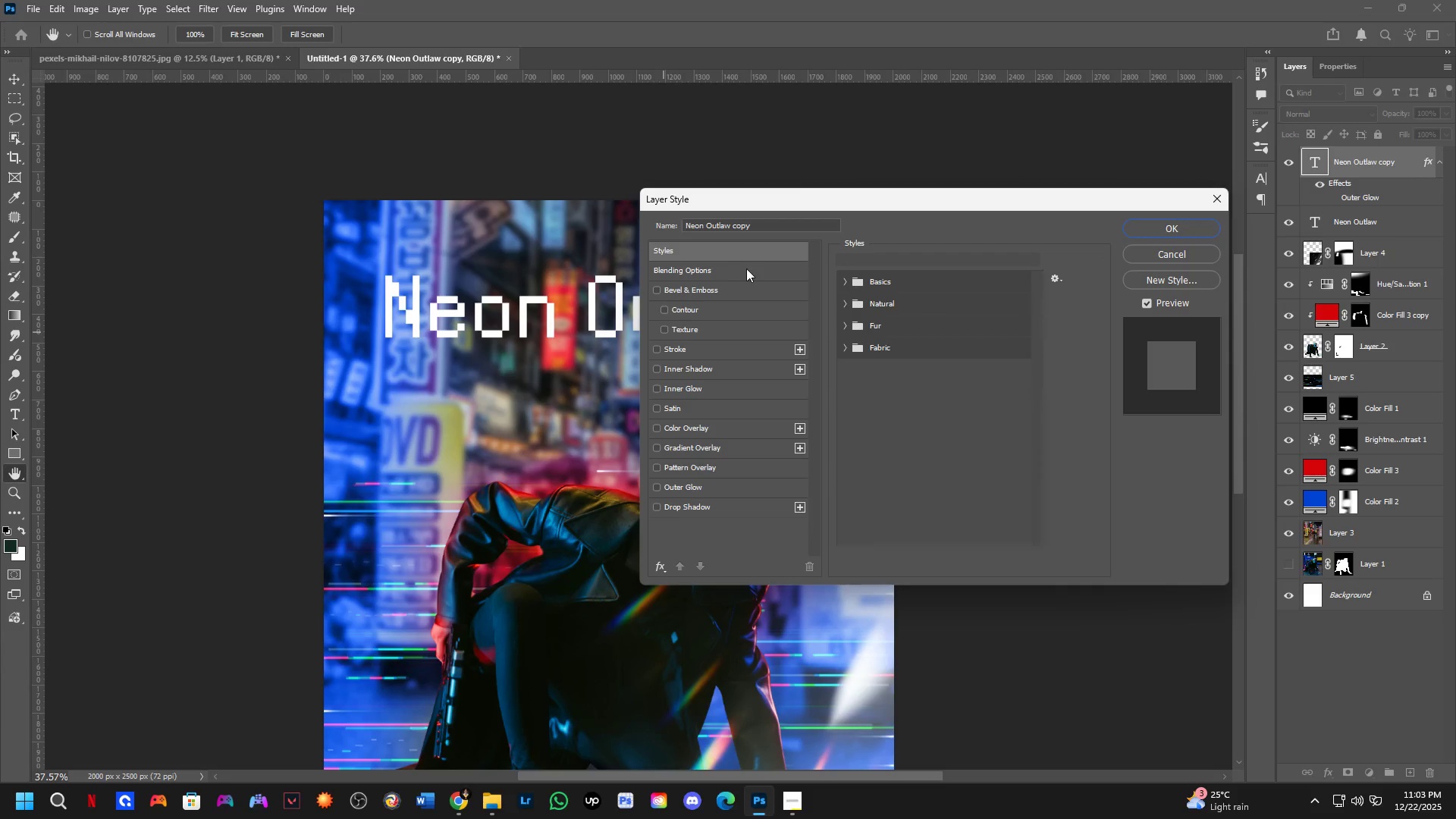 
left_click([747, 274])
 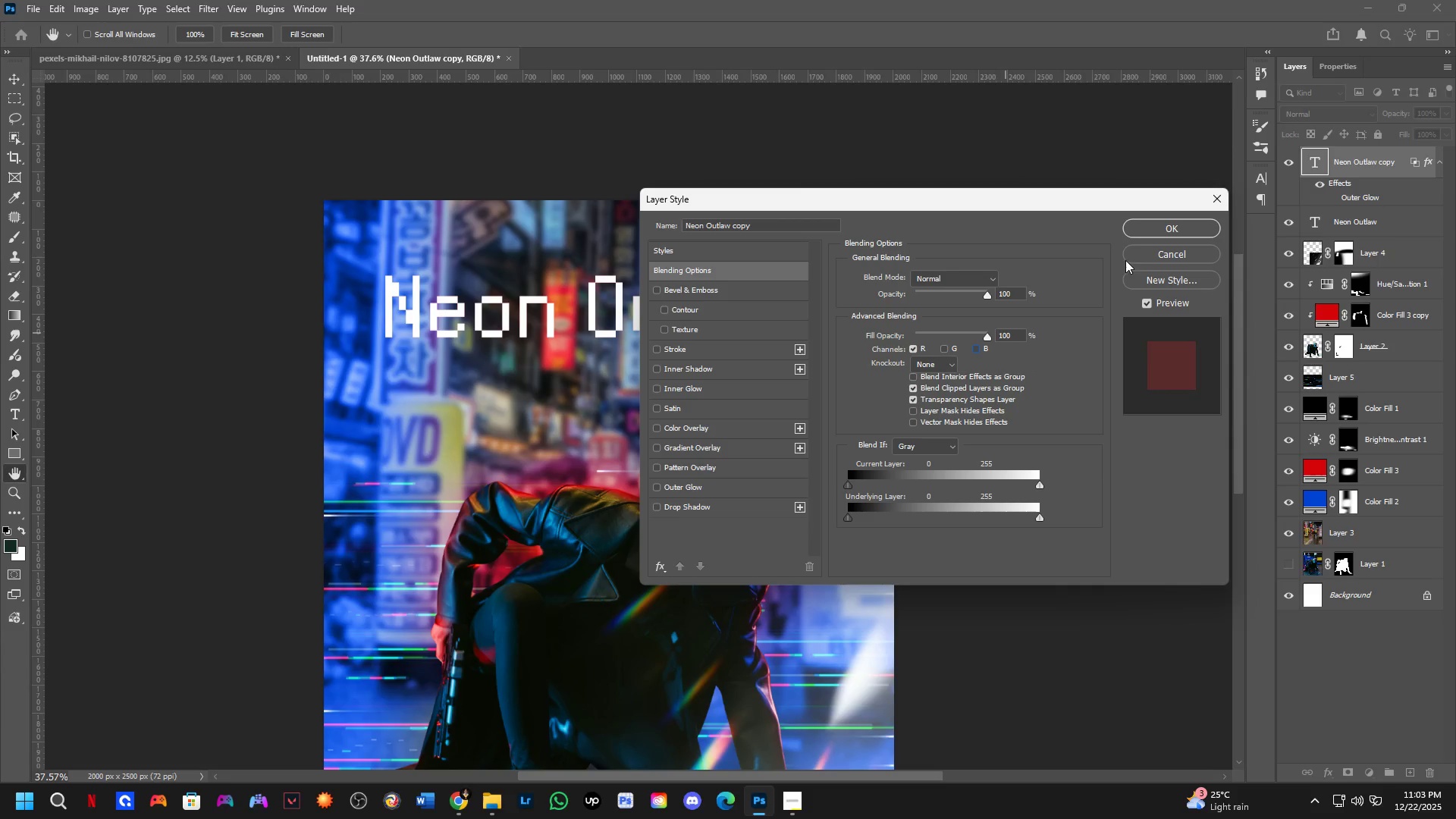 
key(Shift+ShiftLeft)
 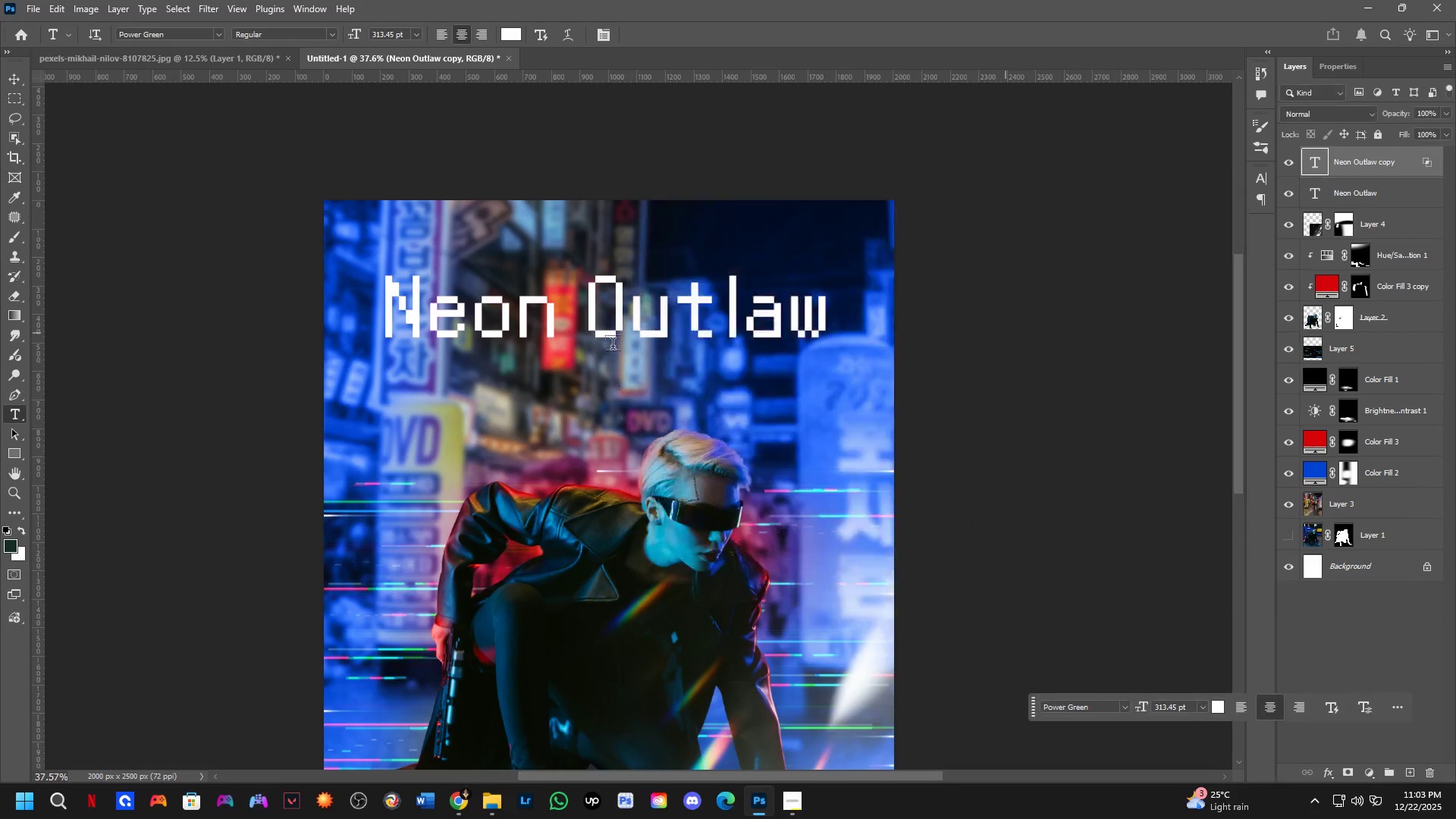 
scroll: coordinate [613, 344], scroll_direction: up, amount: 4.0
 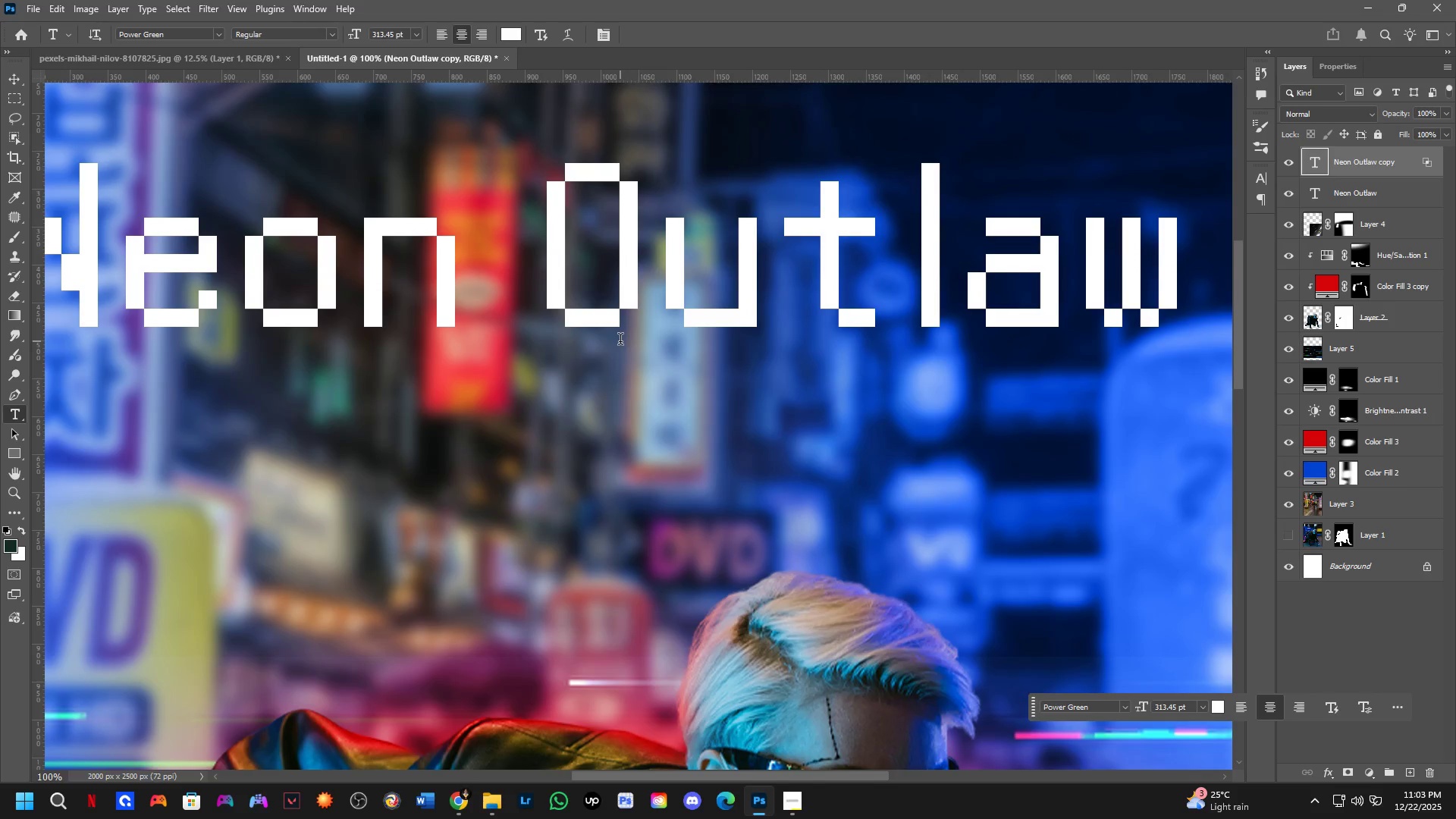 
key(Control+ArrowRight)
 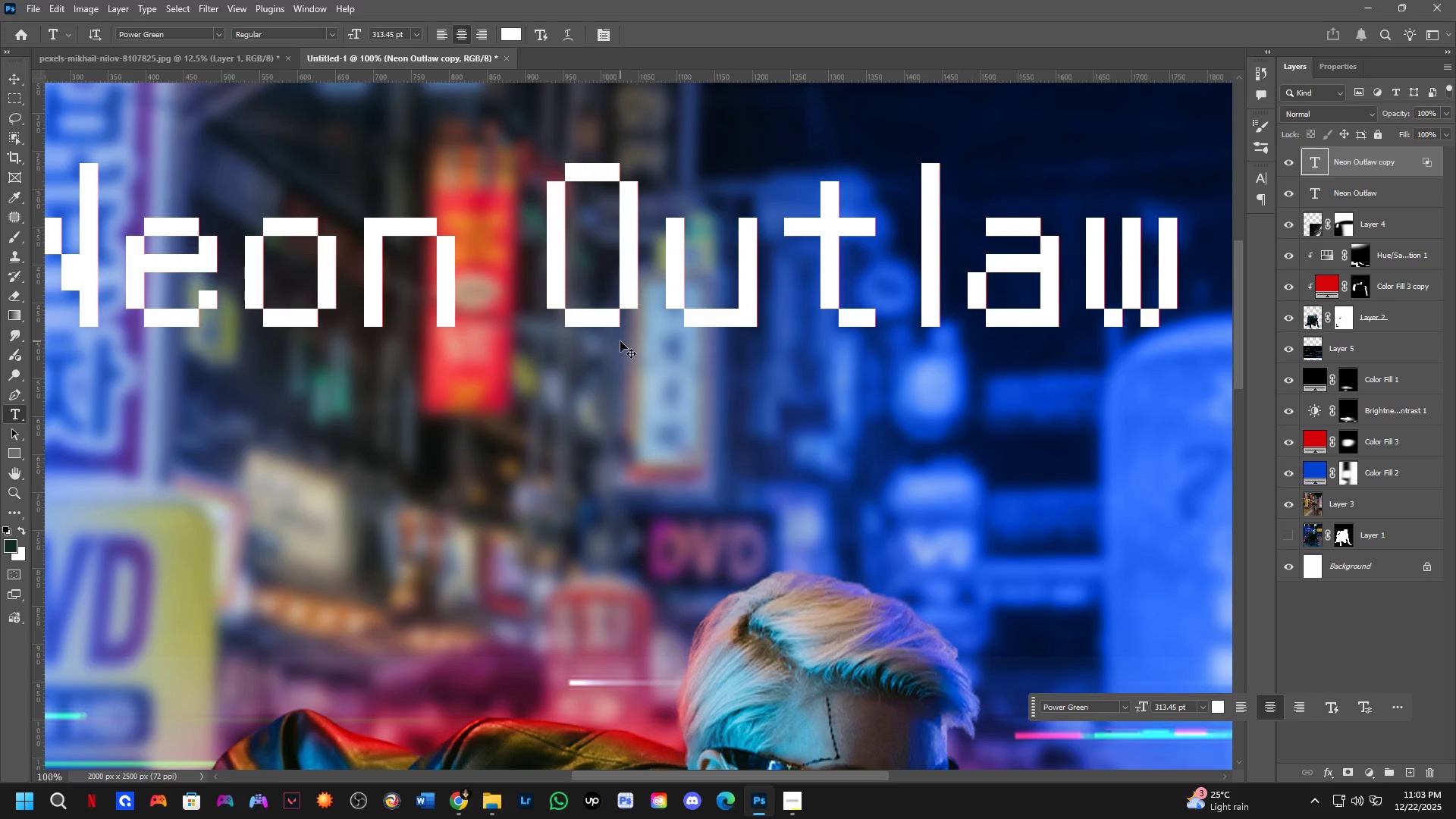 
key(Control+ArrowRight)
 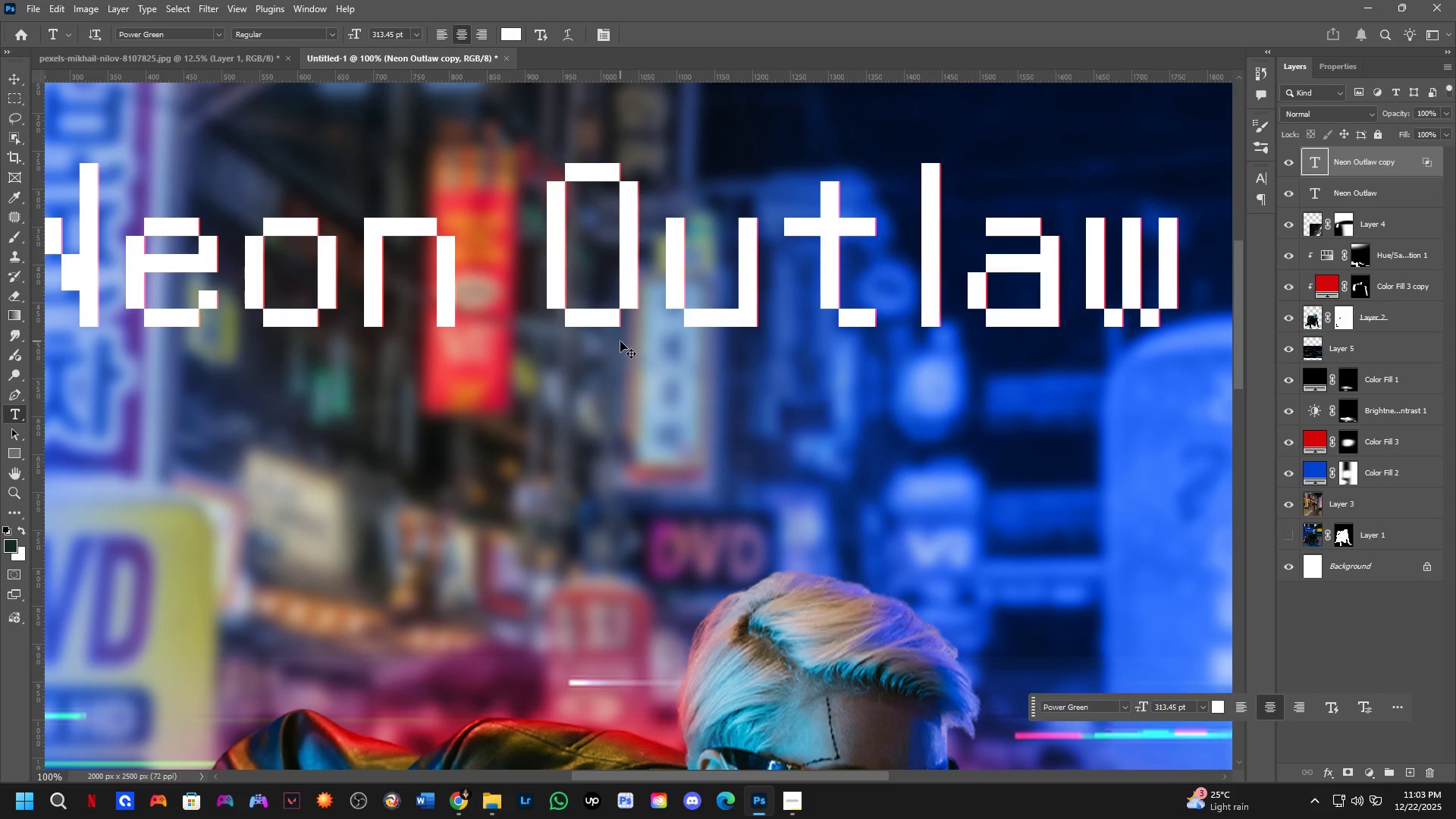 
key(Control+ArrowRight)
 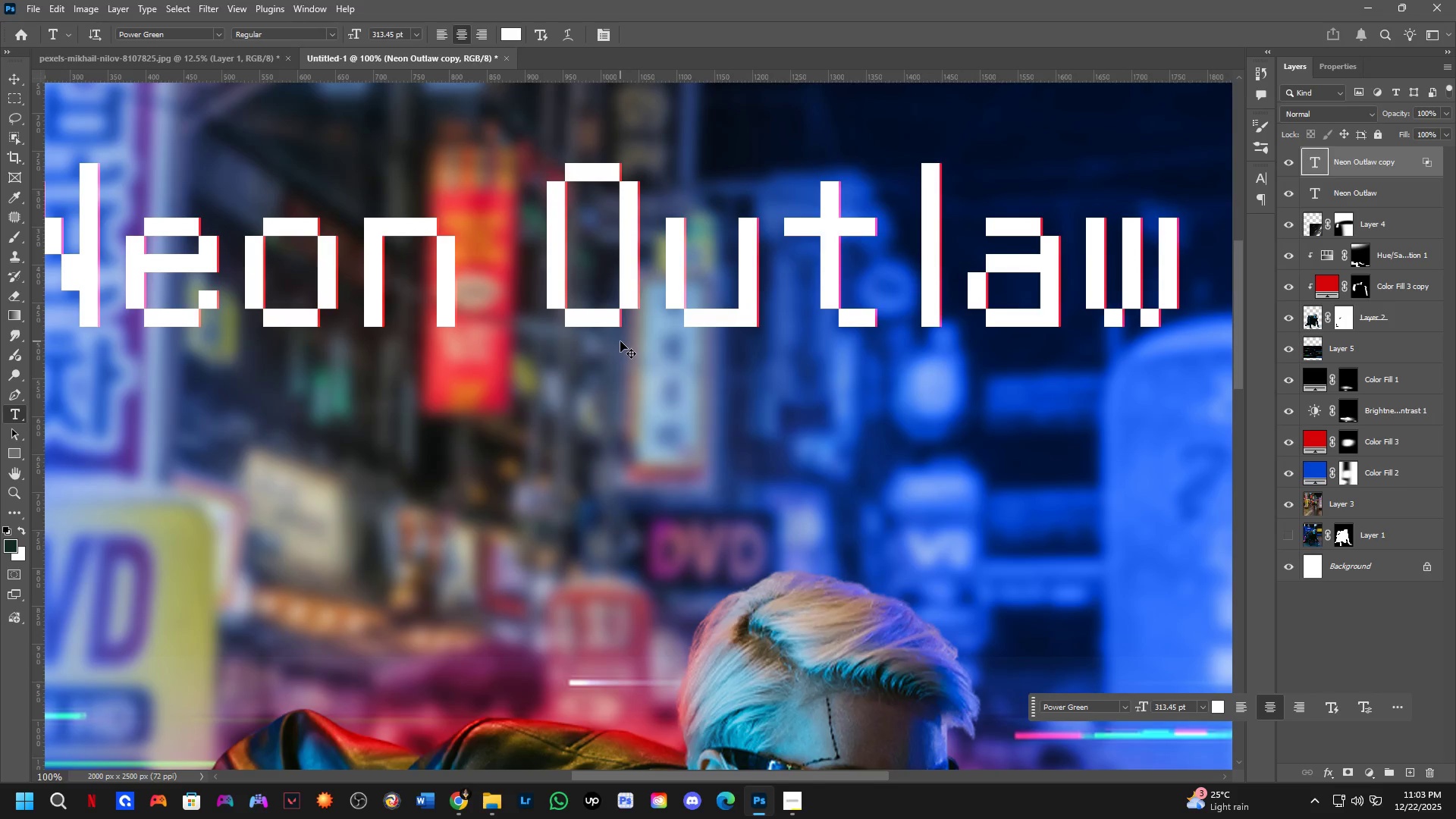 
key(Control+ArrowRight)
 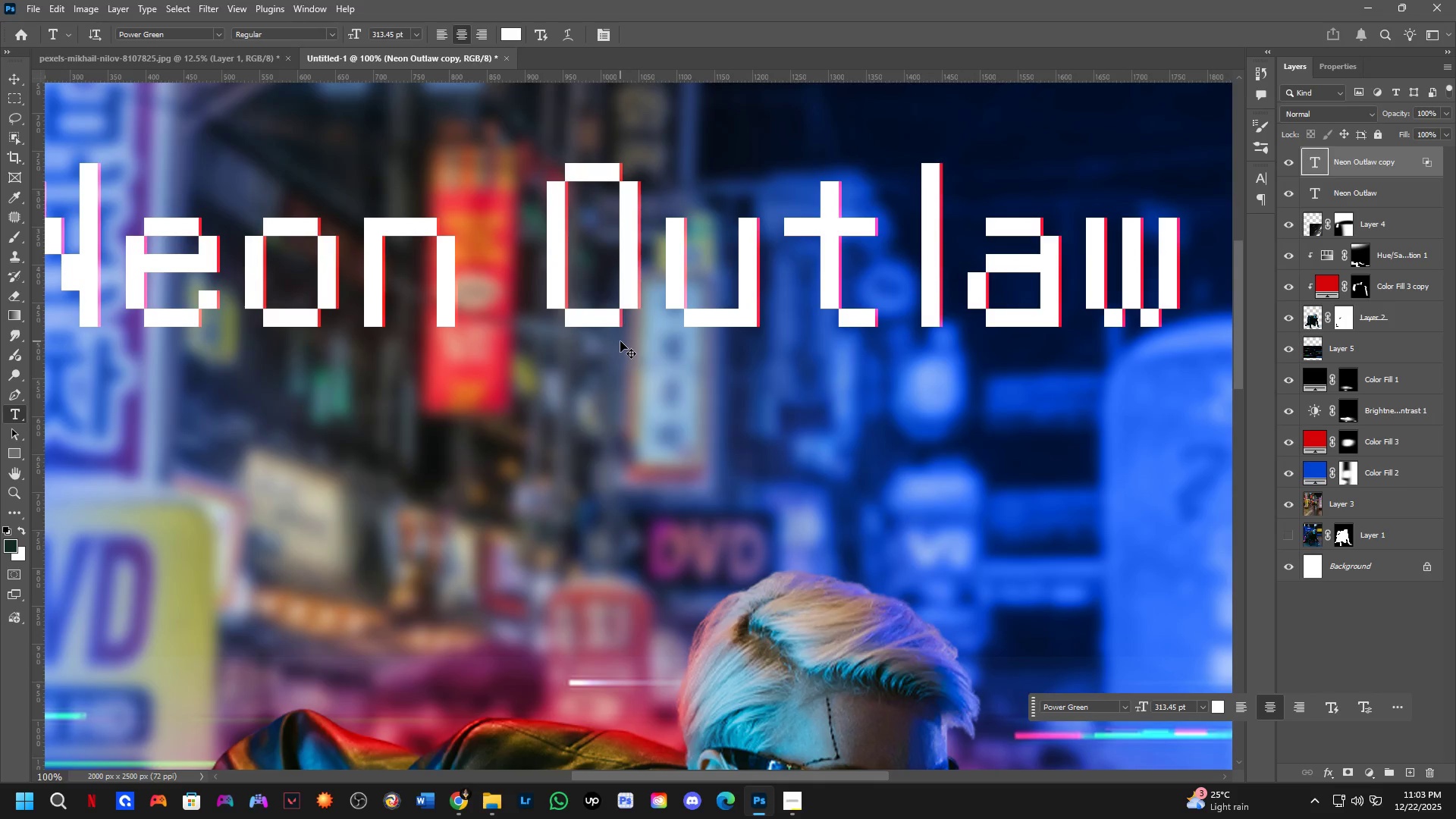 
key(Control+ArrowRight)
 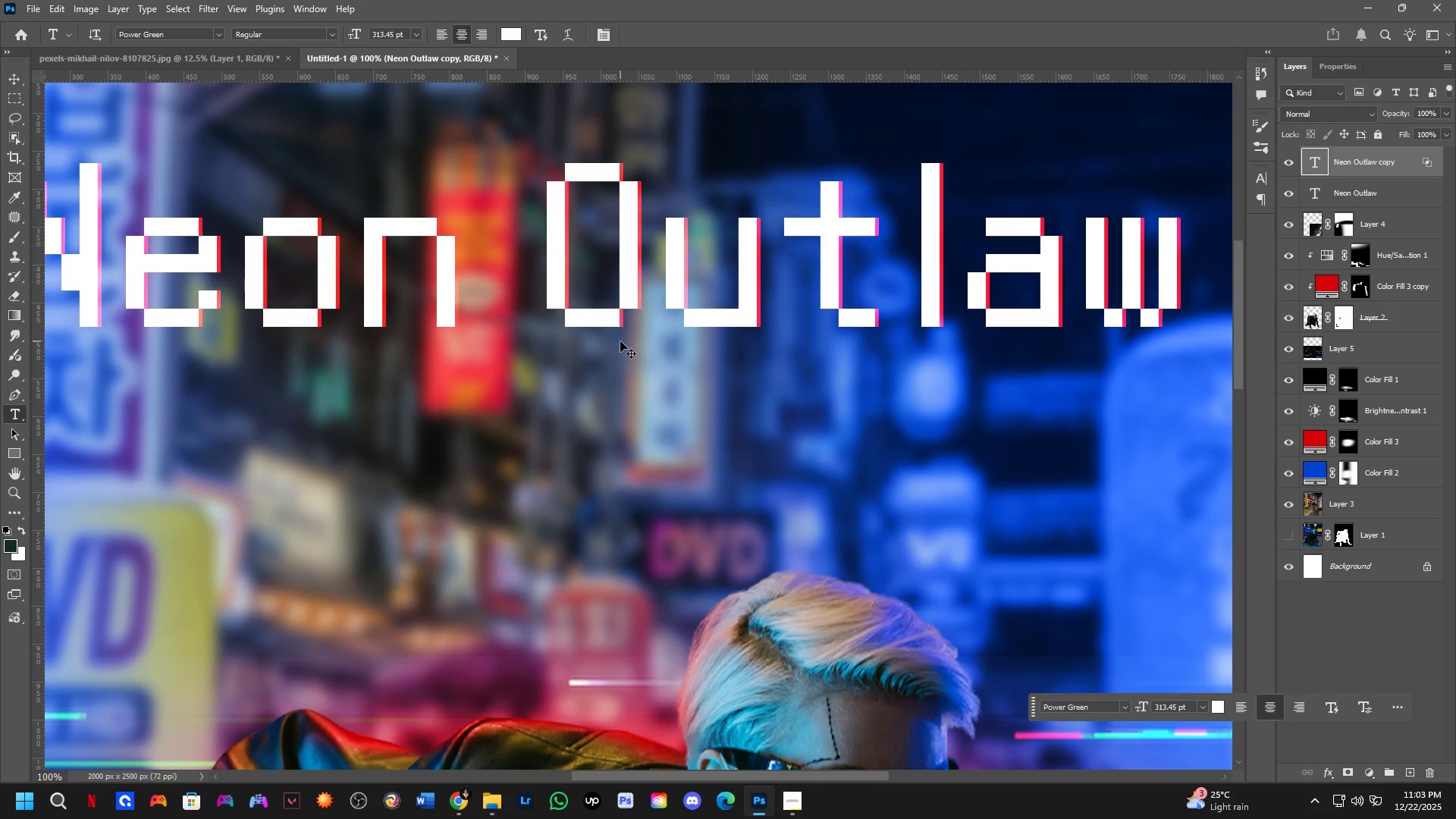 
key(Control+ArrowRight)
 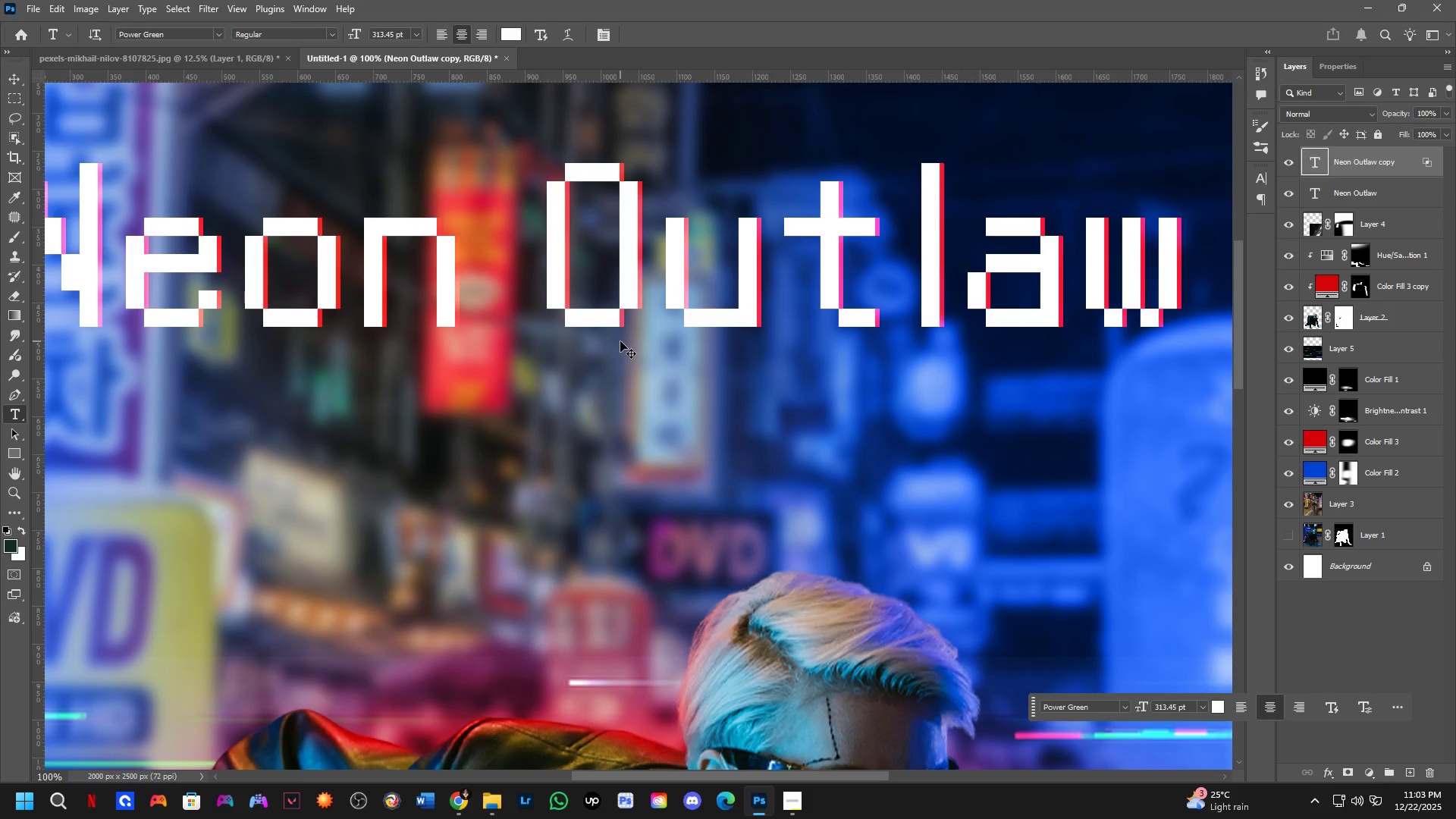 
key(Control+ArrowRight)
 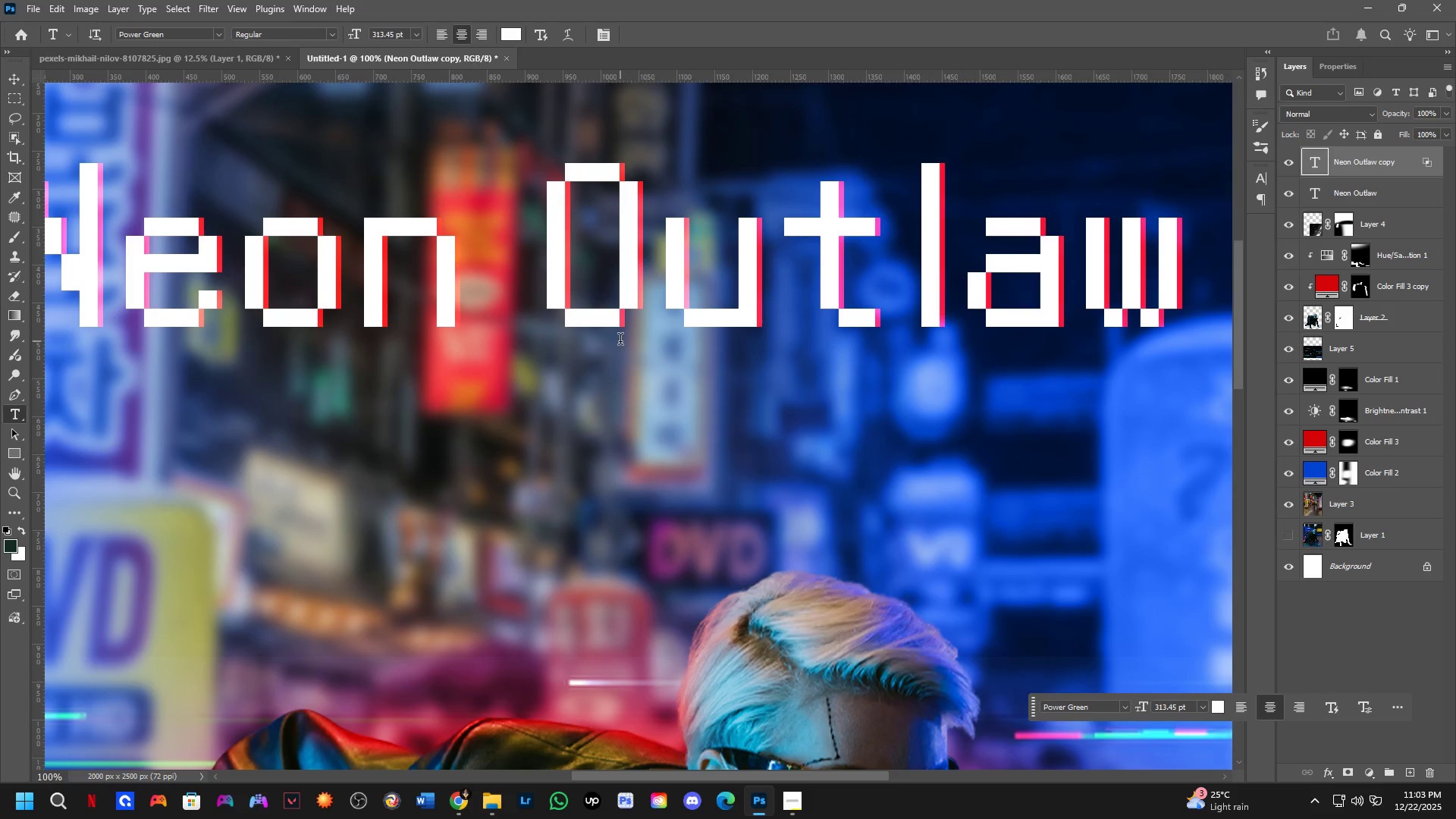 
hold_key(key=ShiftLeft, duration=0.42)
scroll: coordinate [626, 355], scroll_direction: down, amount: 3.0
 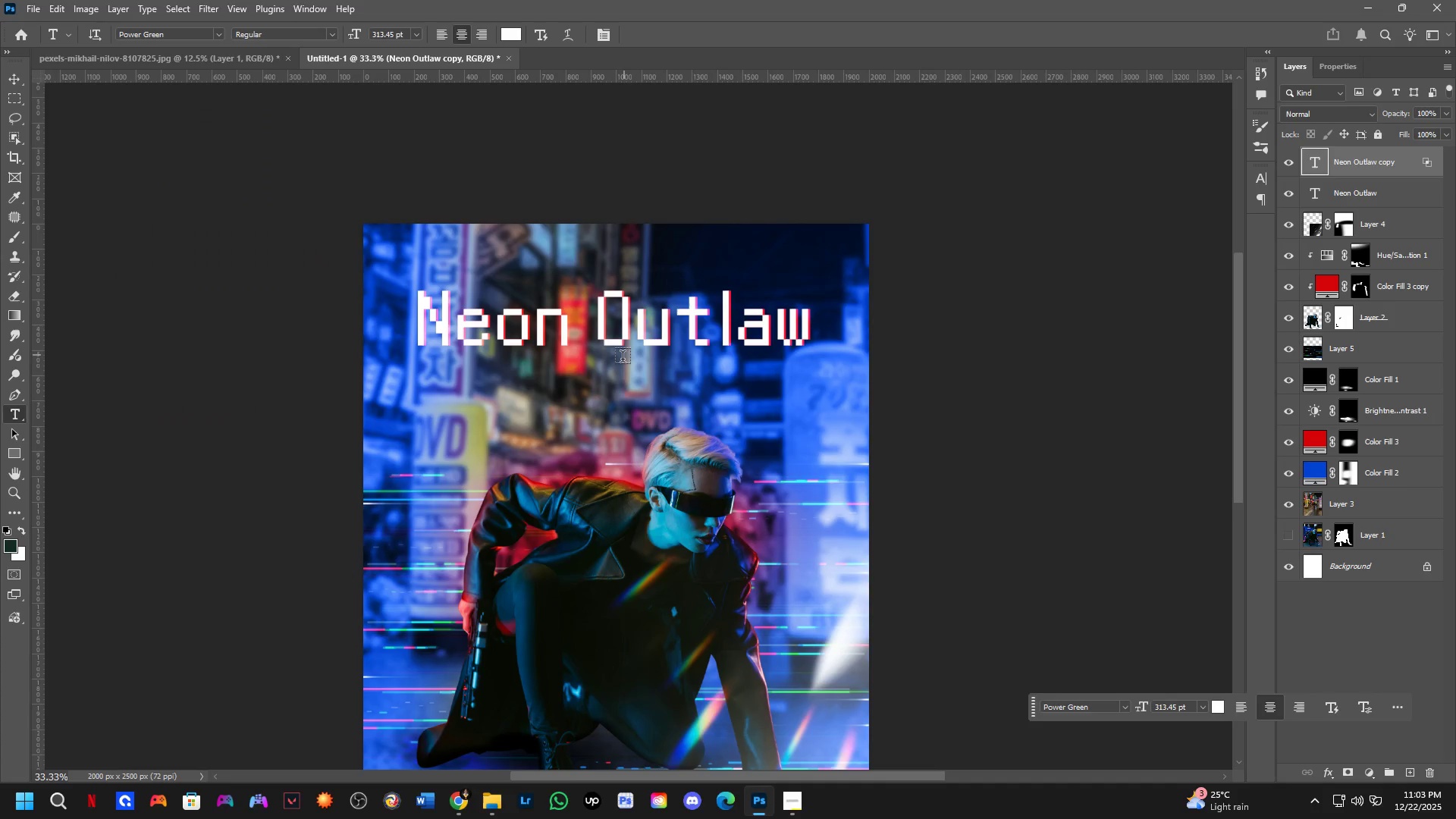 
hold_key(key=Space, duration=0.47)
 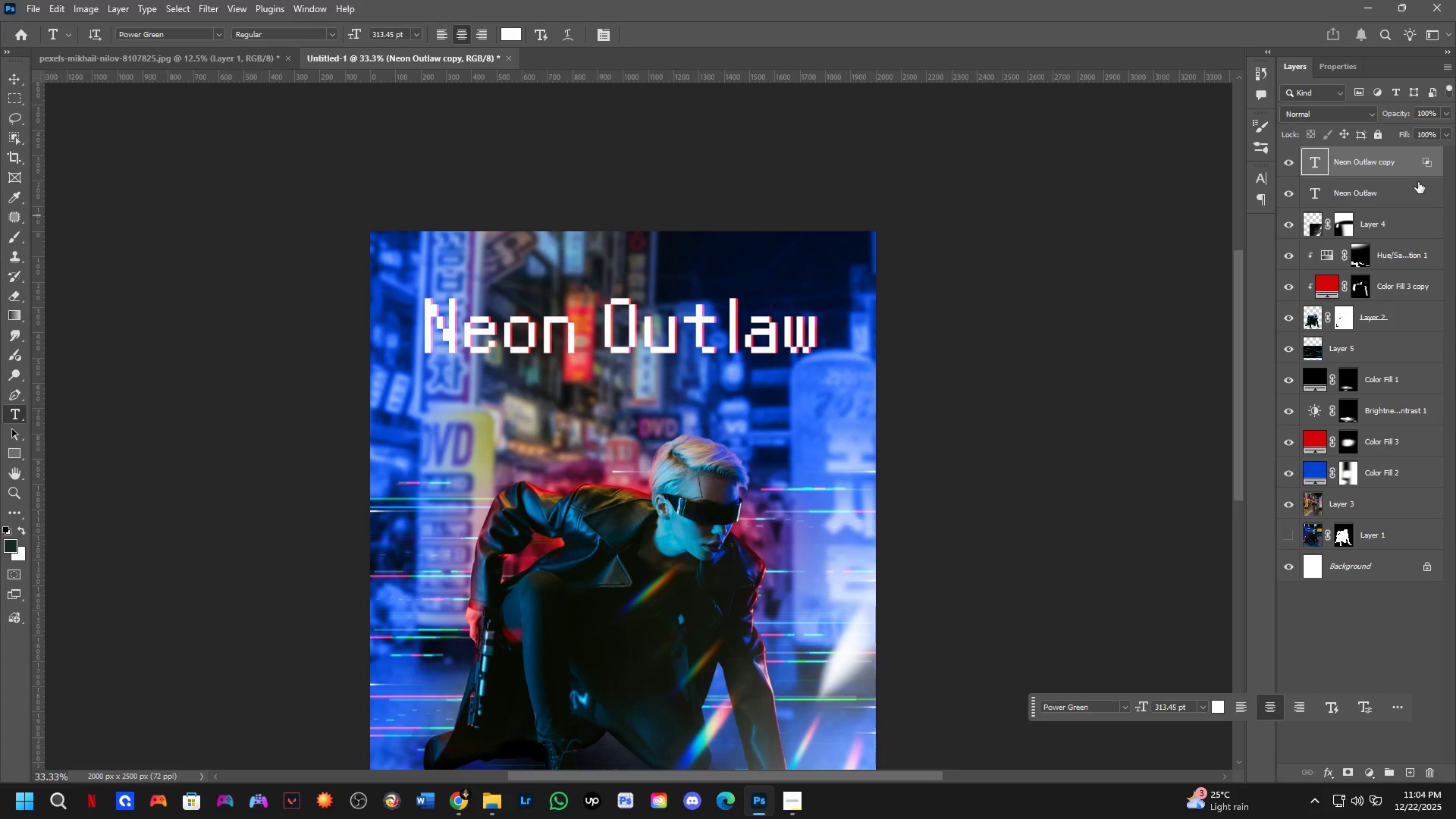 
left_click_drag(start_coordinate=[623, 359], to_coordinate=[629, 366])
 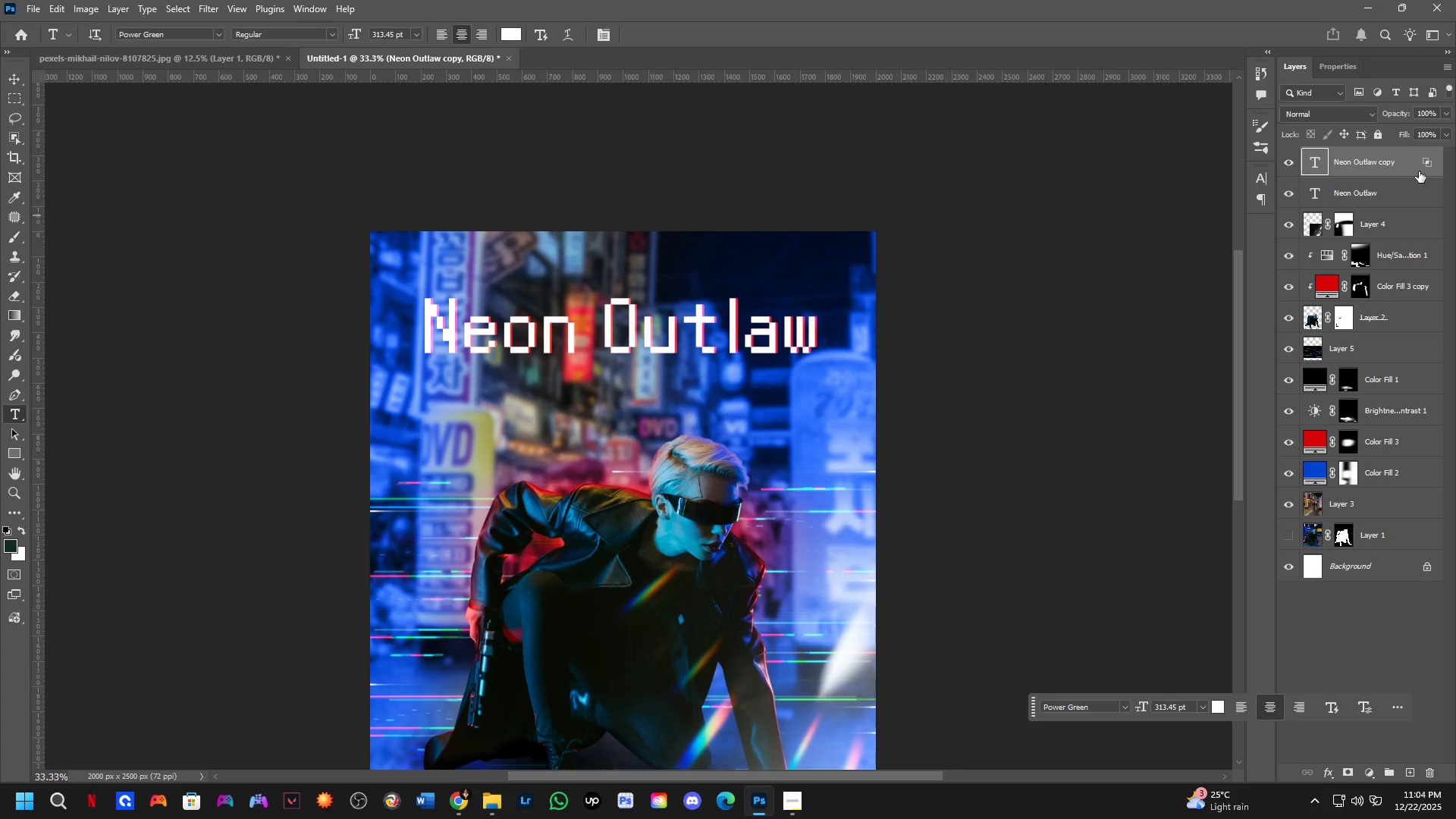 
double_click([1415, 167])
 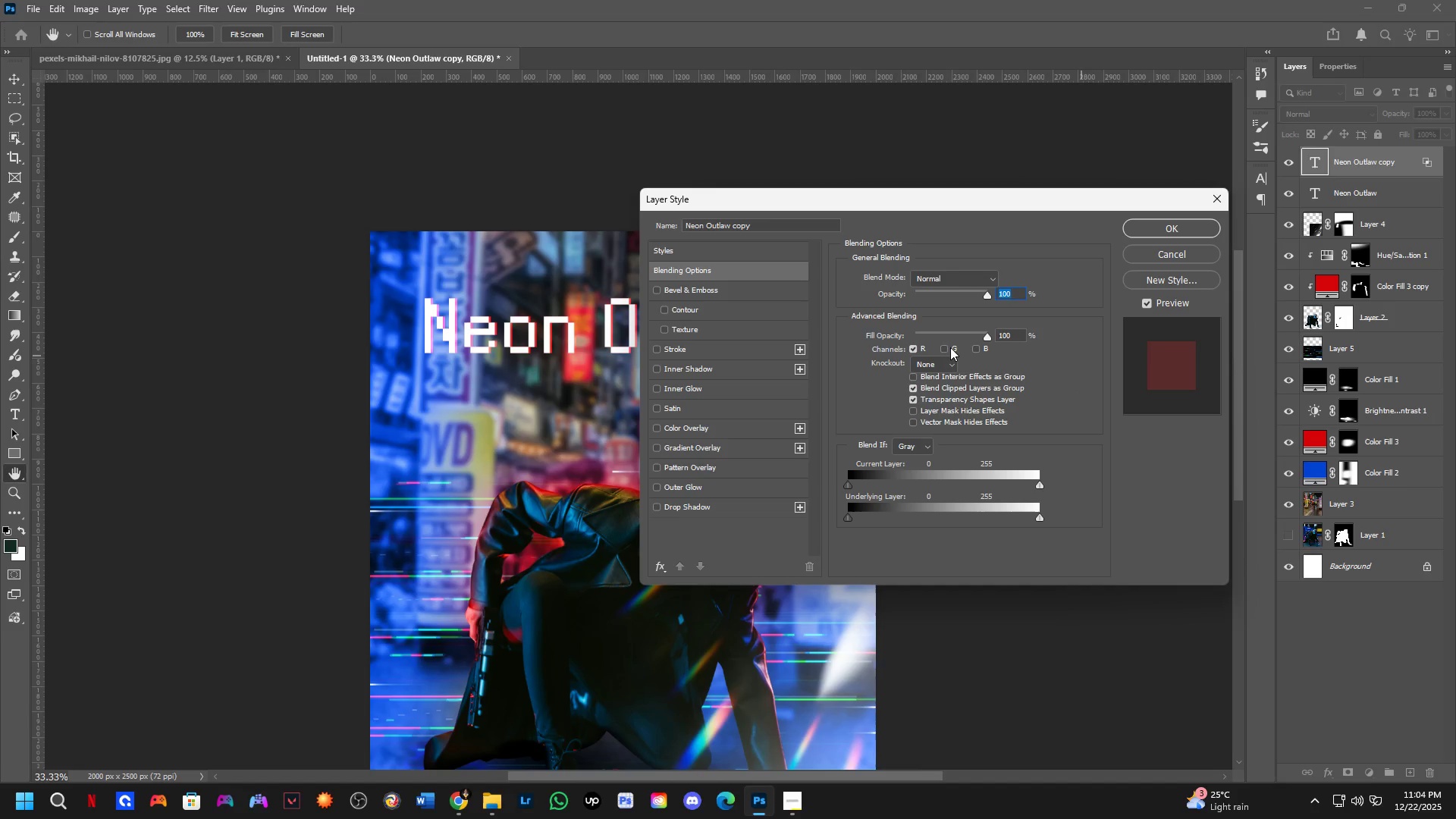 
left_click([978, 344])
 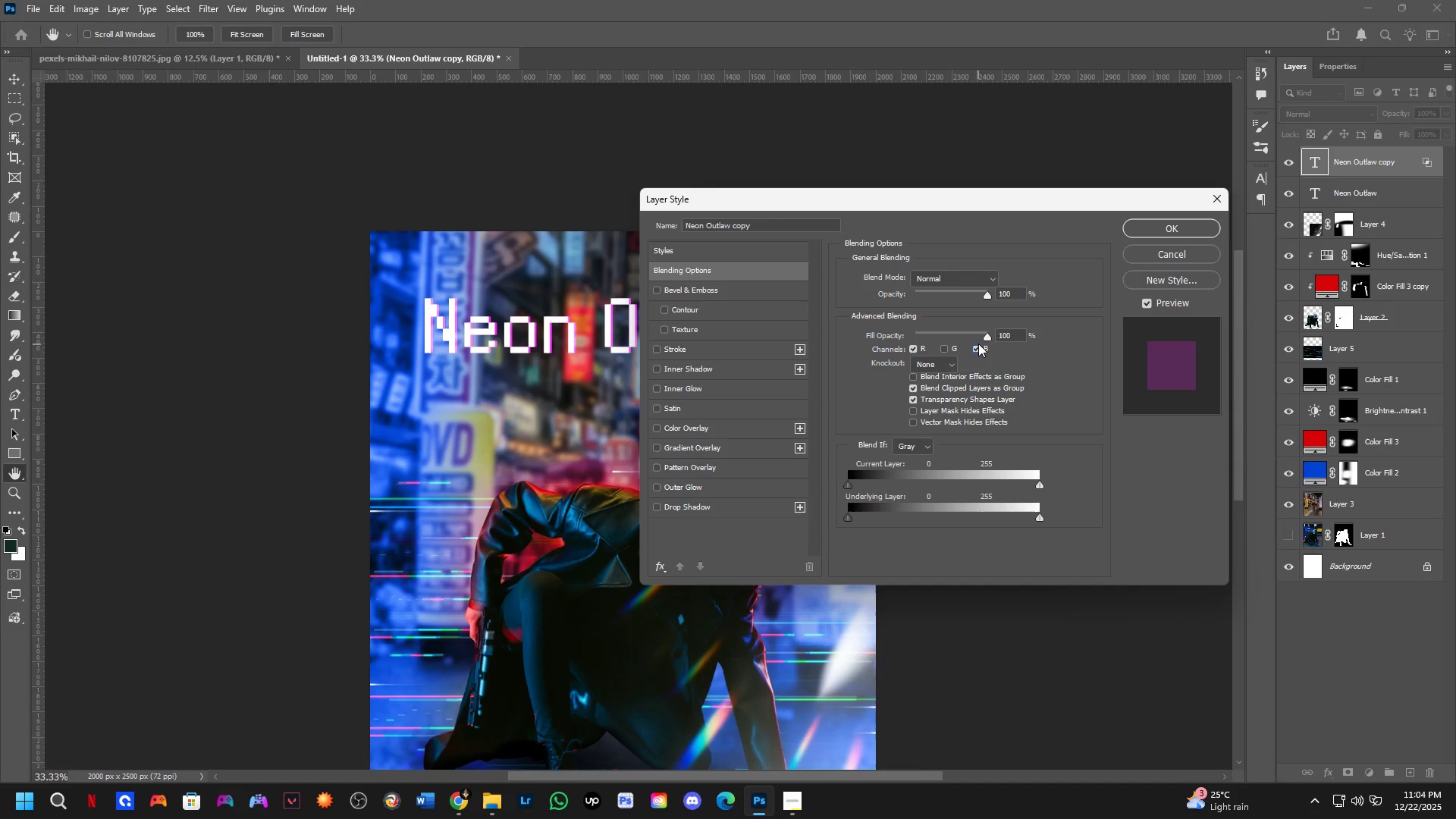 
left_click([978, 344])
 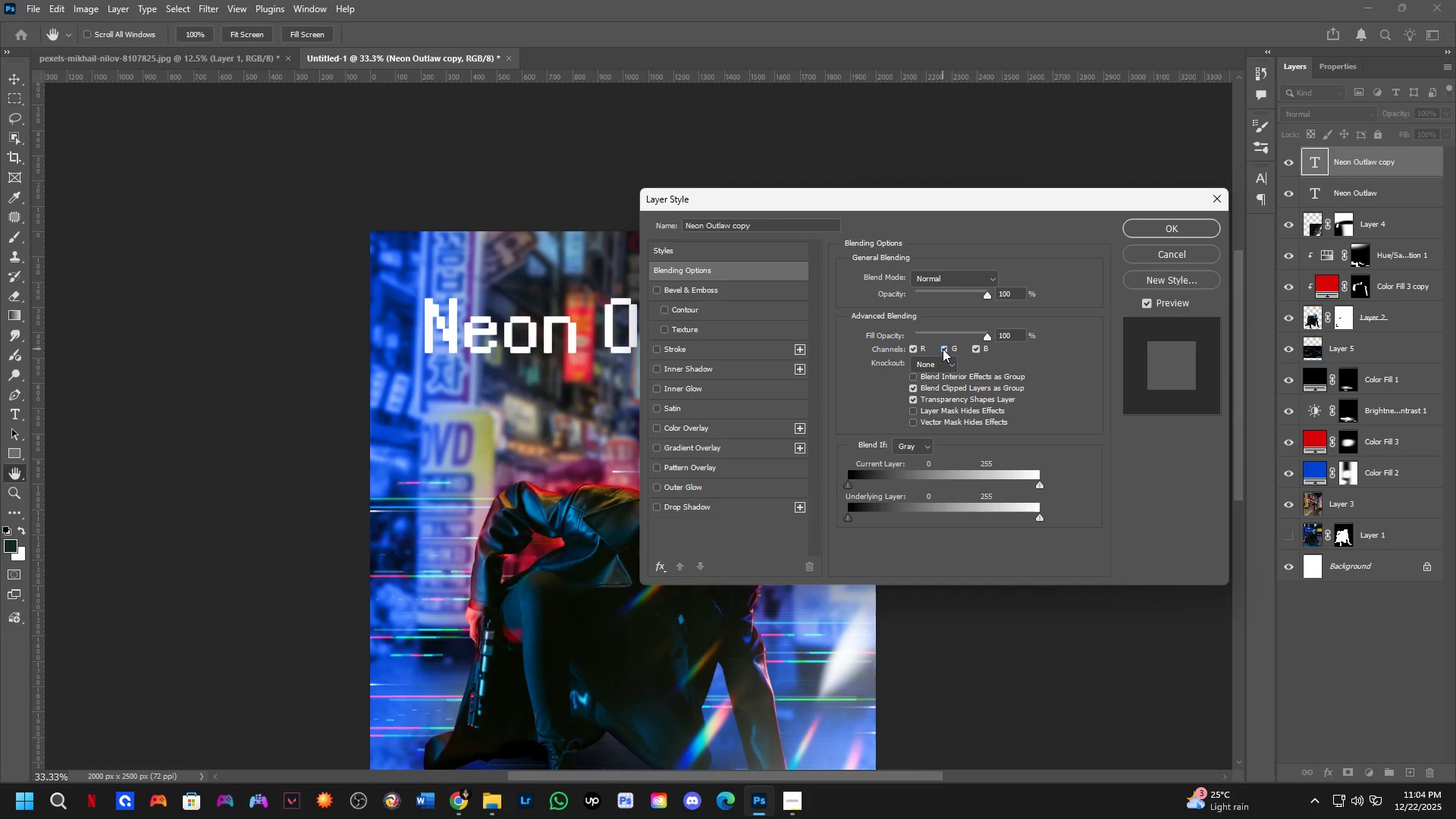 
left_click([943, 349])
 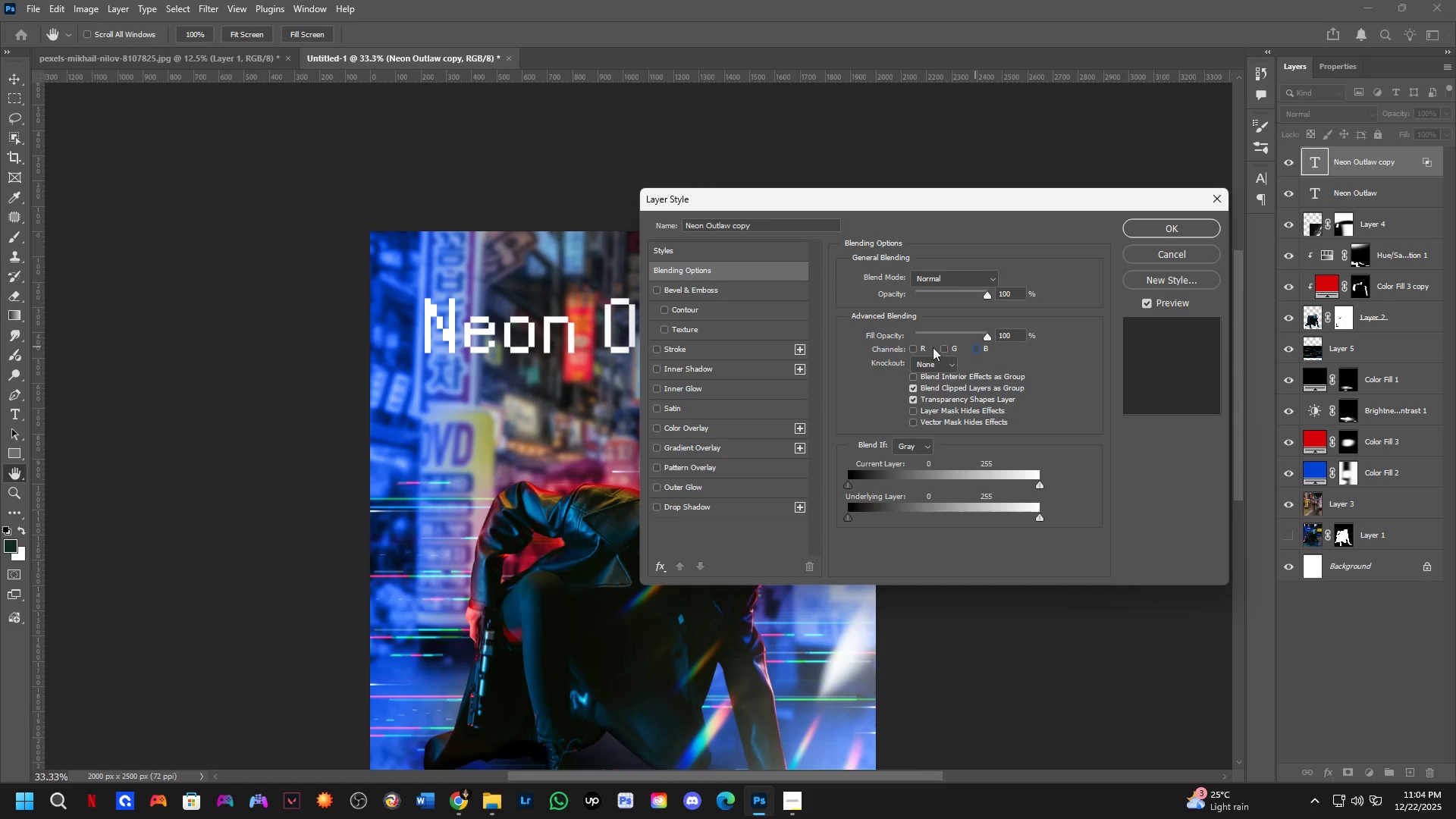 
left_click([940, 347])
 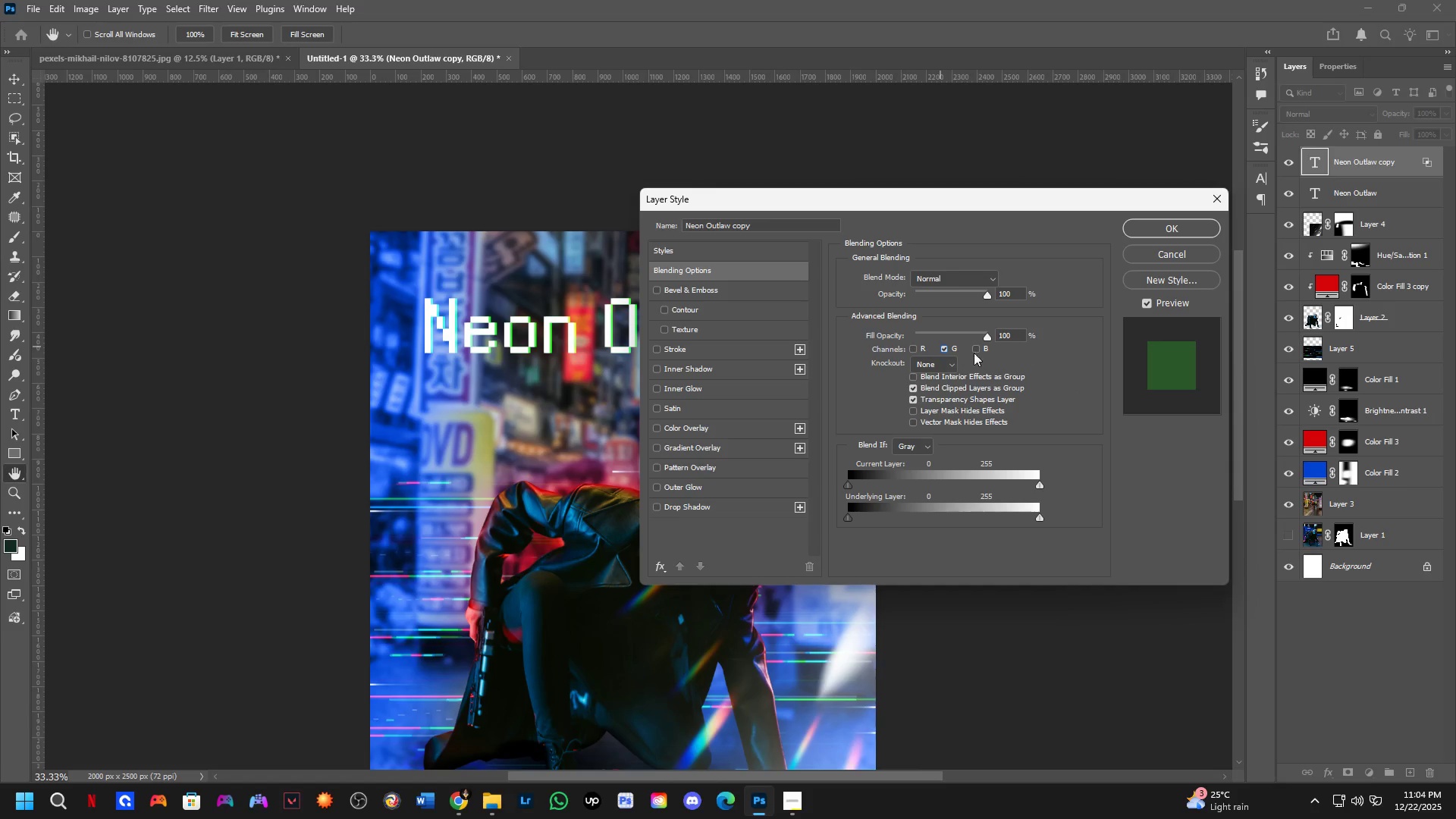 
left_click([976, 348])
 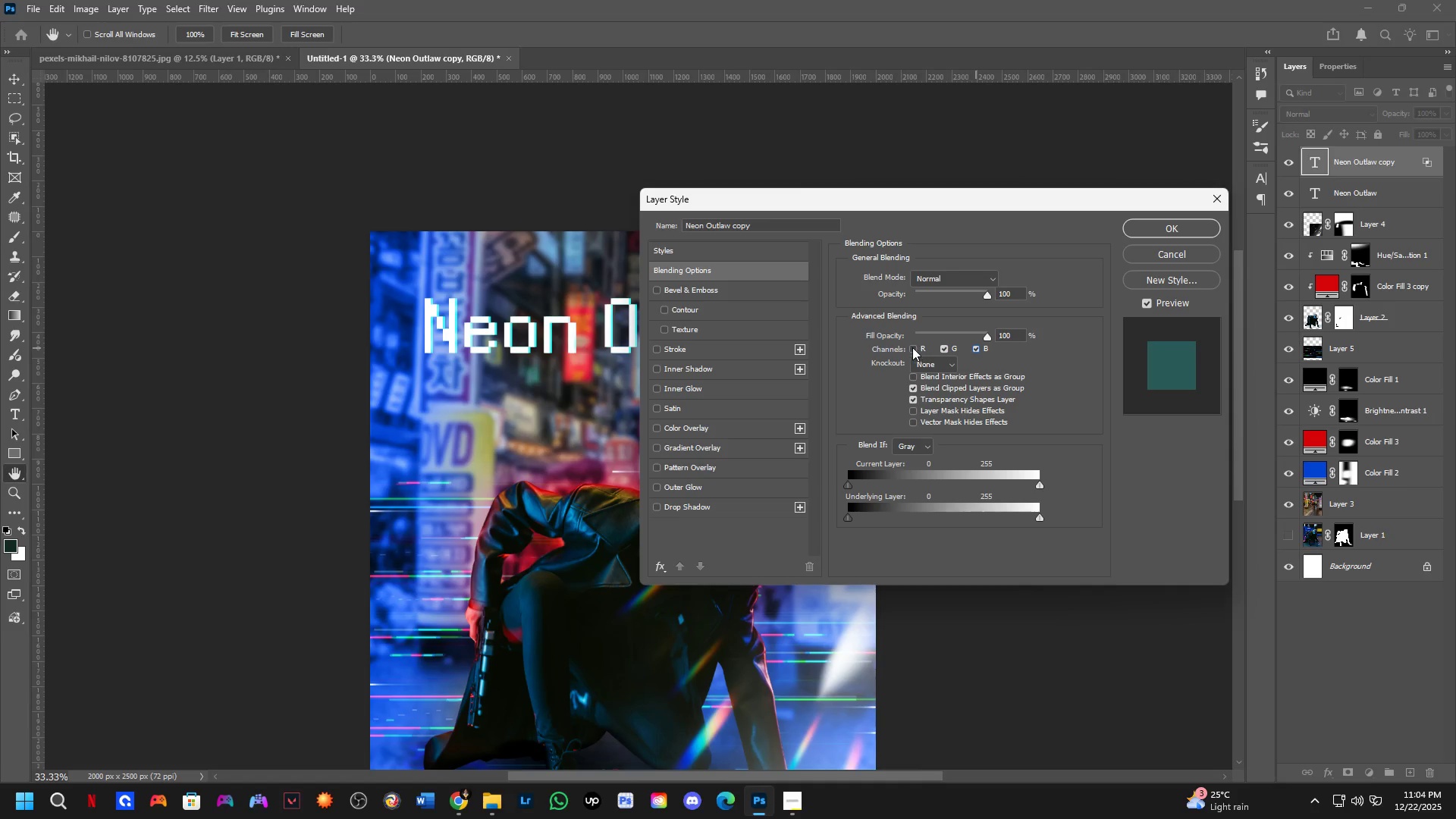 
double_click([980, 346])
 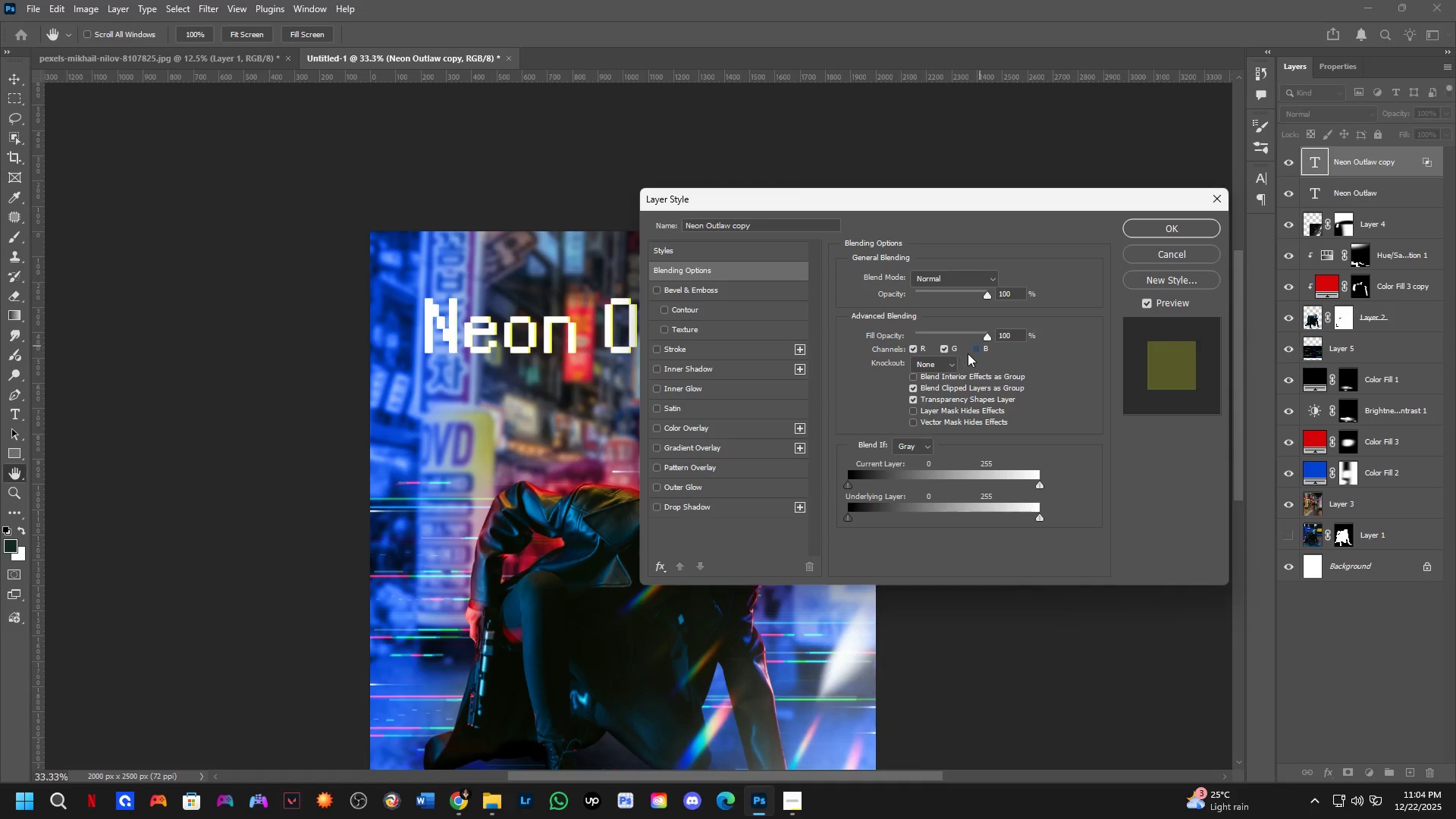 
left_click([974, 350])
 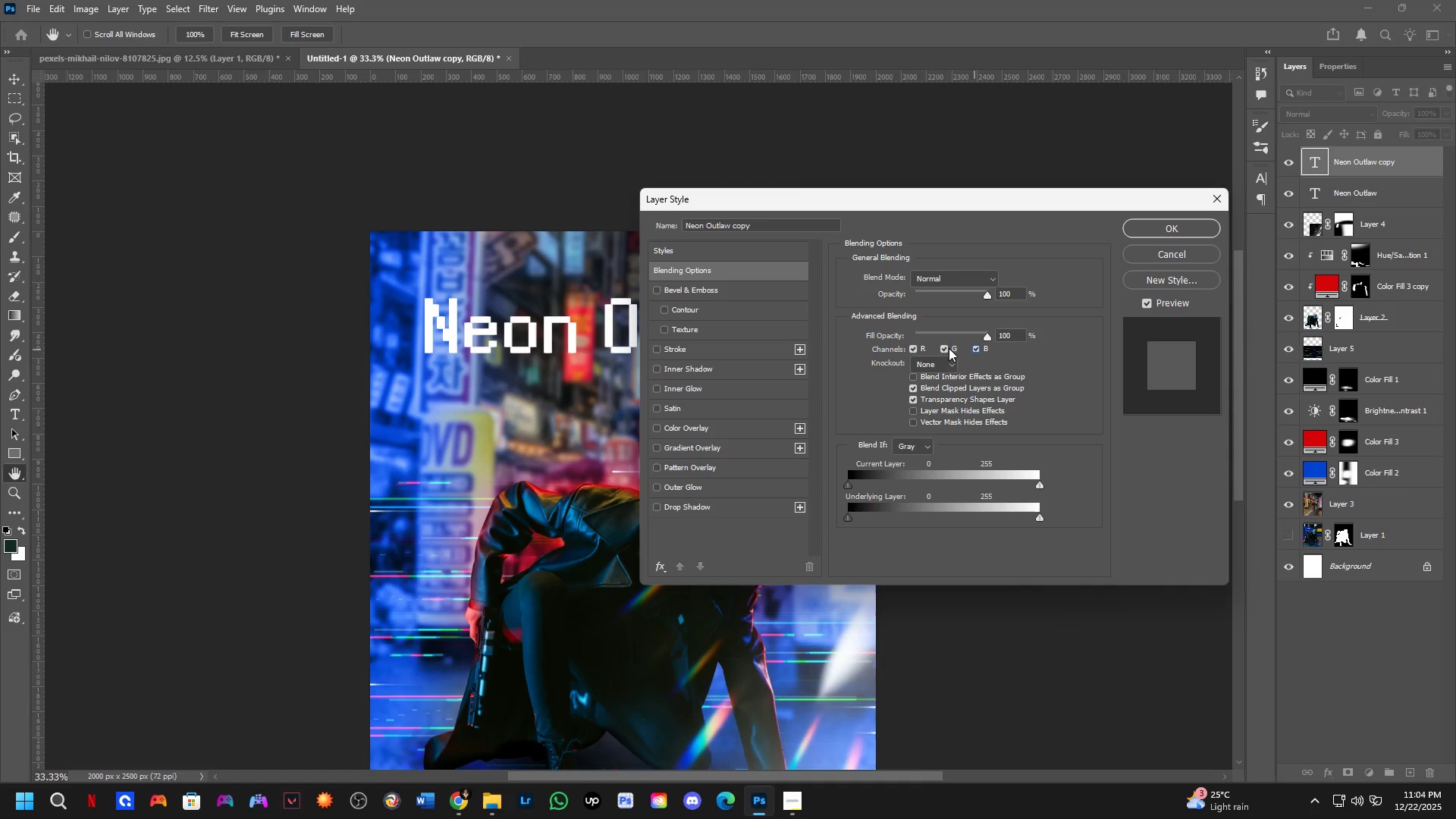 
double_click([949, 348])
 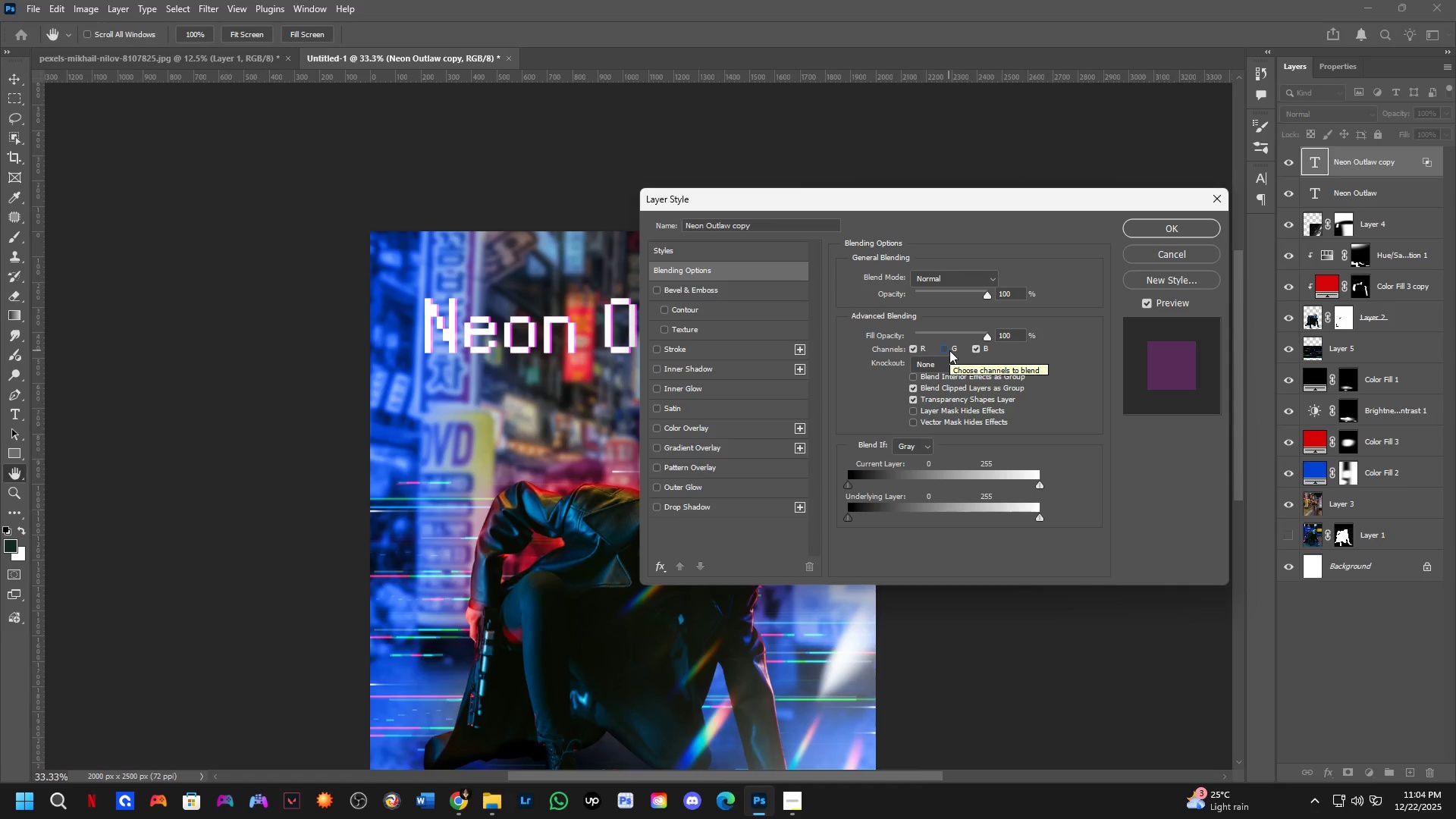 
left_click([957, 347])
 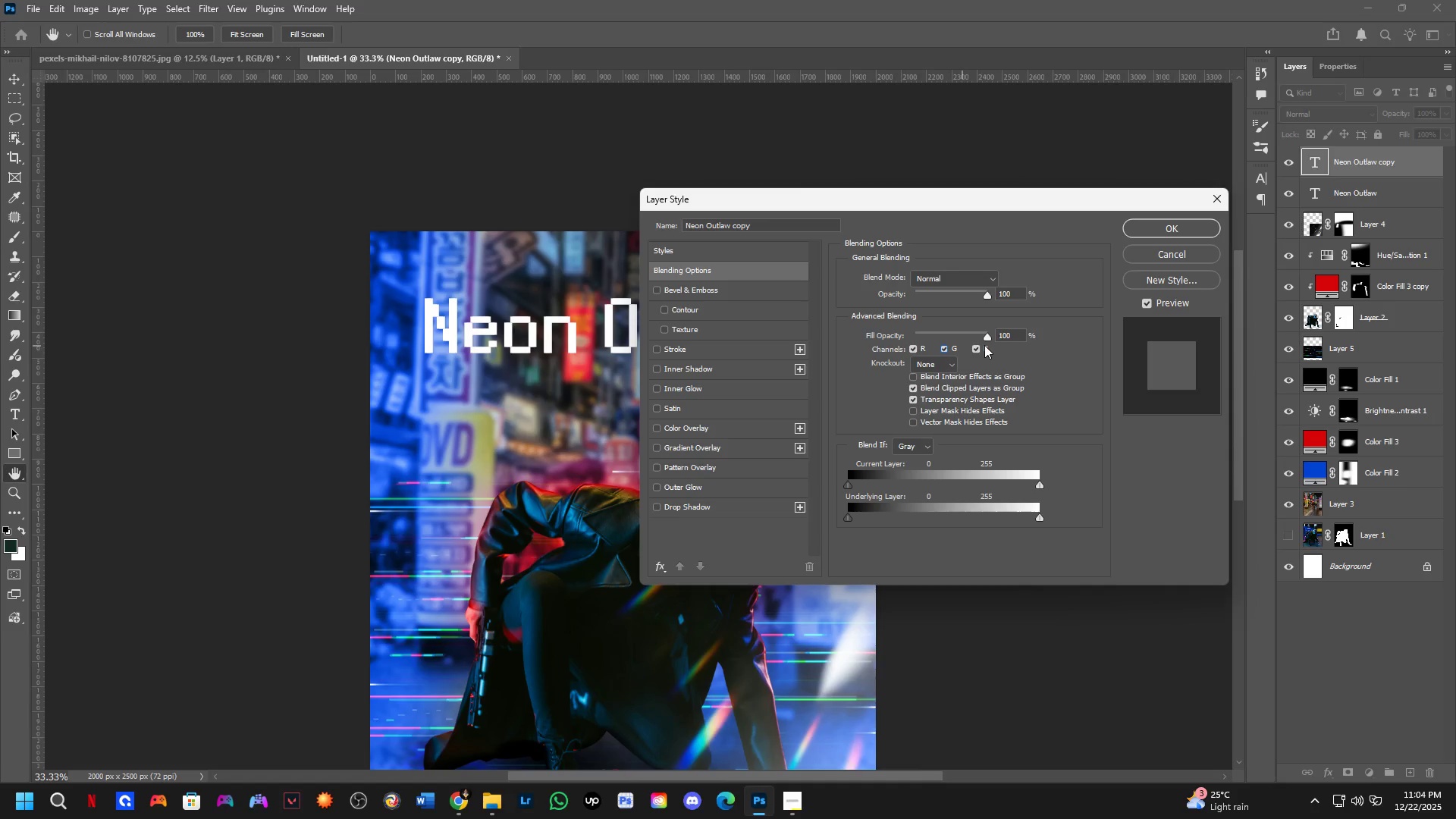 
double_click([984, 346])
 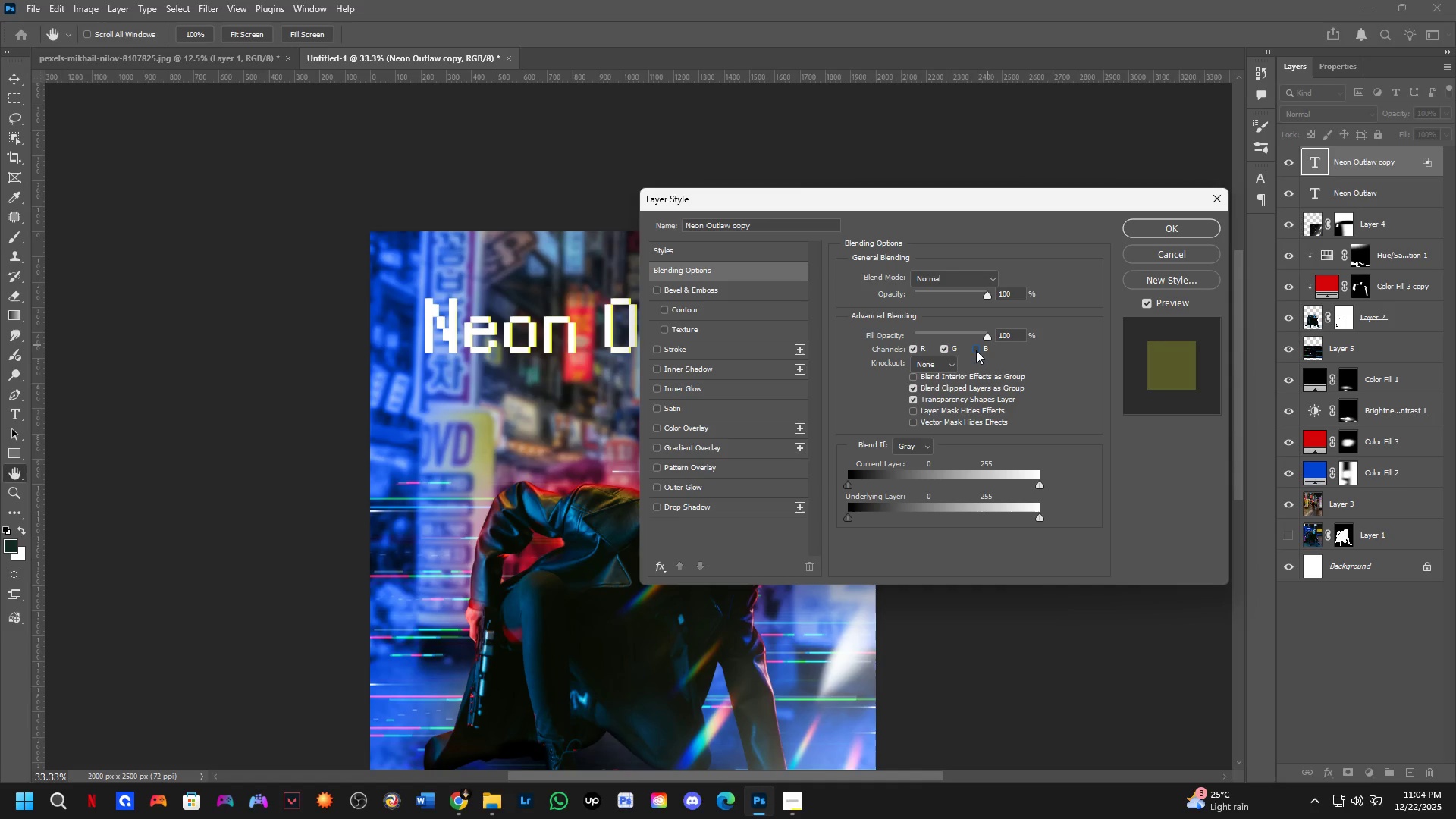 
left_click([913, 350])
 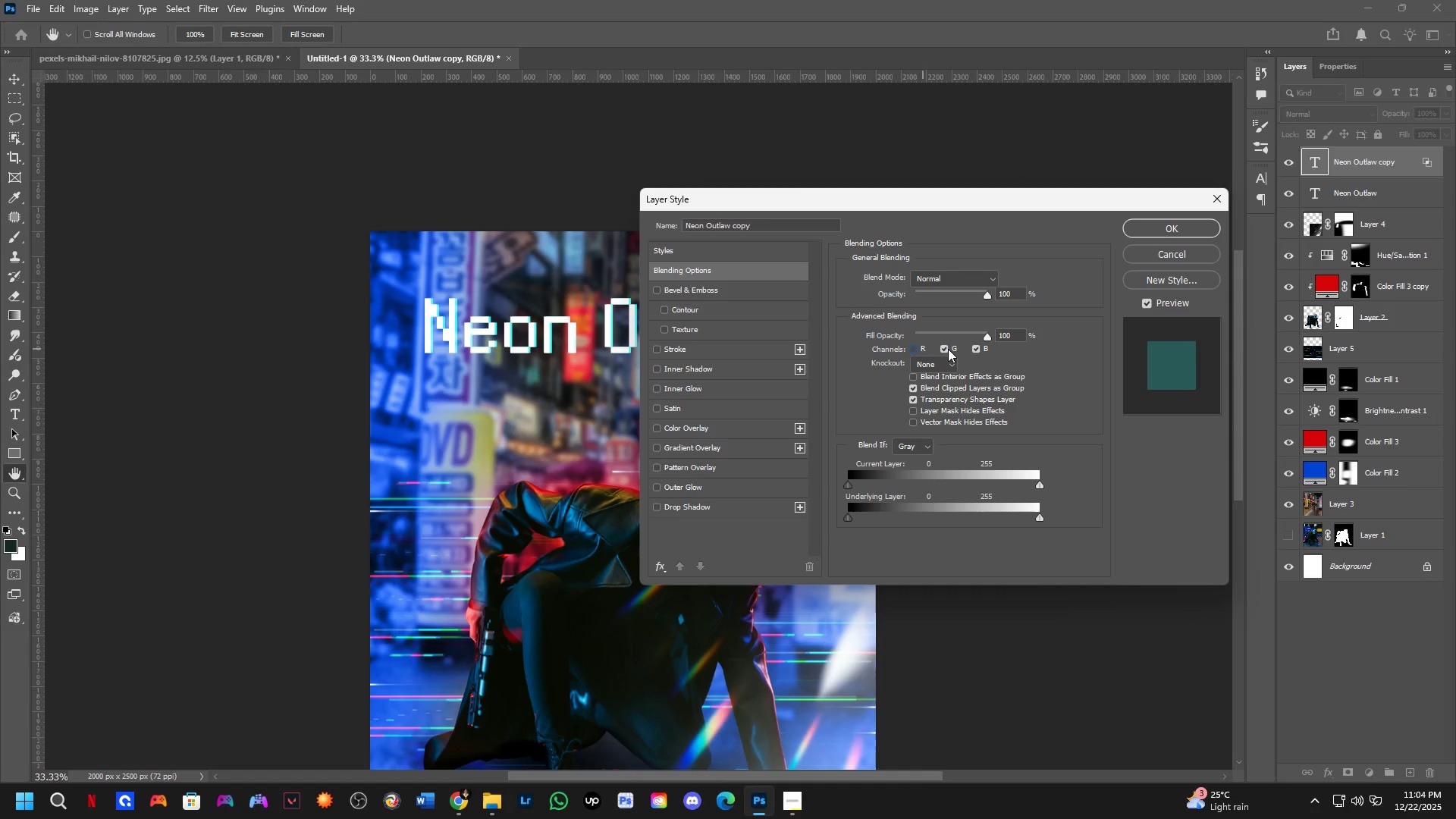 
left_click([948, 349])
 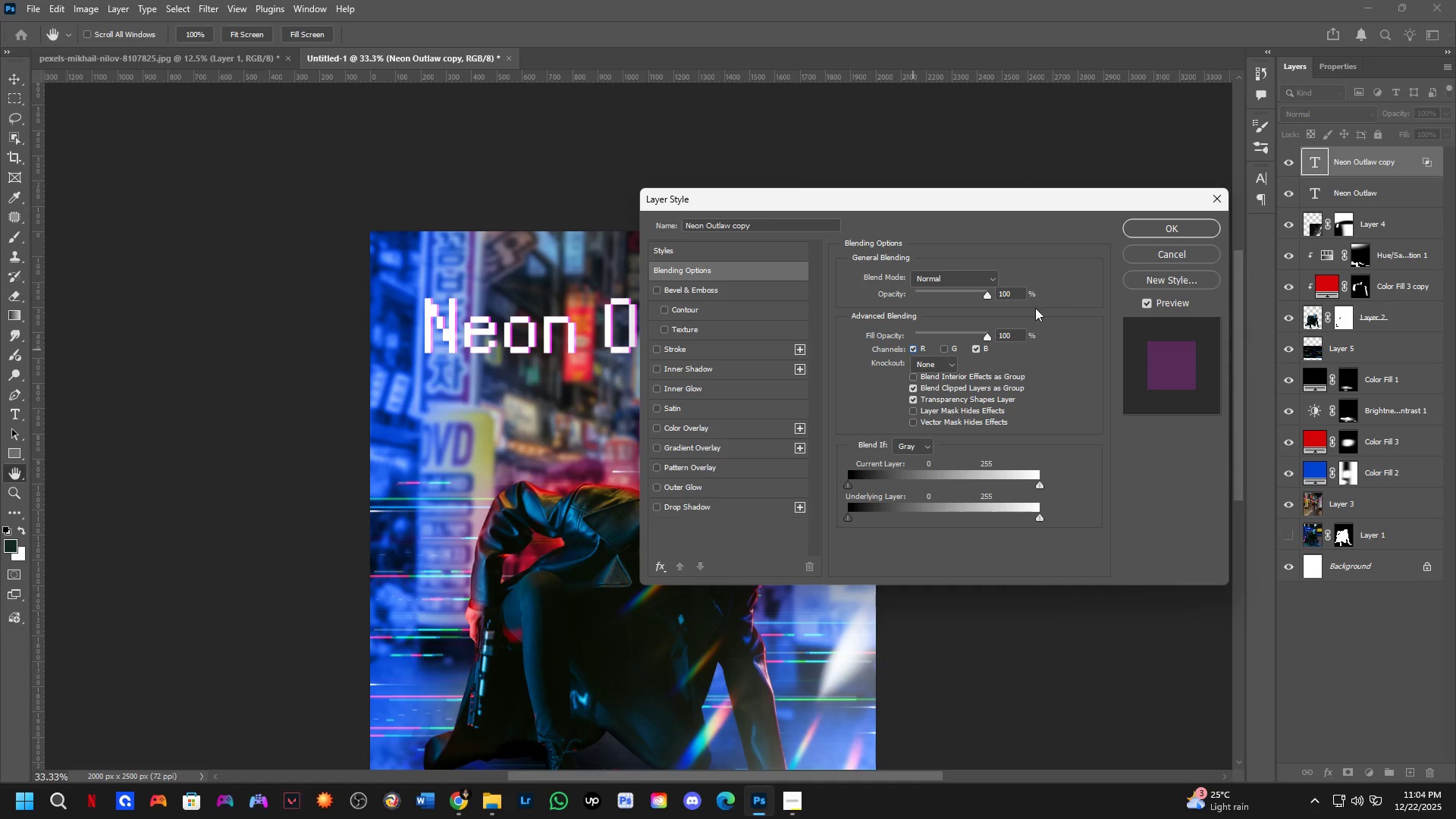 
left_click([946, 347])
 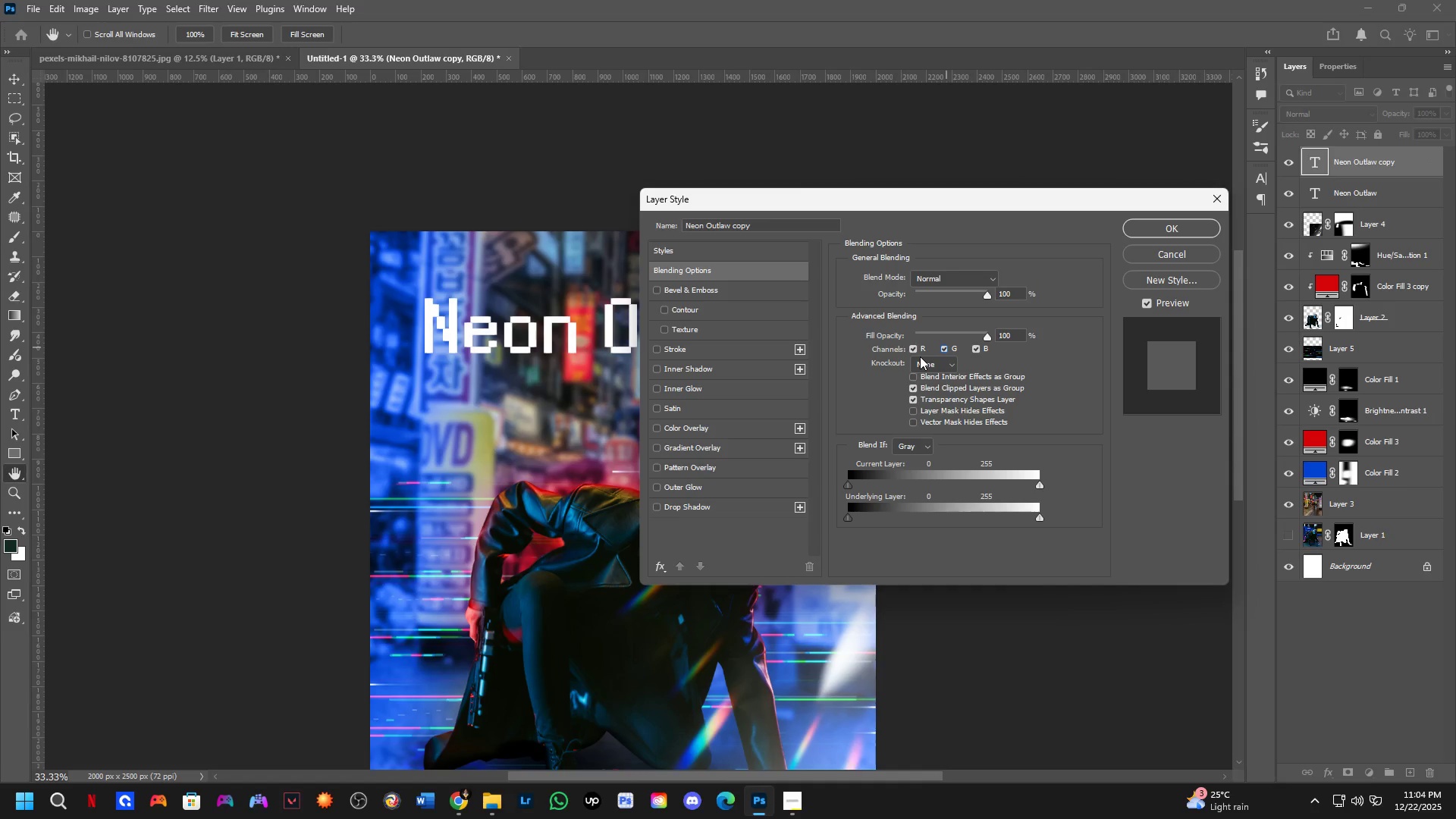 
left_click([918, 347])
 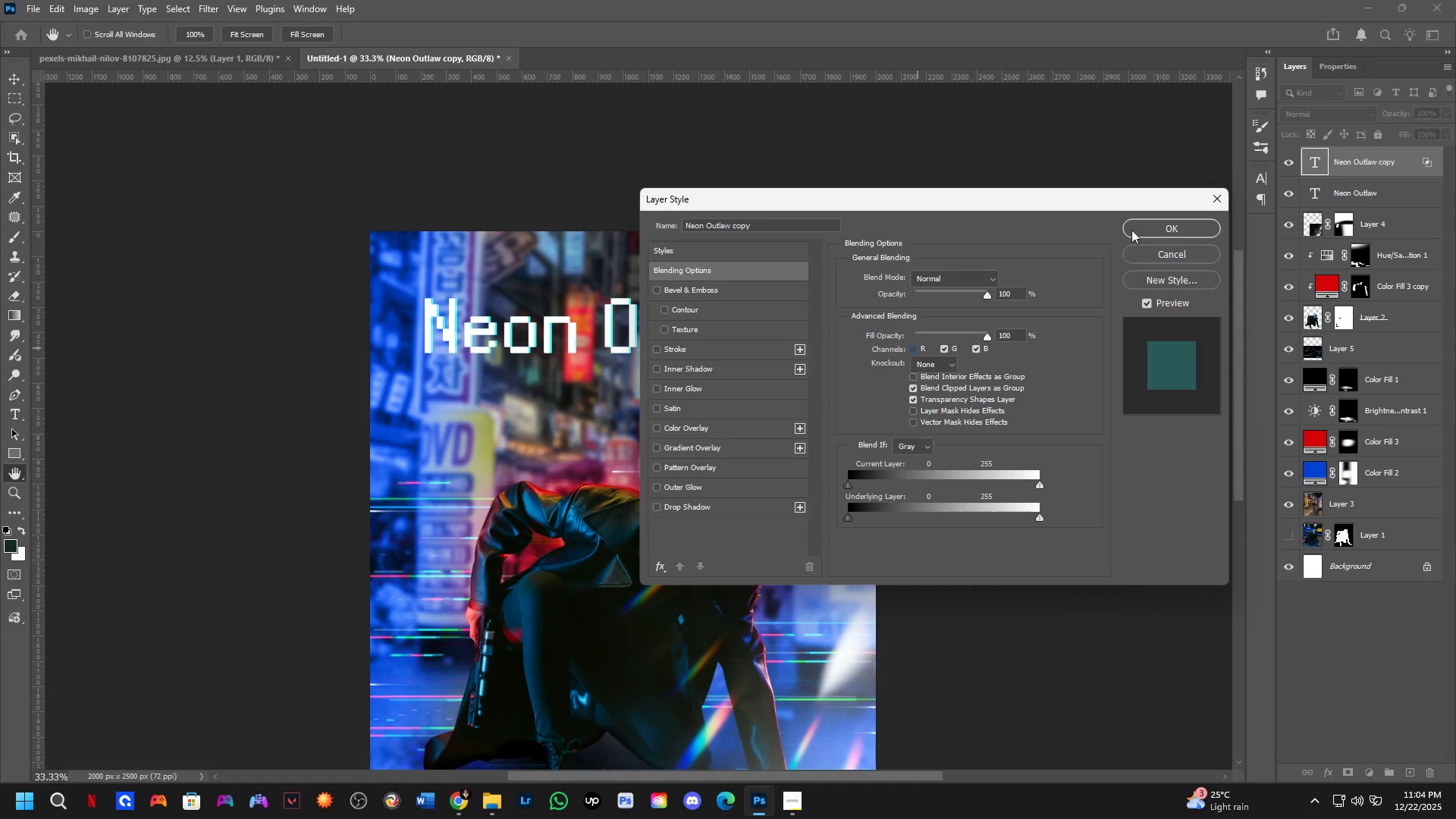 
left_click([1164, 231])
 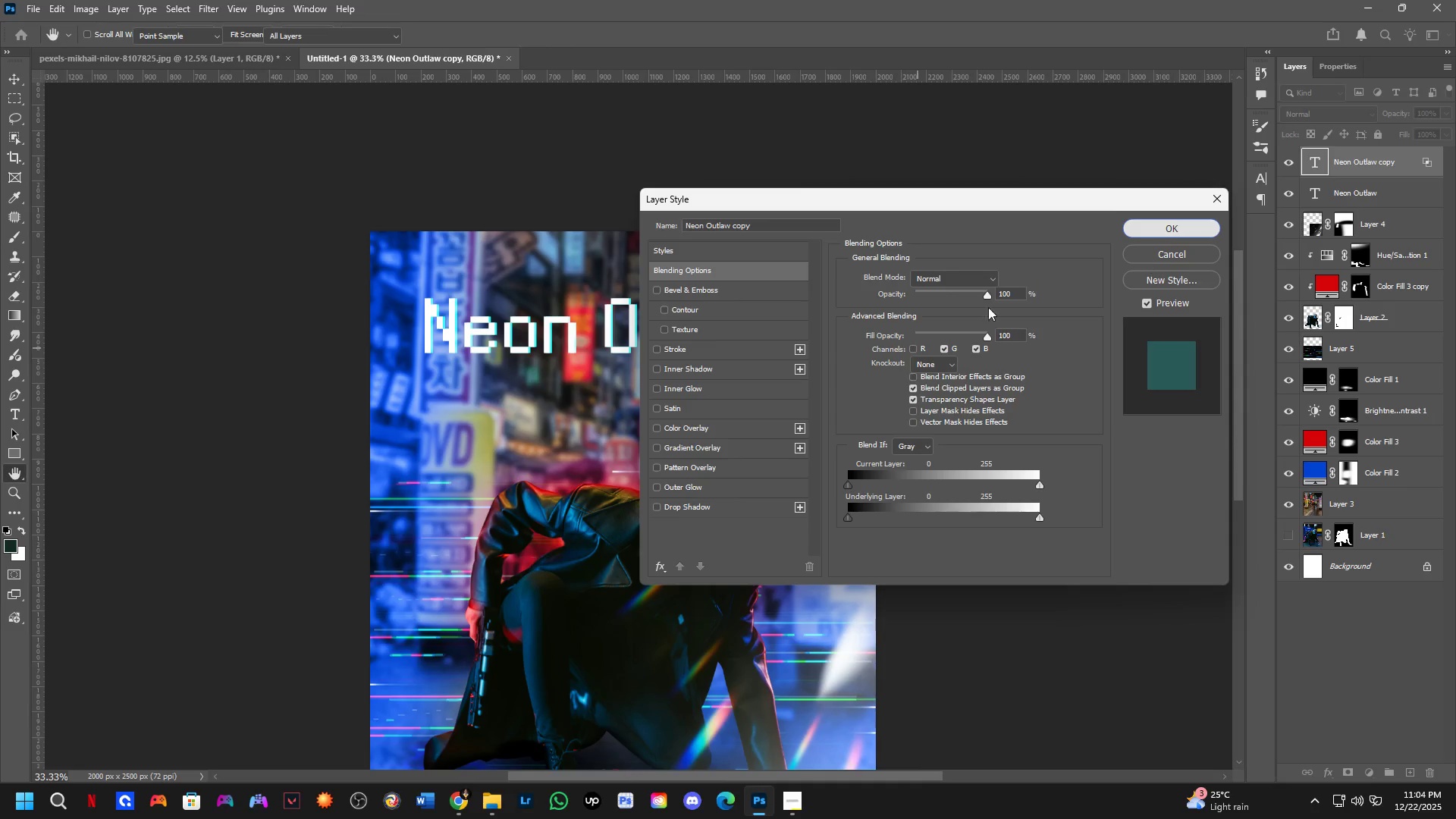 
key(Shift+ShiftLeft)
 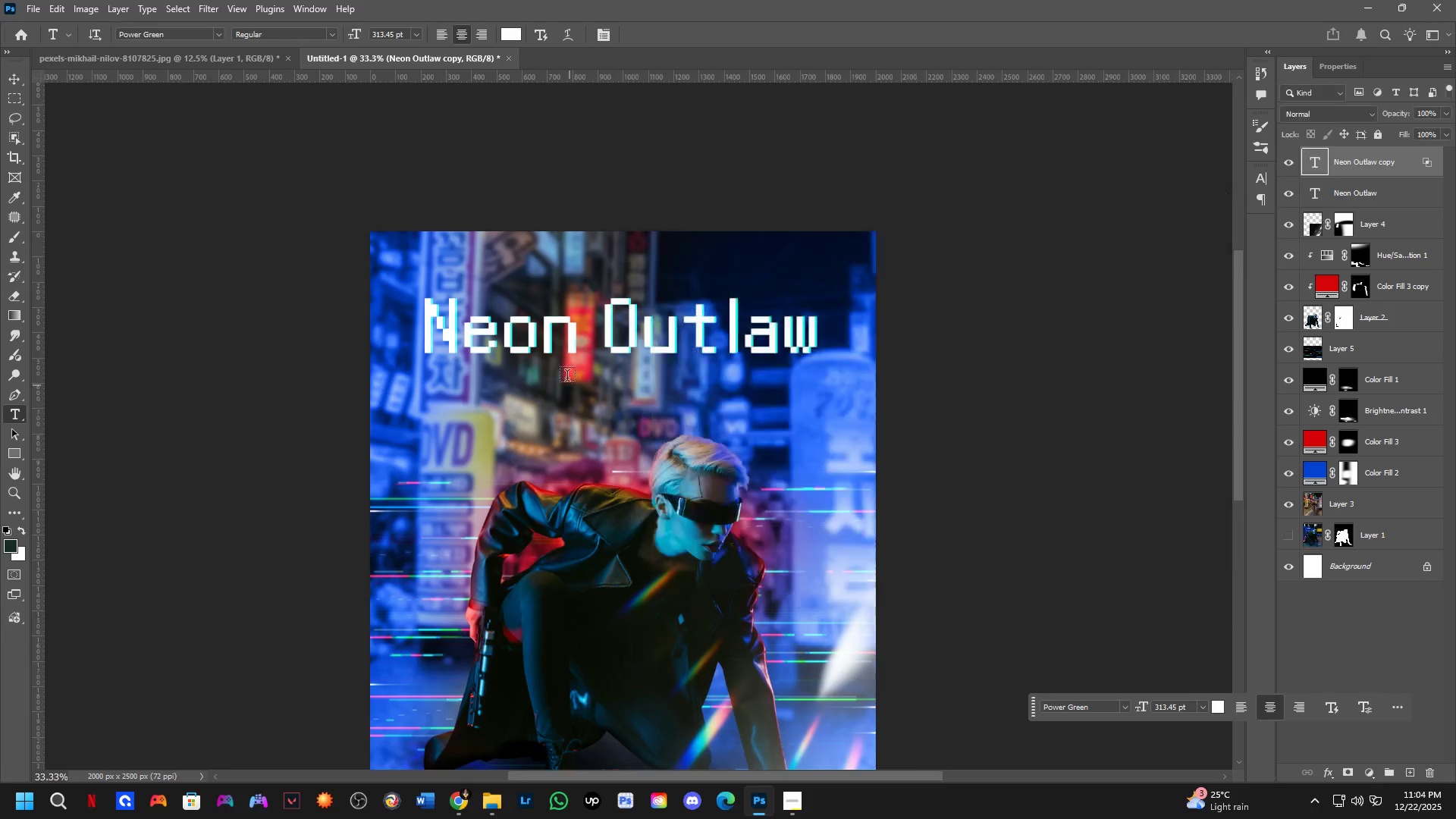 
scroll: coordinate [562, 354], scroll_direction: up, amount: 4.0
 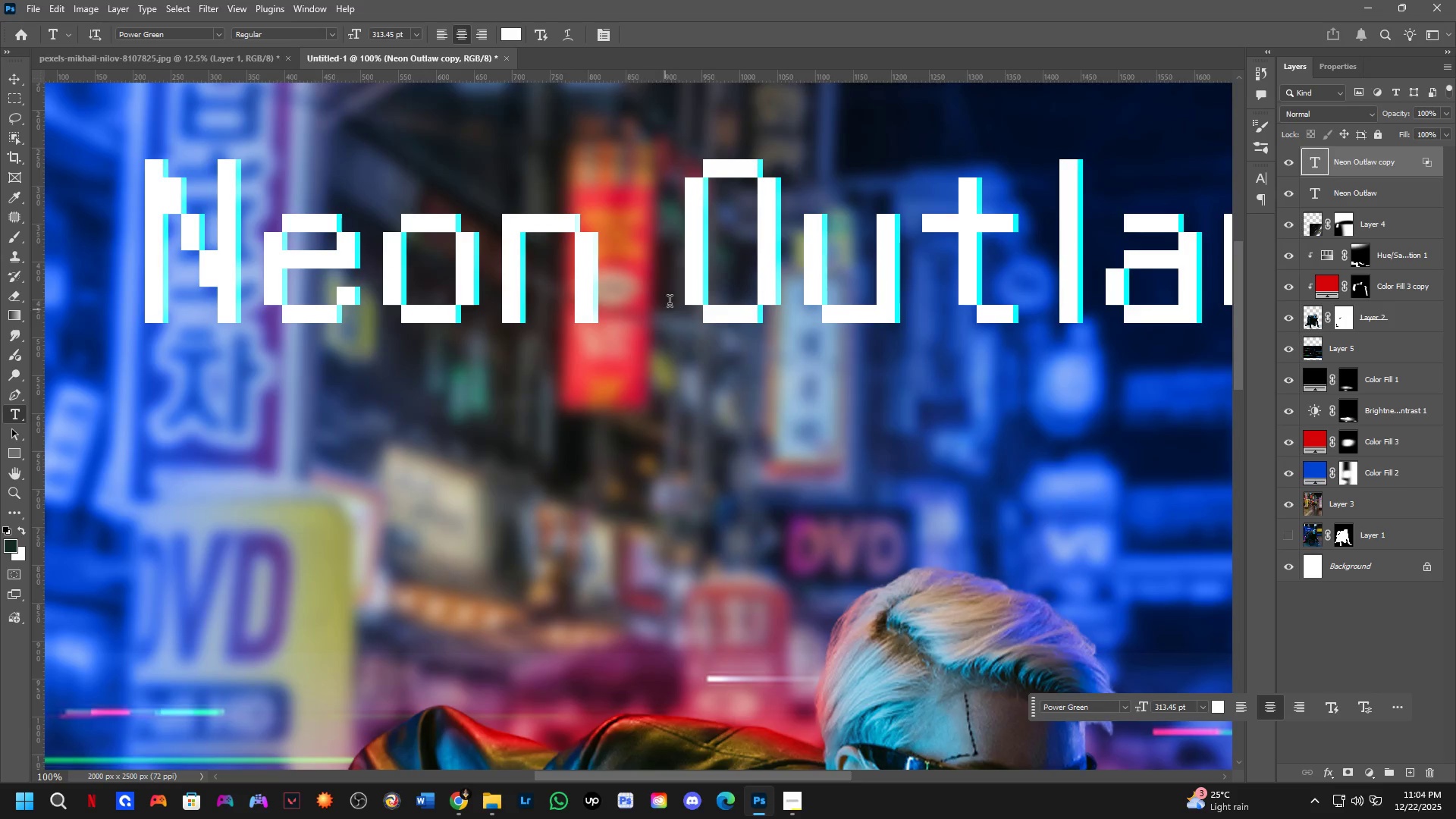 
hold_key(key=Space, duration=0.58)
 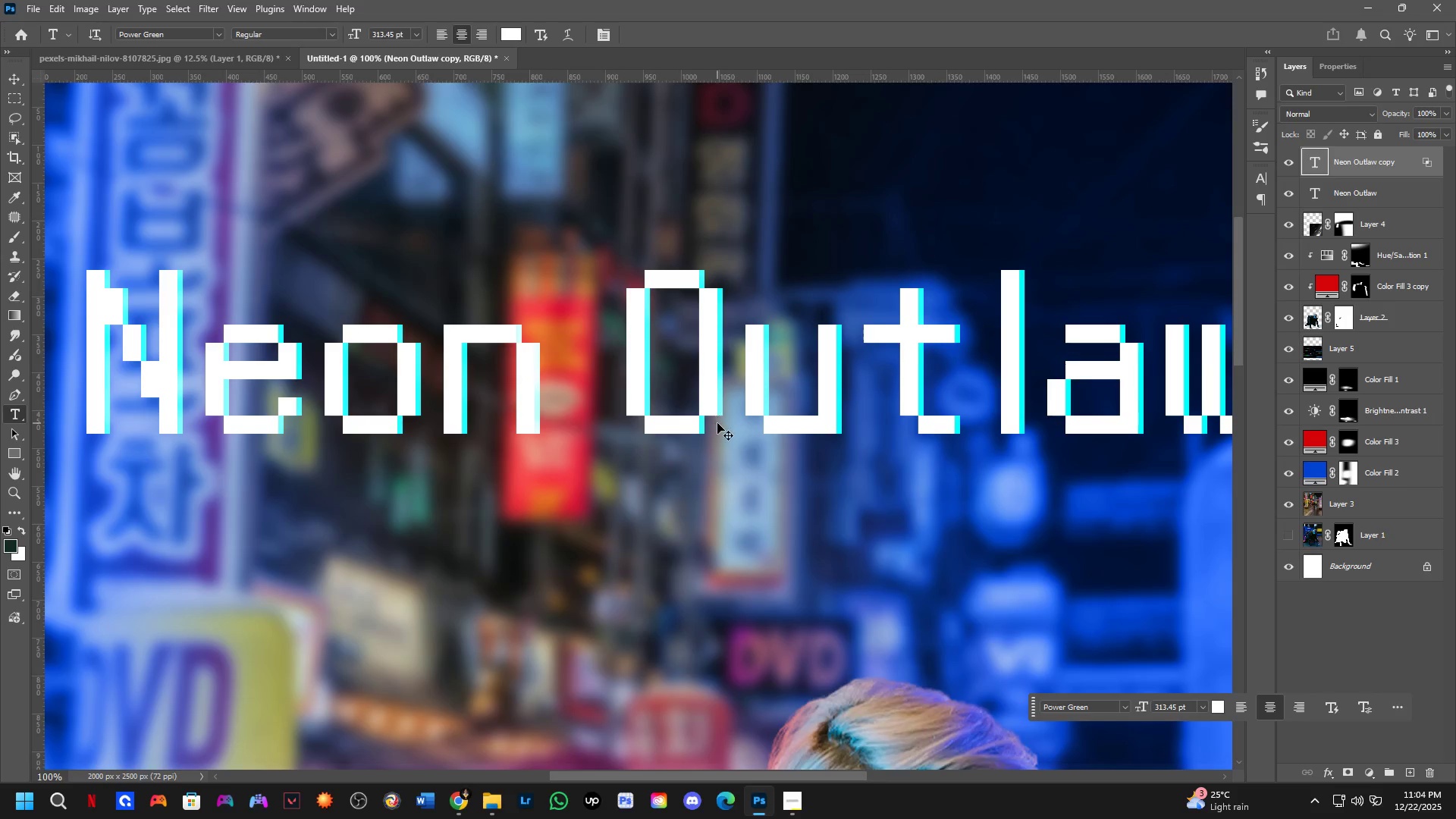 
left_click_drag(start_coordinate=[816, 308], to_coordinate=[758, 419])
 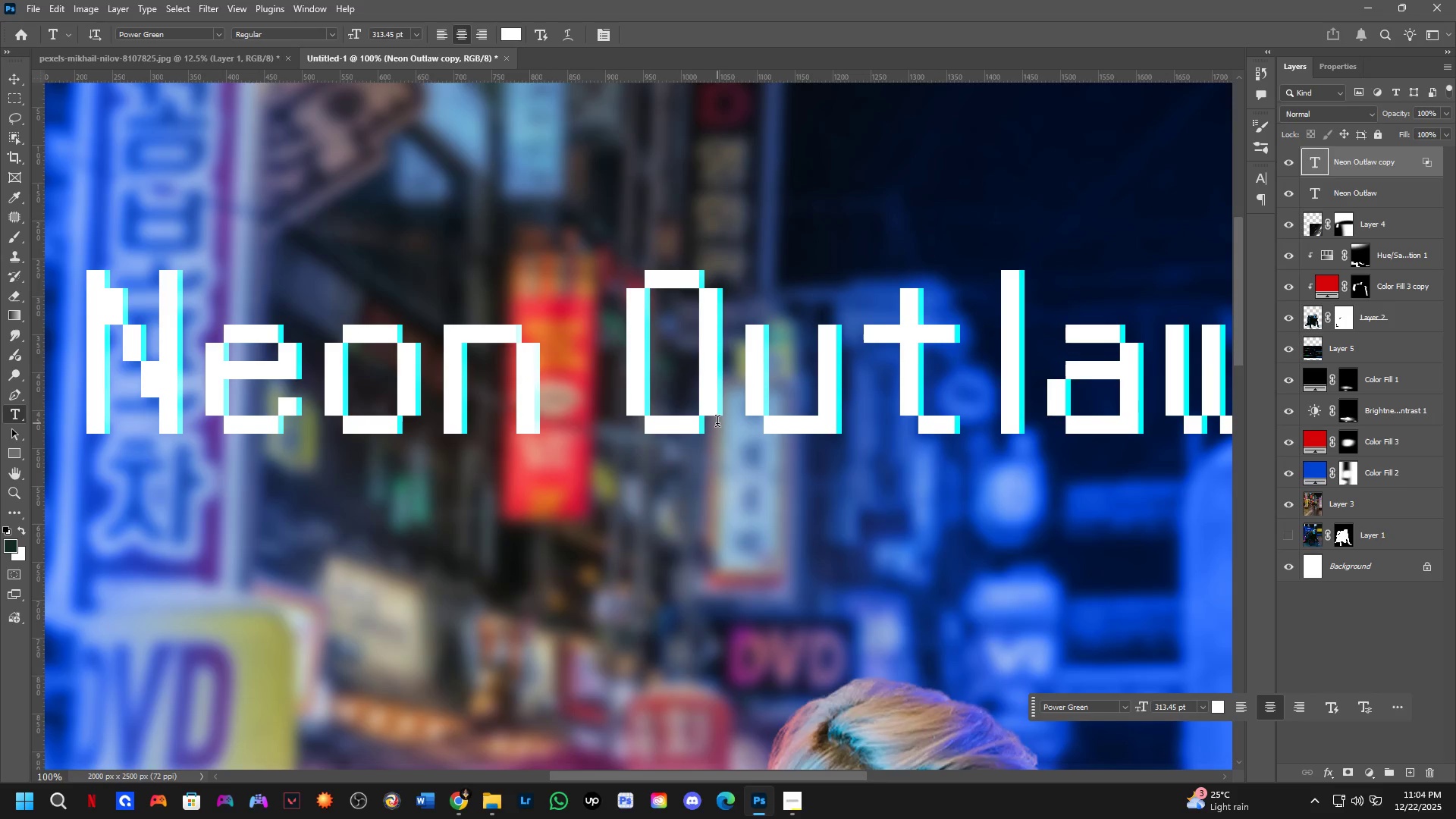 
key(Control+ArrowRight)
 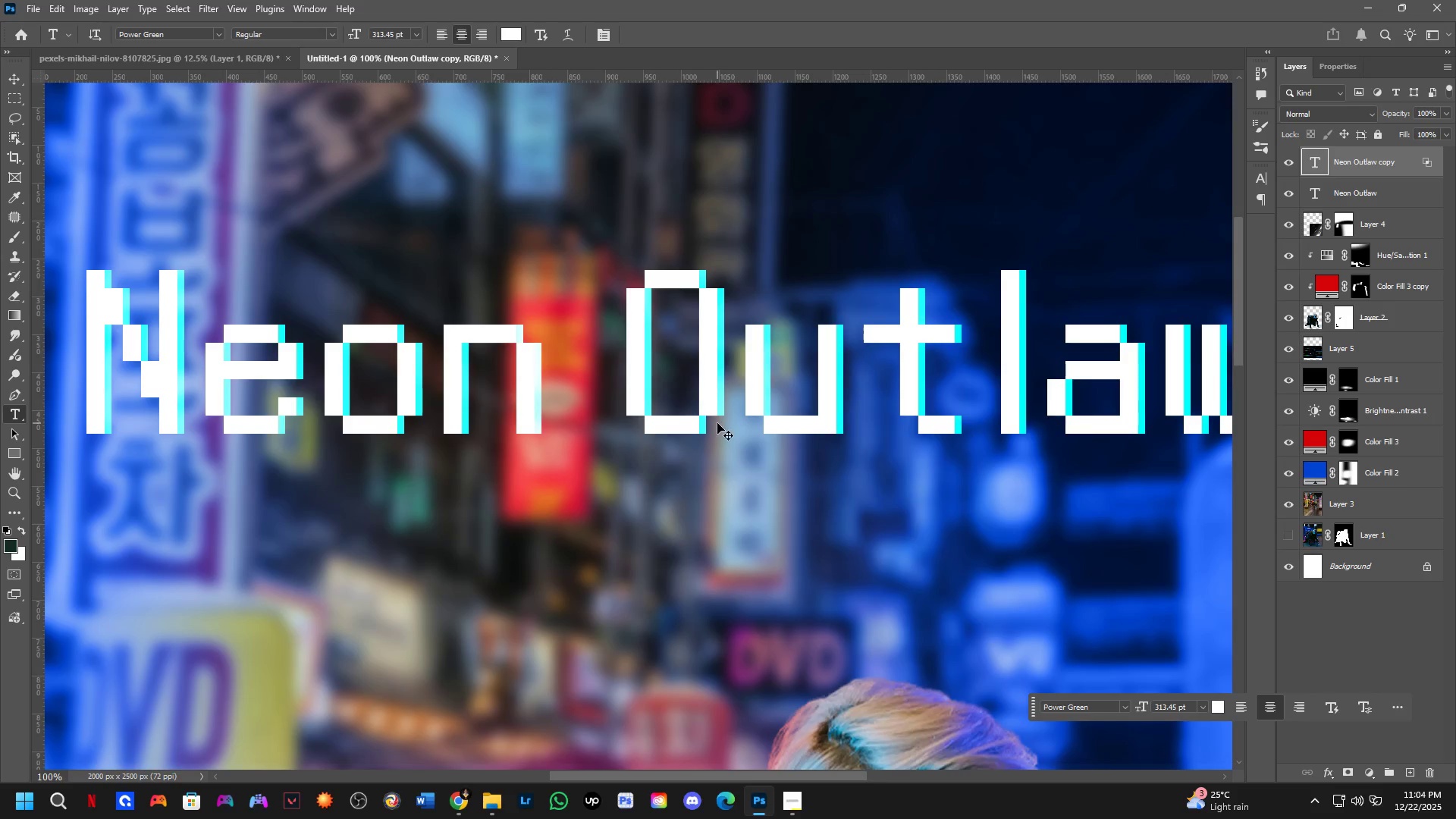 
key(Control+ArrowRight)
 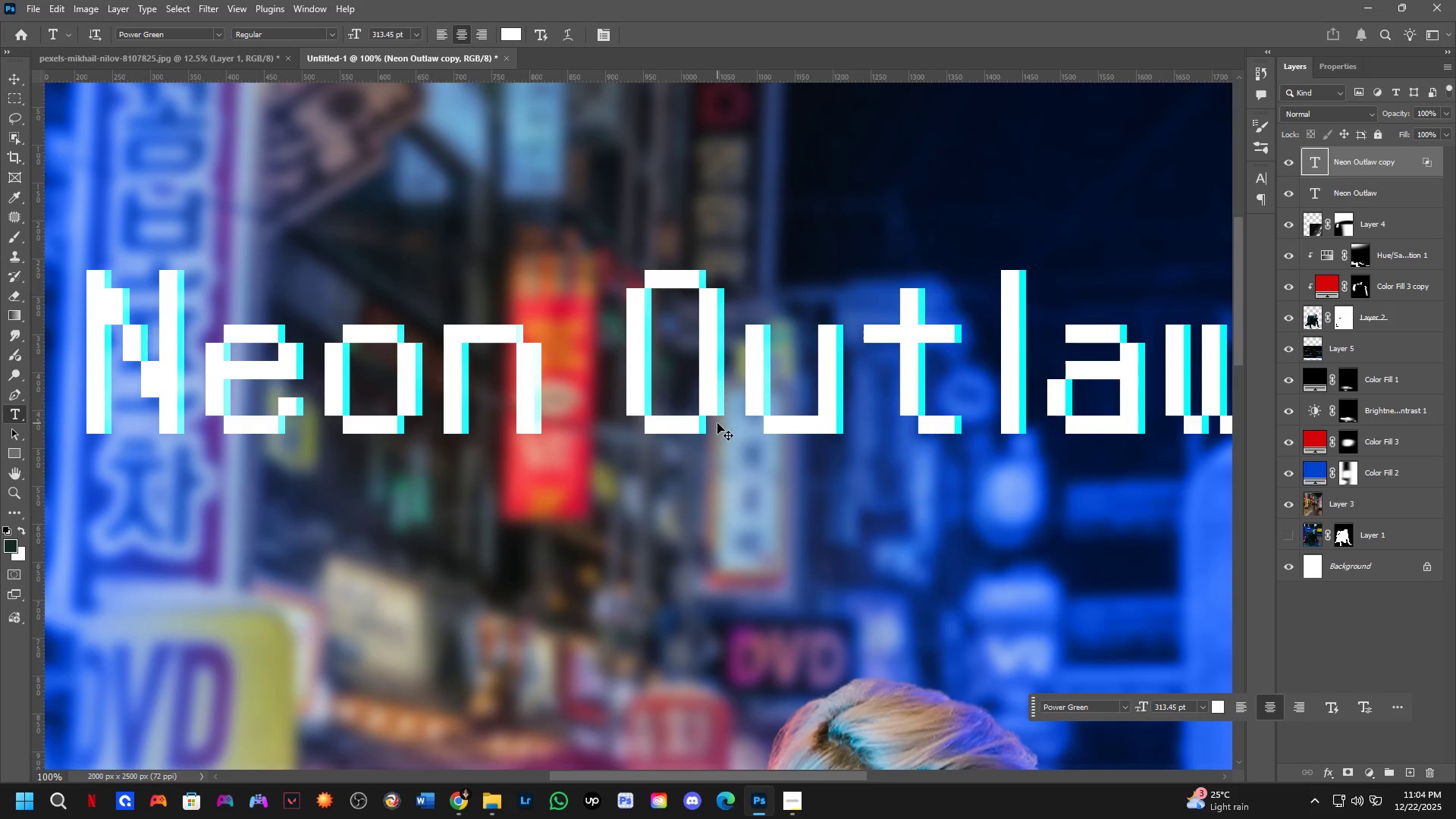 
key(Control+ArrowRight)
 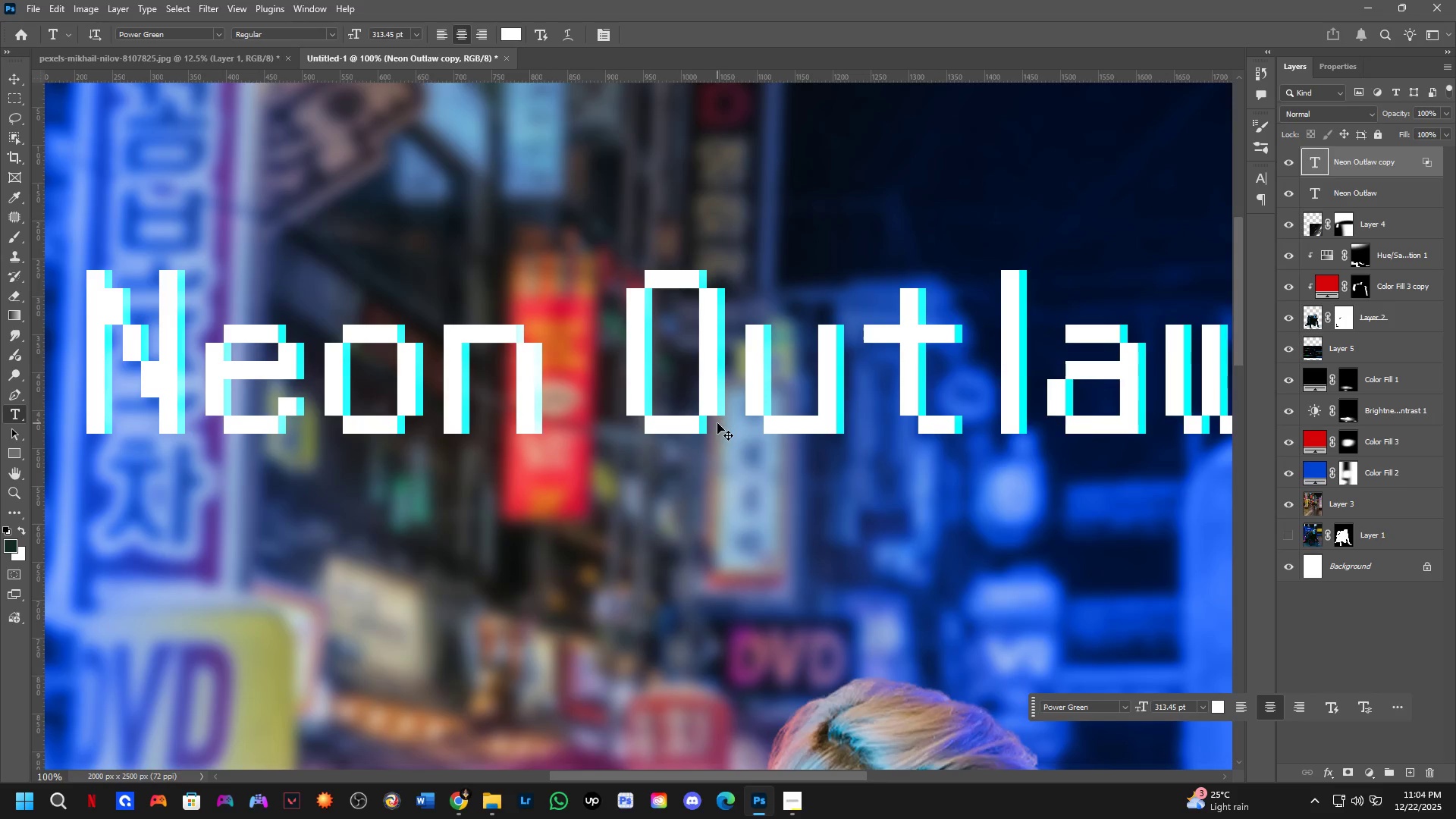 
key(Control+ArrowLeft)
 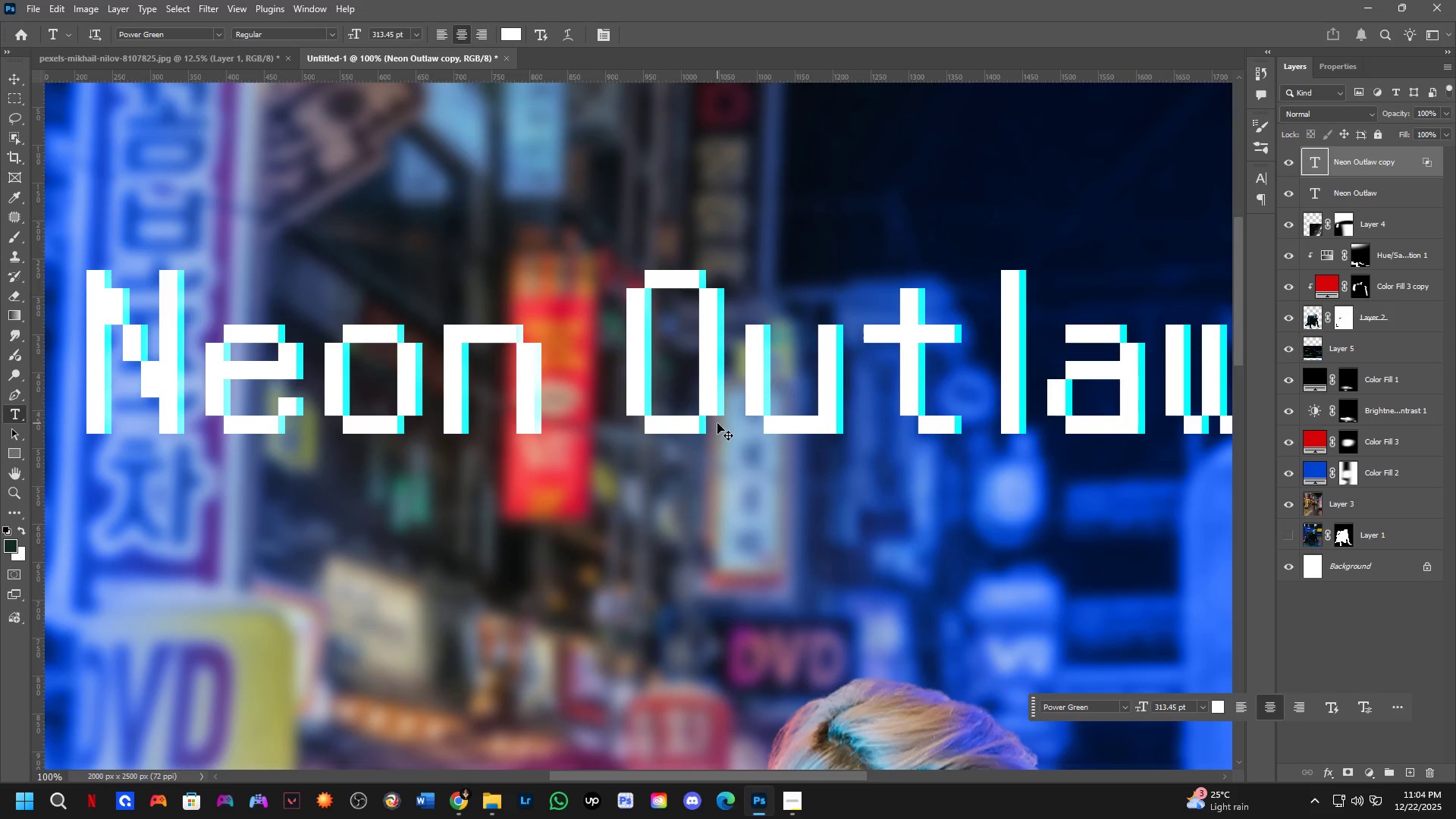 
key(Control+ArrowRight)
 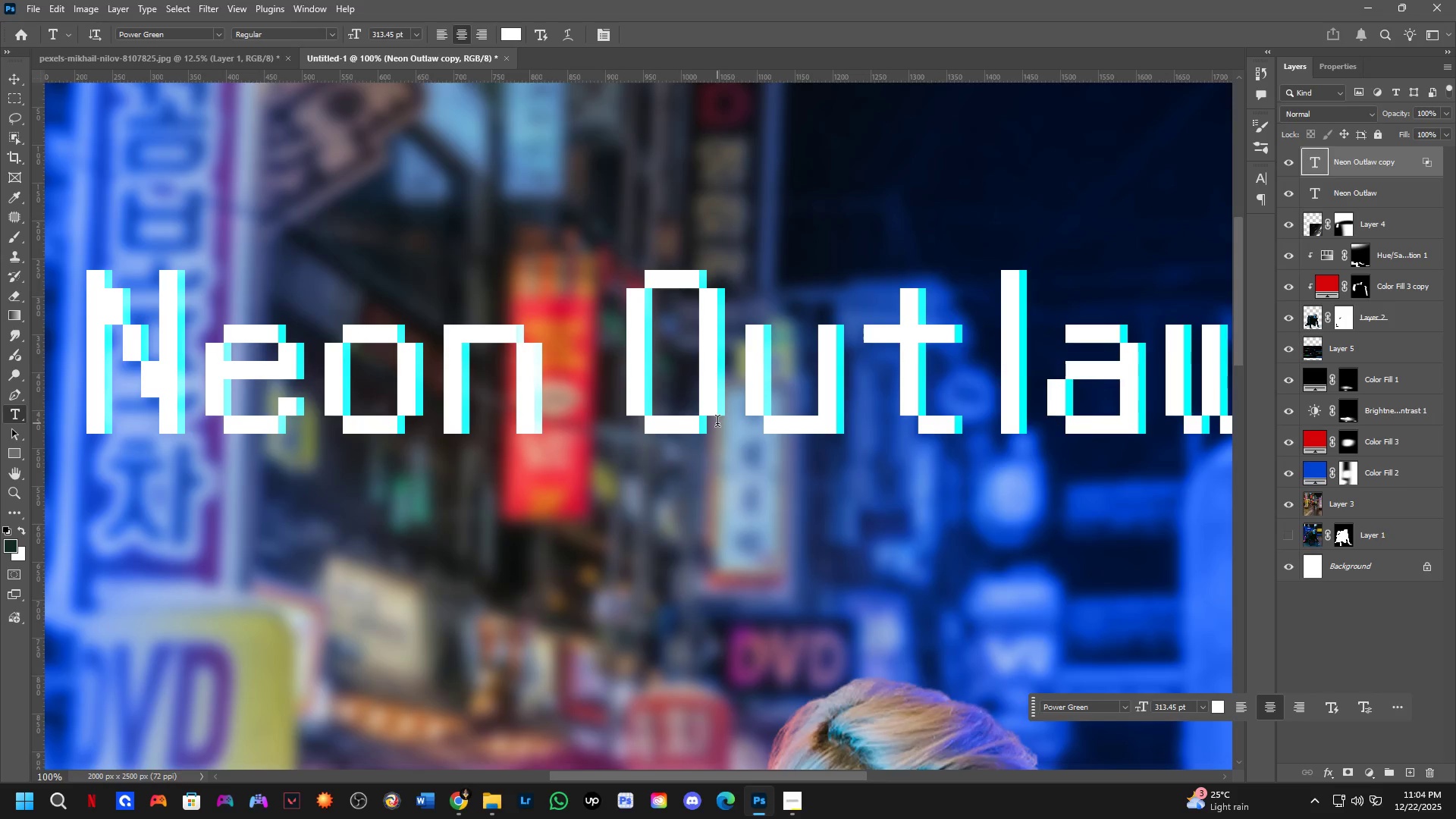 
key(Shift+ShiftLeft)
 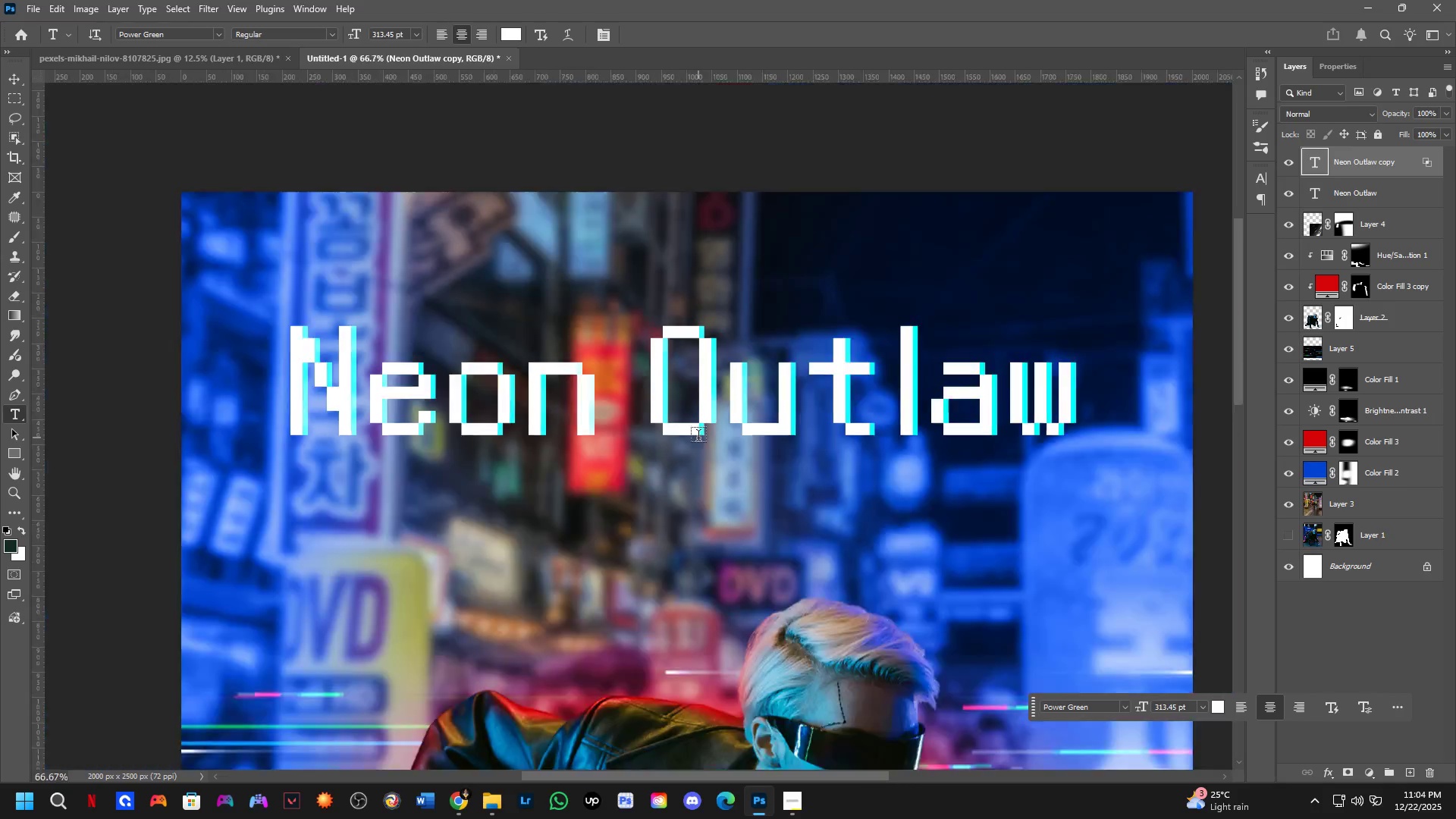 
hold_key(key=Space, duration=0.53)
 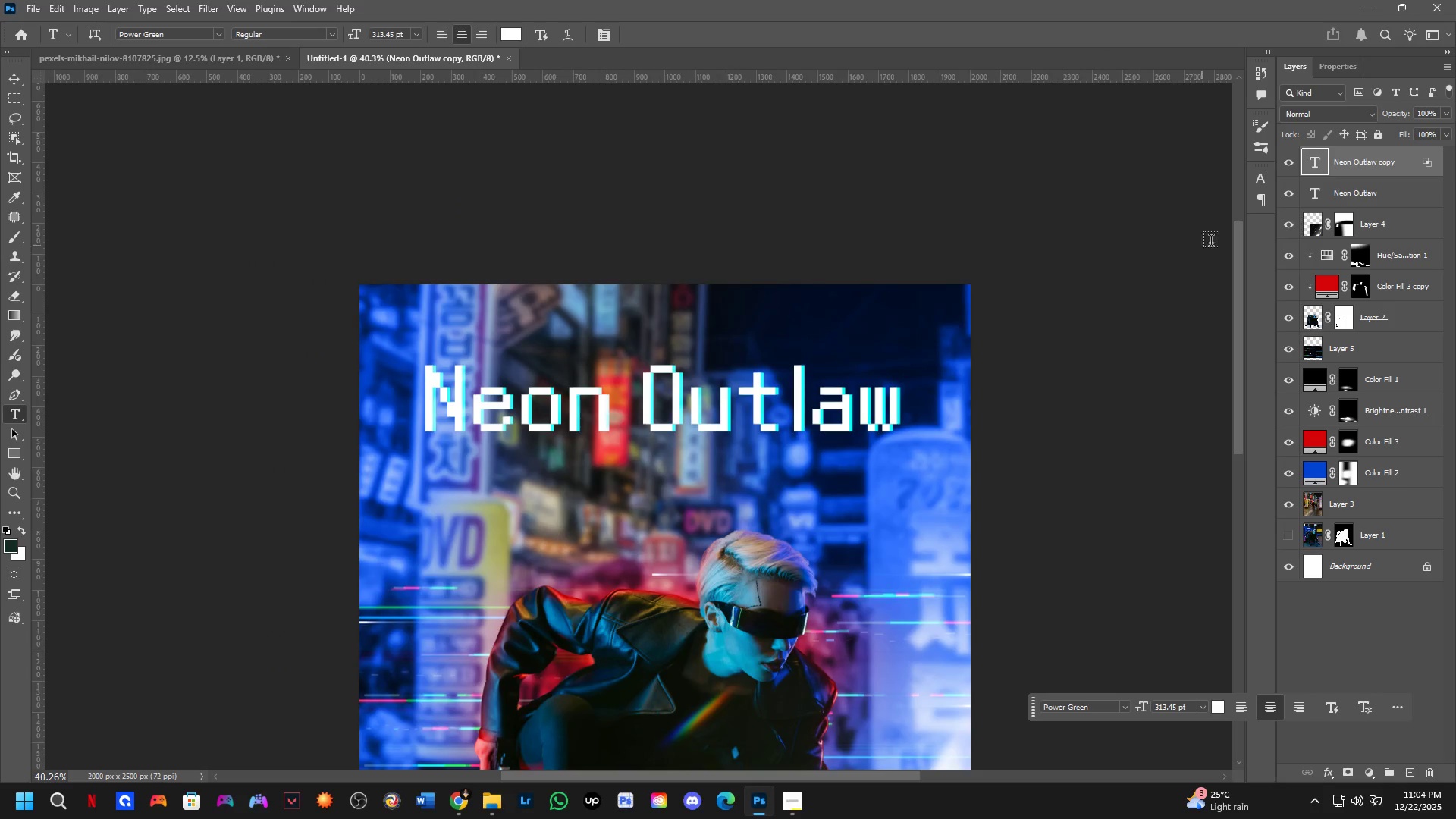 
left_click_drag(start_coordinate=[712, 460], to_coordinate=[698, 449])
 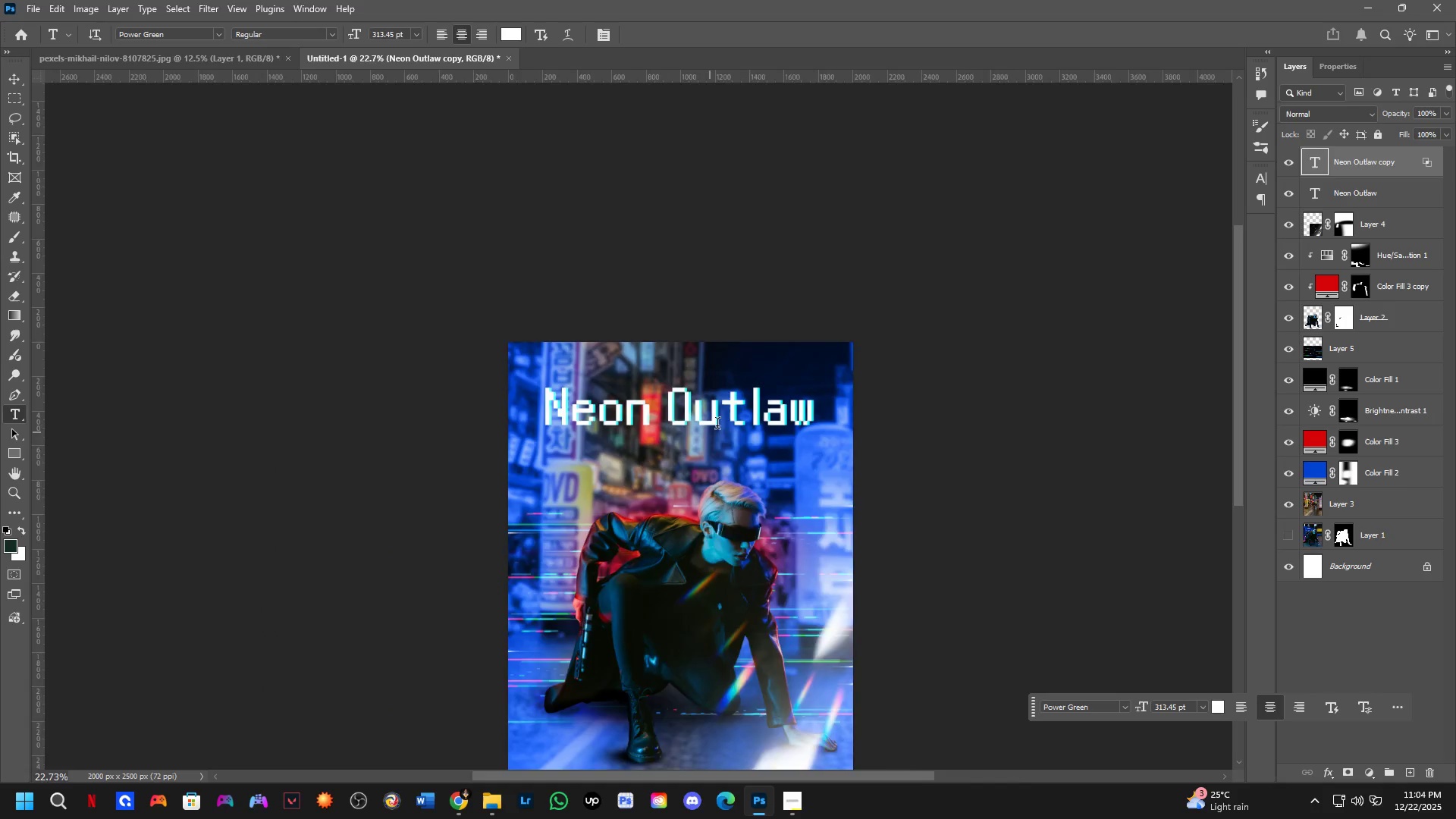 
scroll: coordinate [698, 438], scroll_direction: down, amount: 5.0
 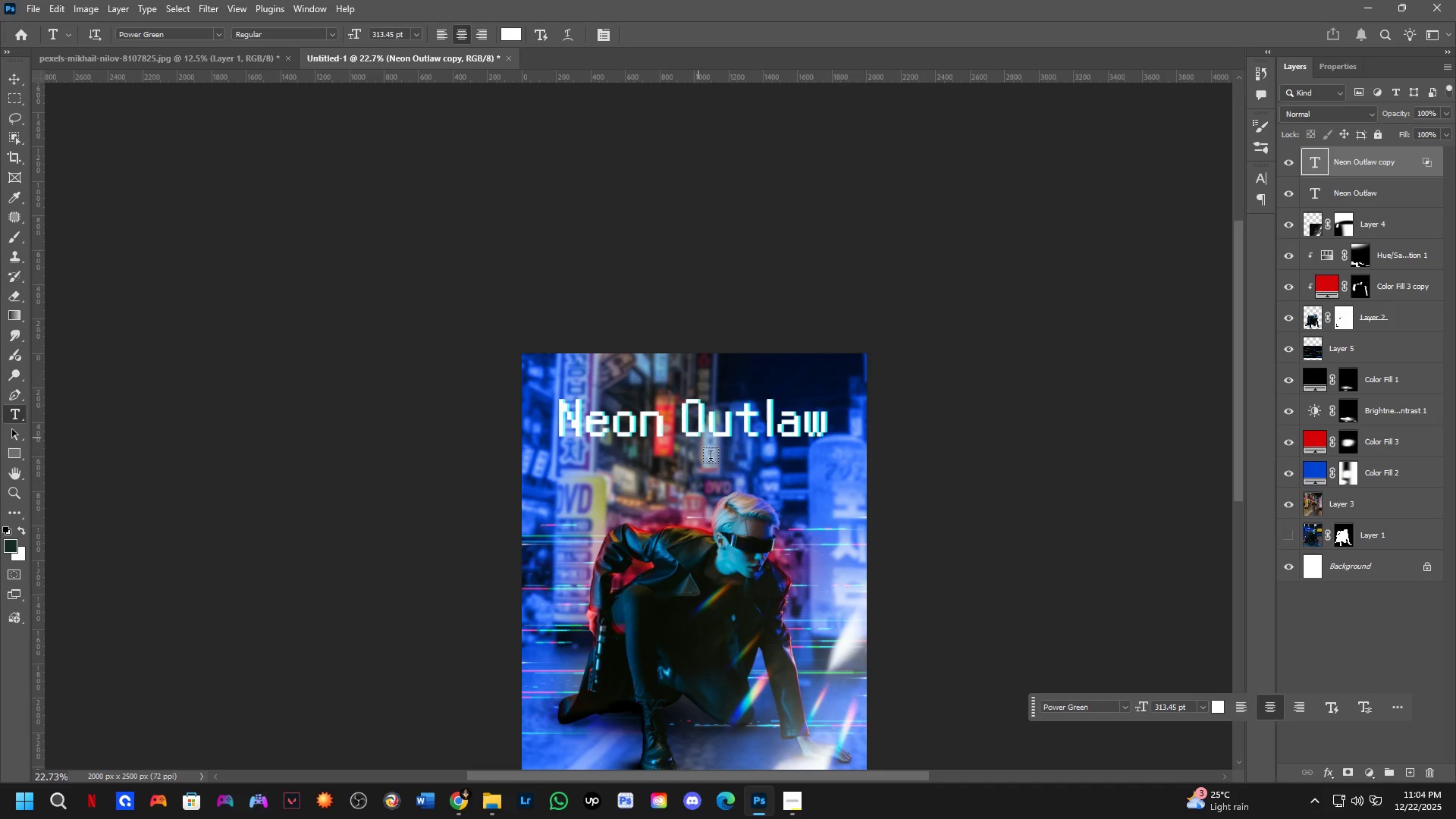 
scroll: coordinate [1326, 209], scroll_direction: up, amount: 9.0
 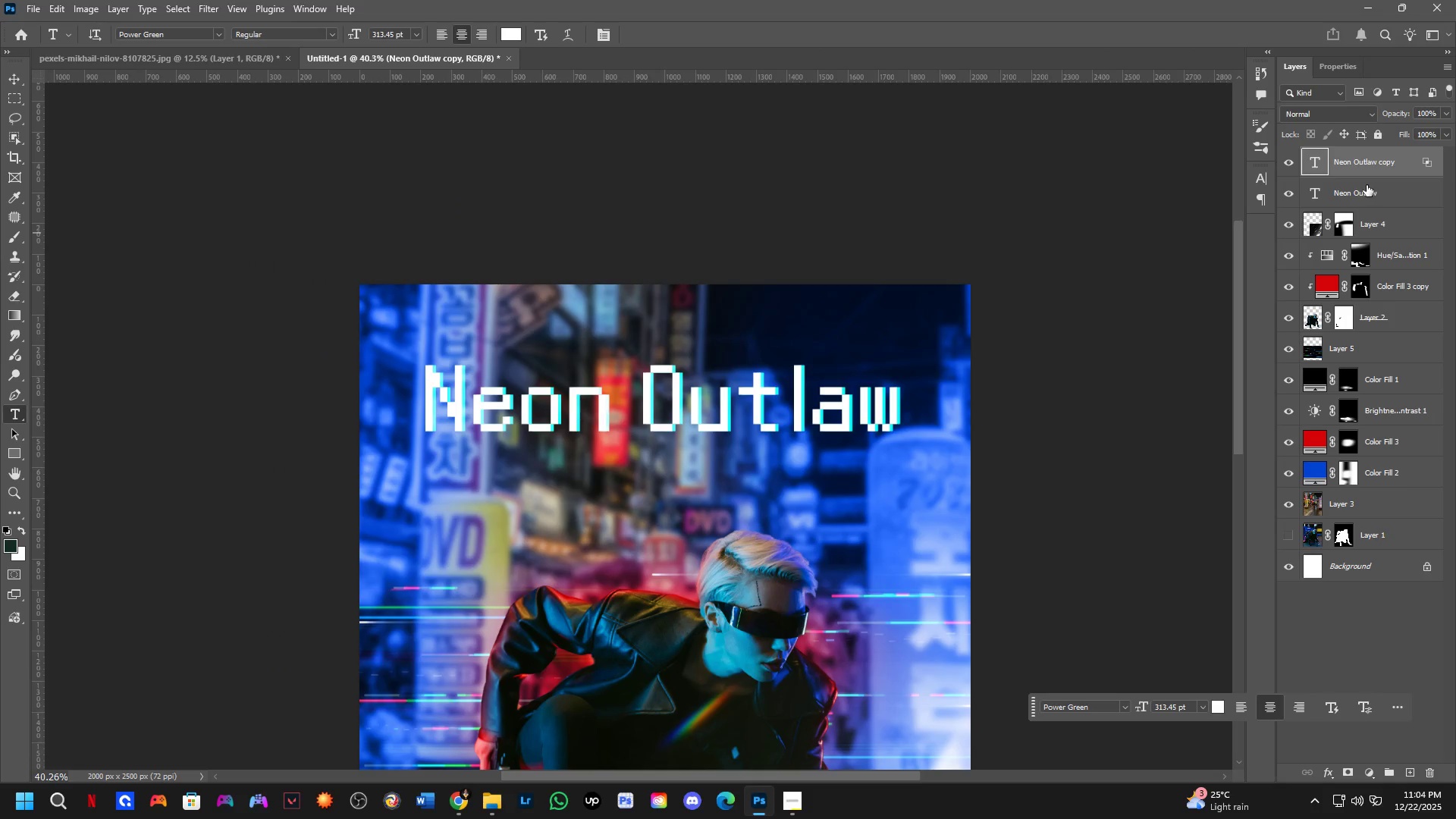 
key(Control+J)
 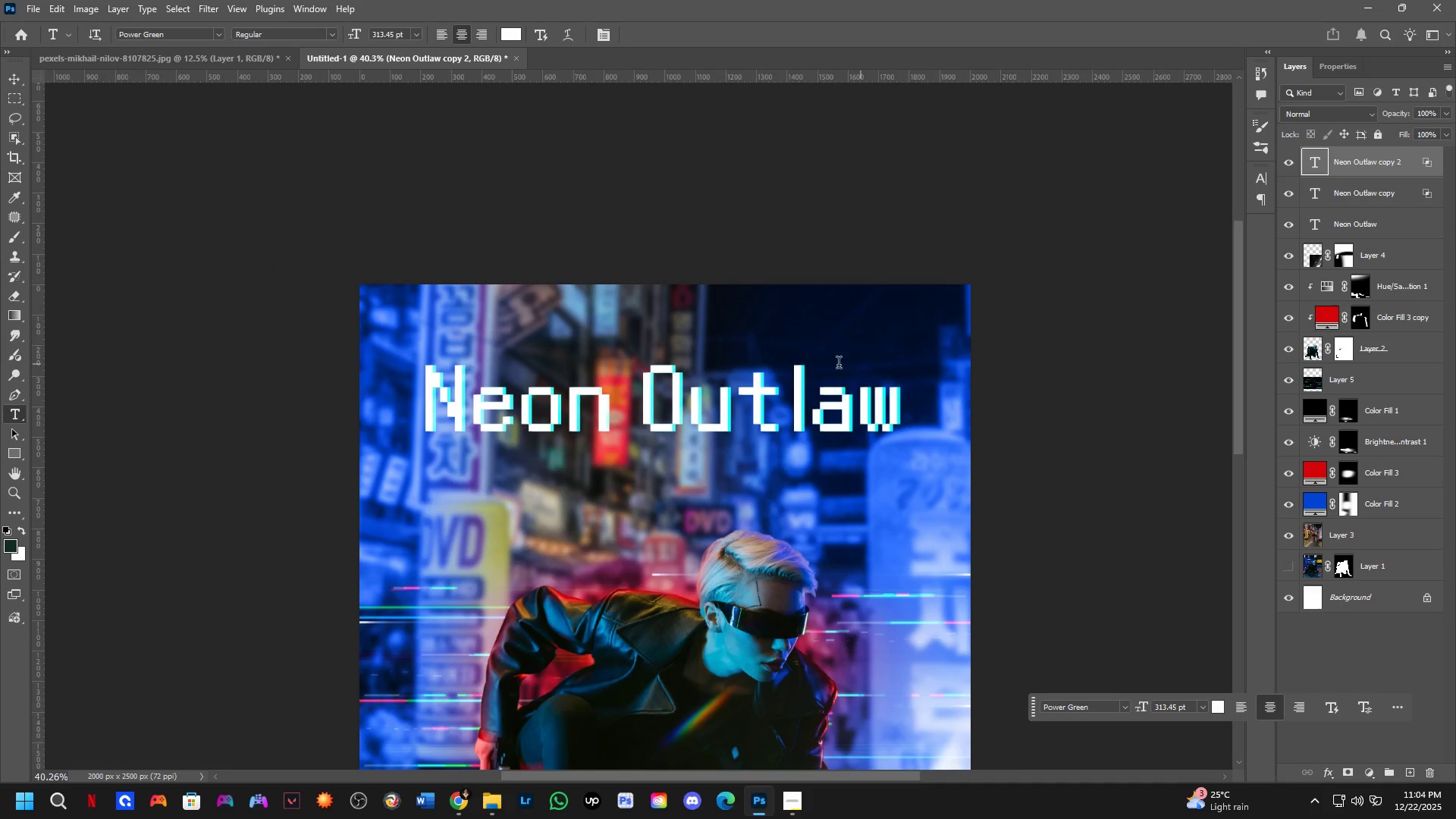 
key(Shift+ShiftLeft)
 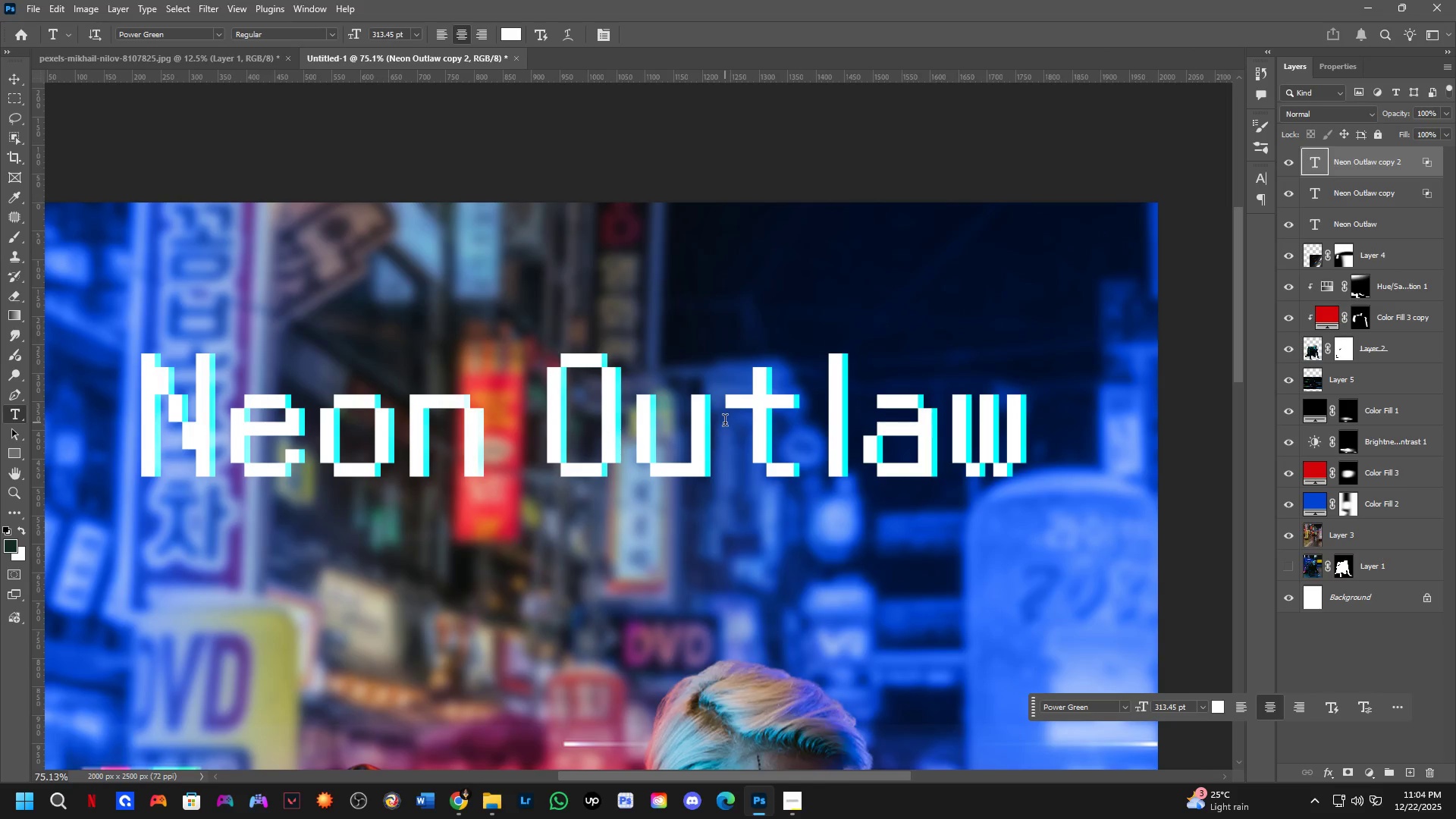 
scroll: coordinate [717, 417], scroll_direction: up, amount: 1.0
 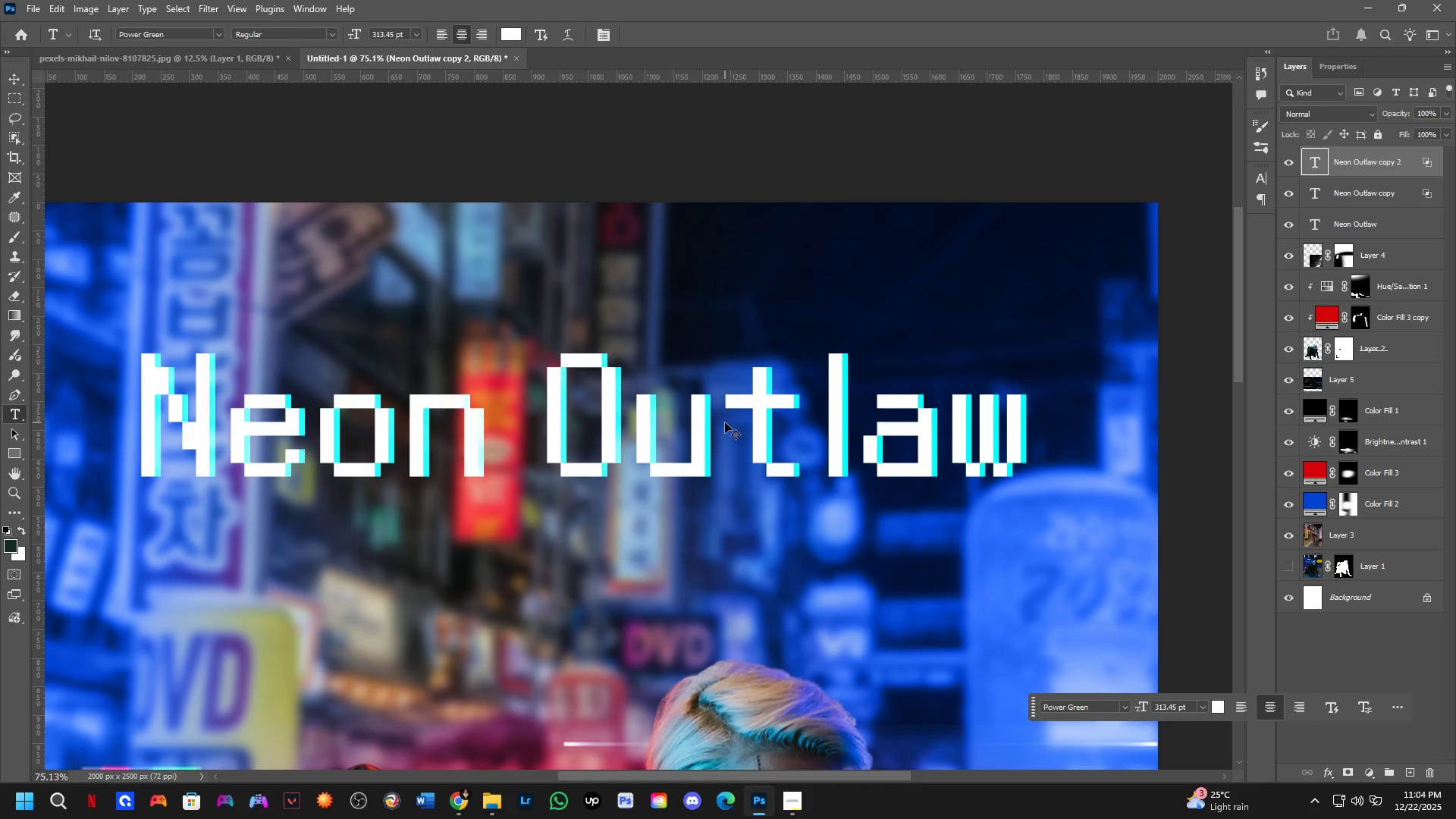 
key(Control+ArrowLeft)
 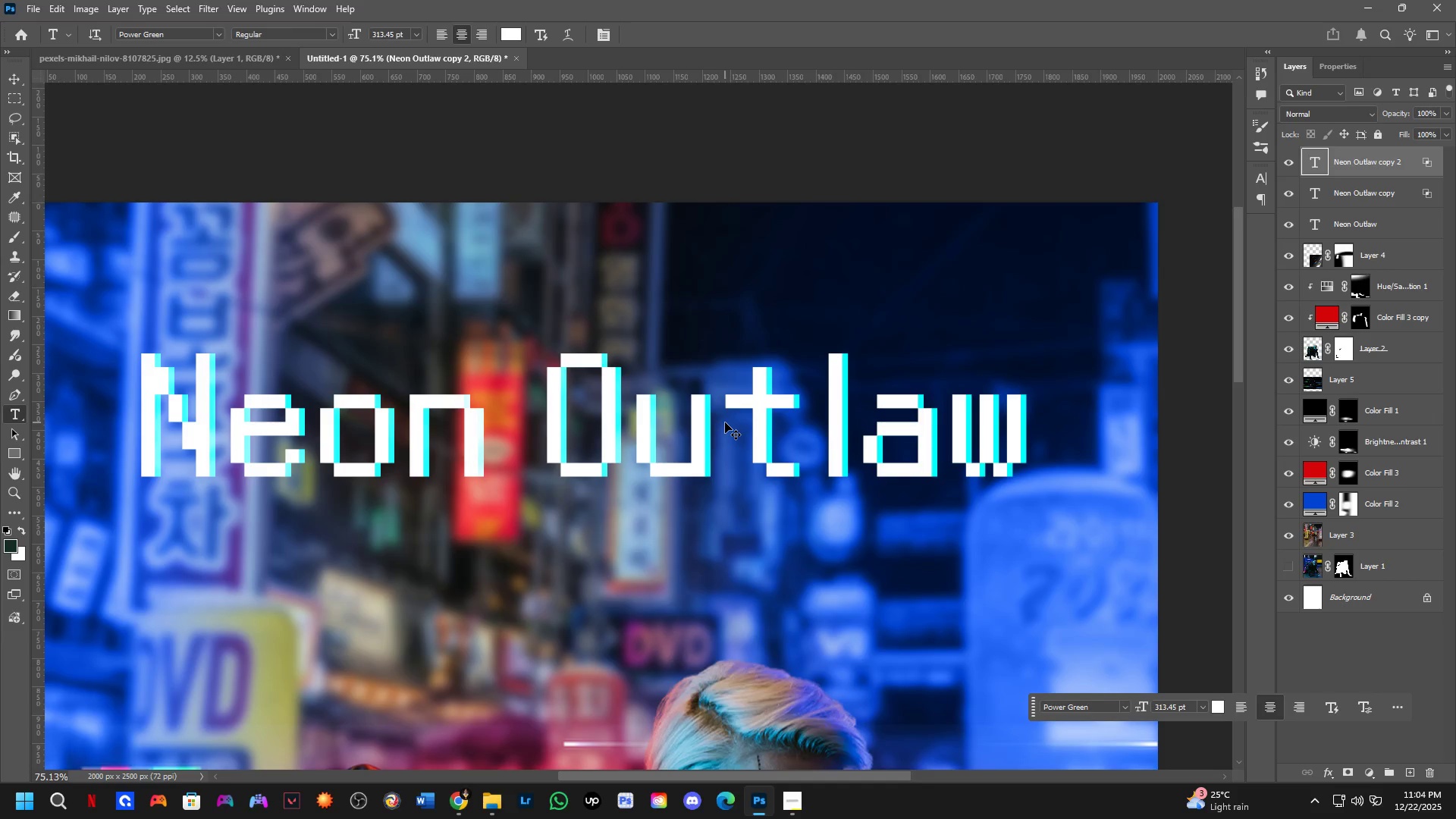 
key(Control+ArrowLeft)
 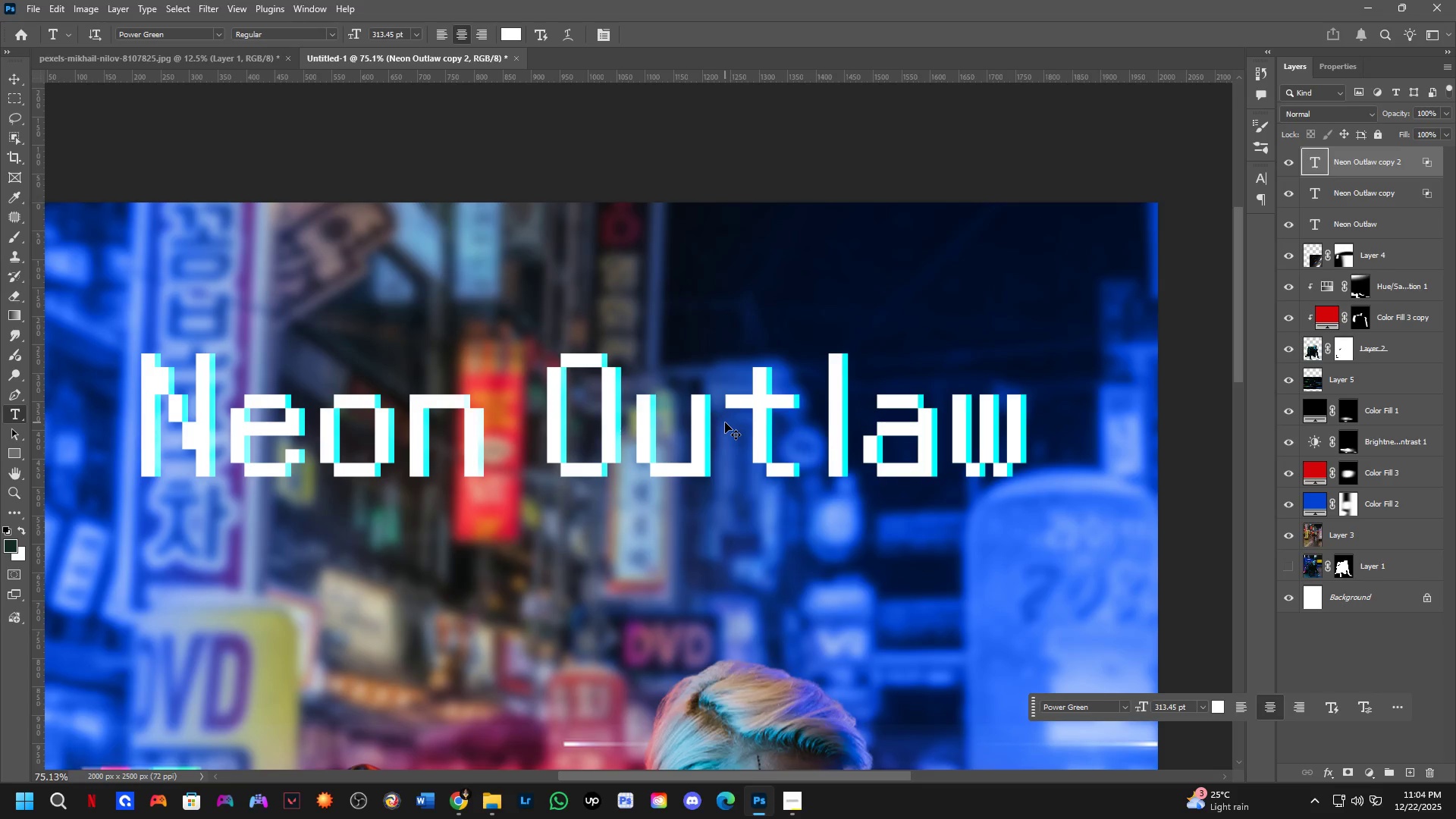 
key(Control+ArrowLeft)
 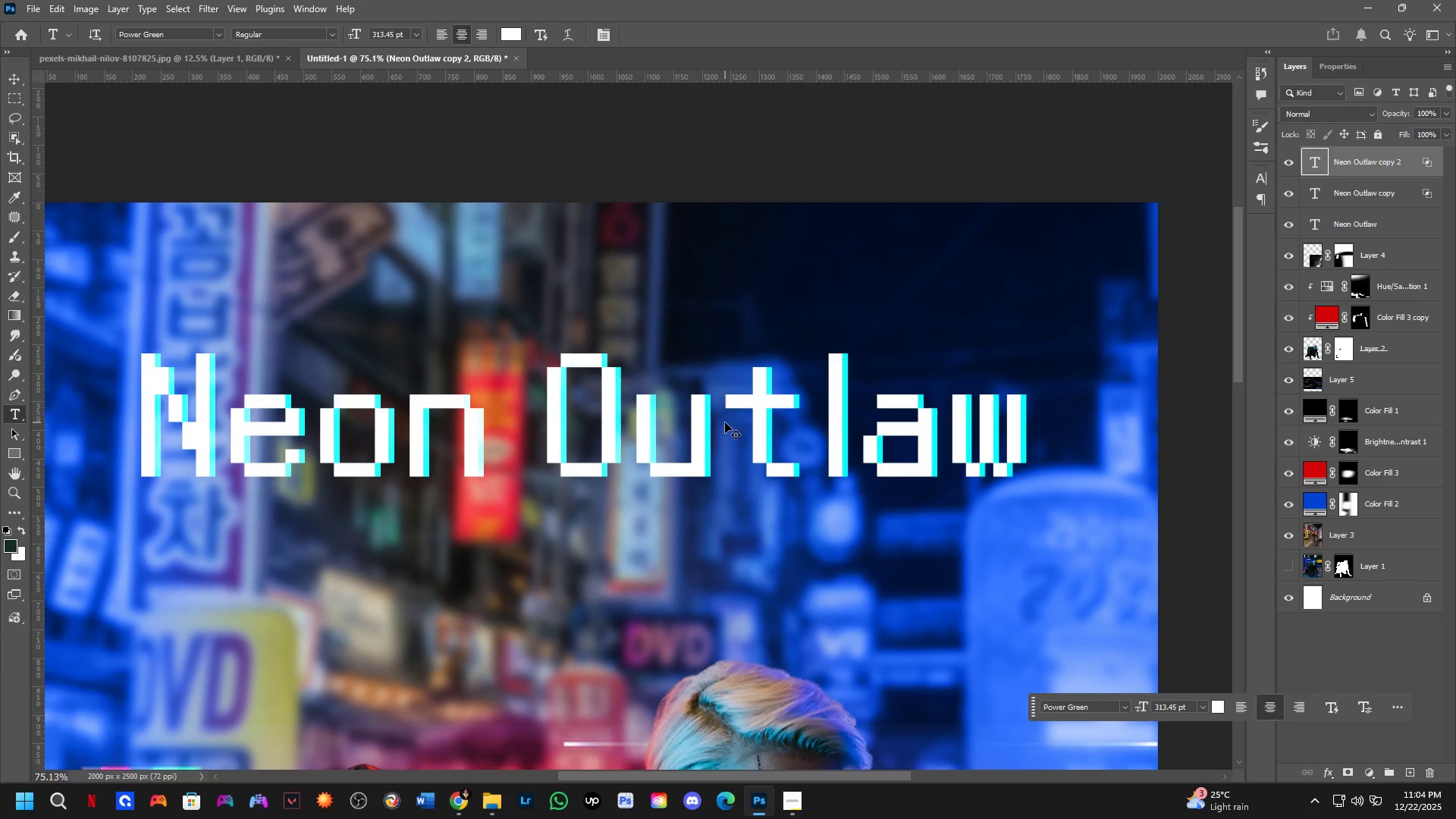 
key(Control+ArrowLeft)
 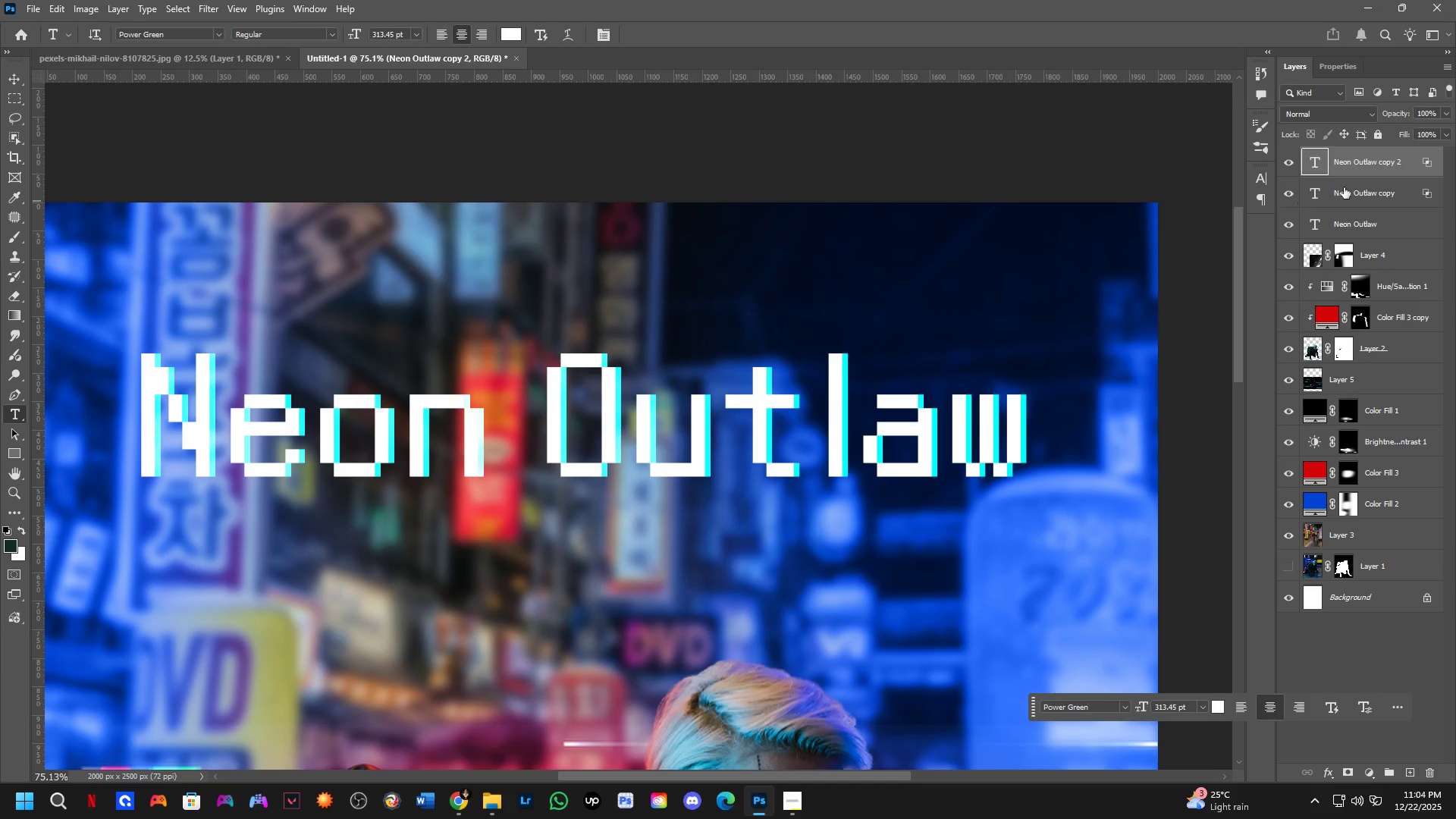 
double_click([1372, 164])
 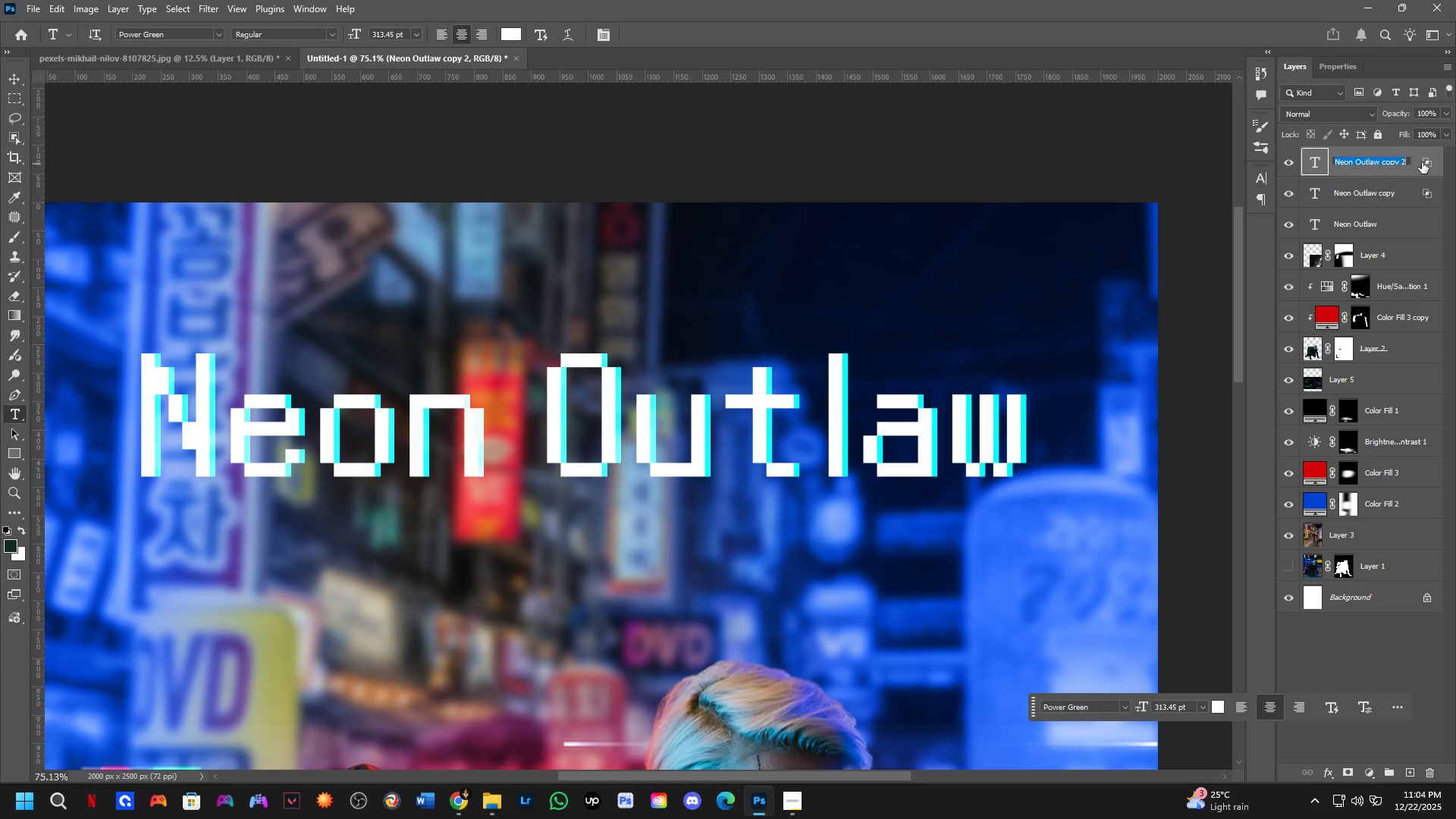 
double_click([1423, 162])
 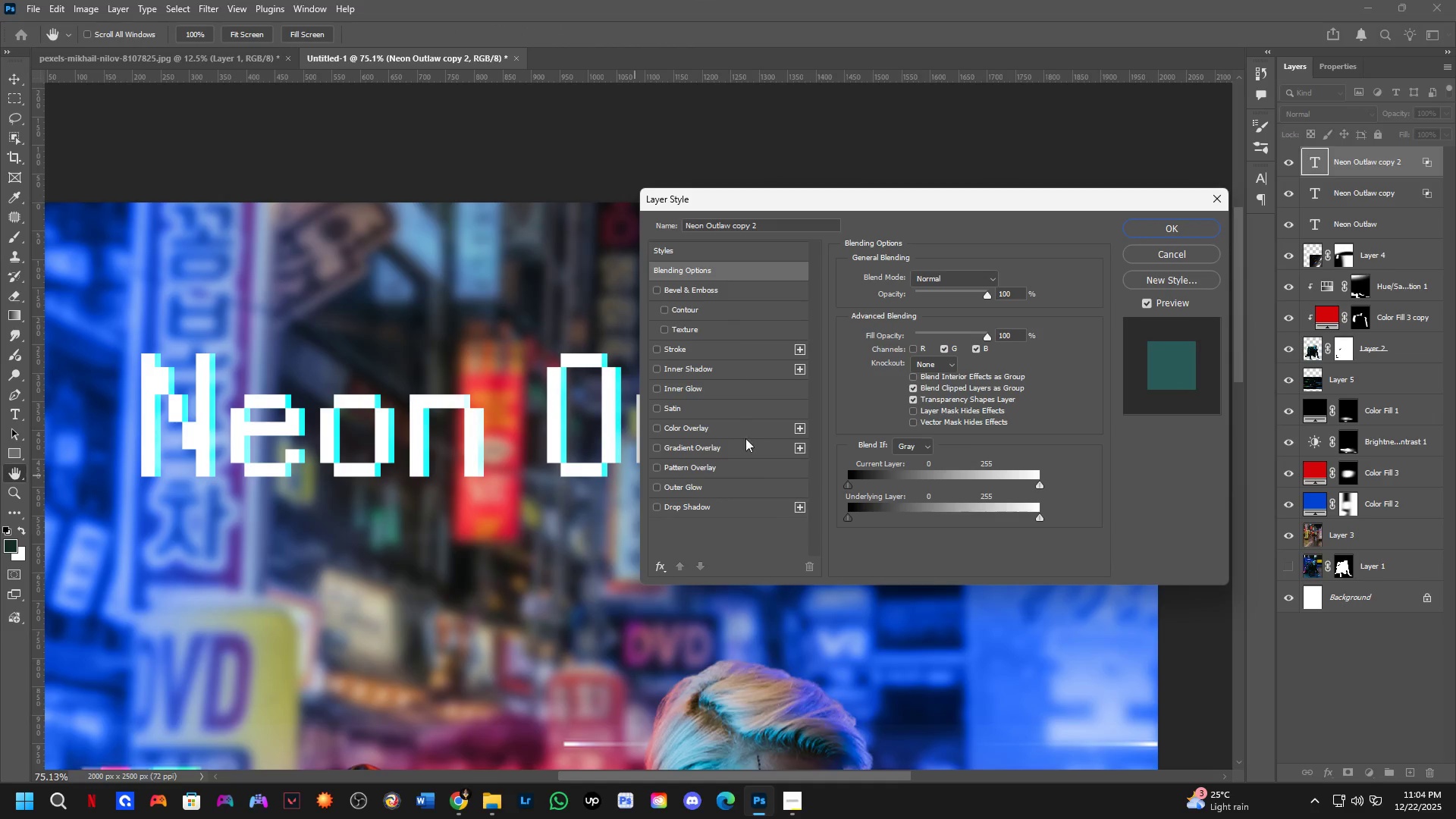 
wait(7.92)
 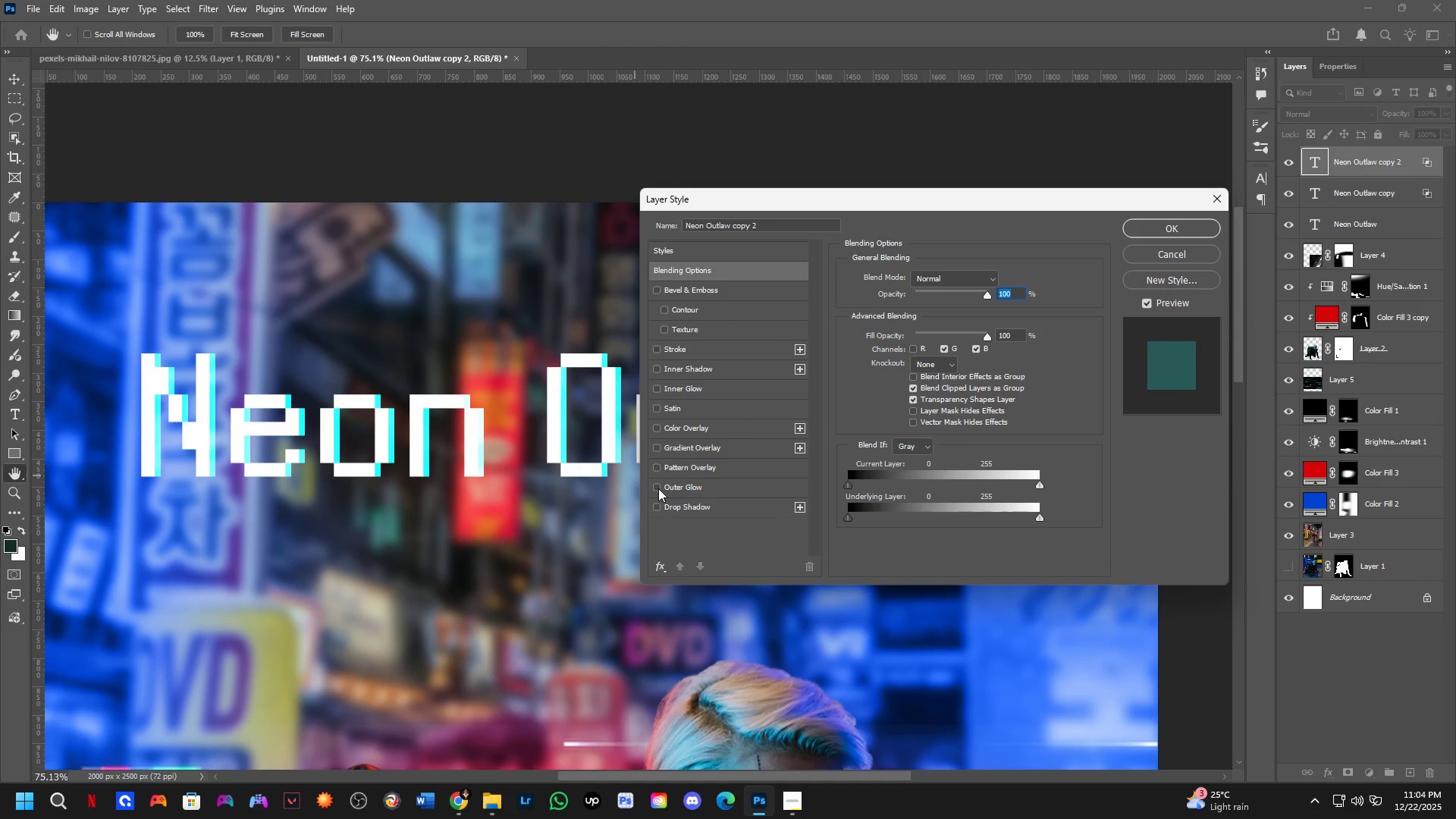 
left_click([974, 348])
 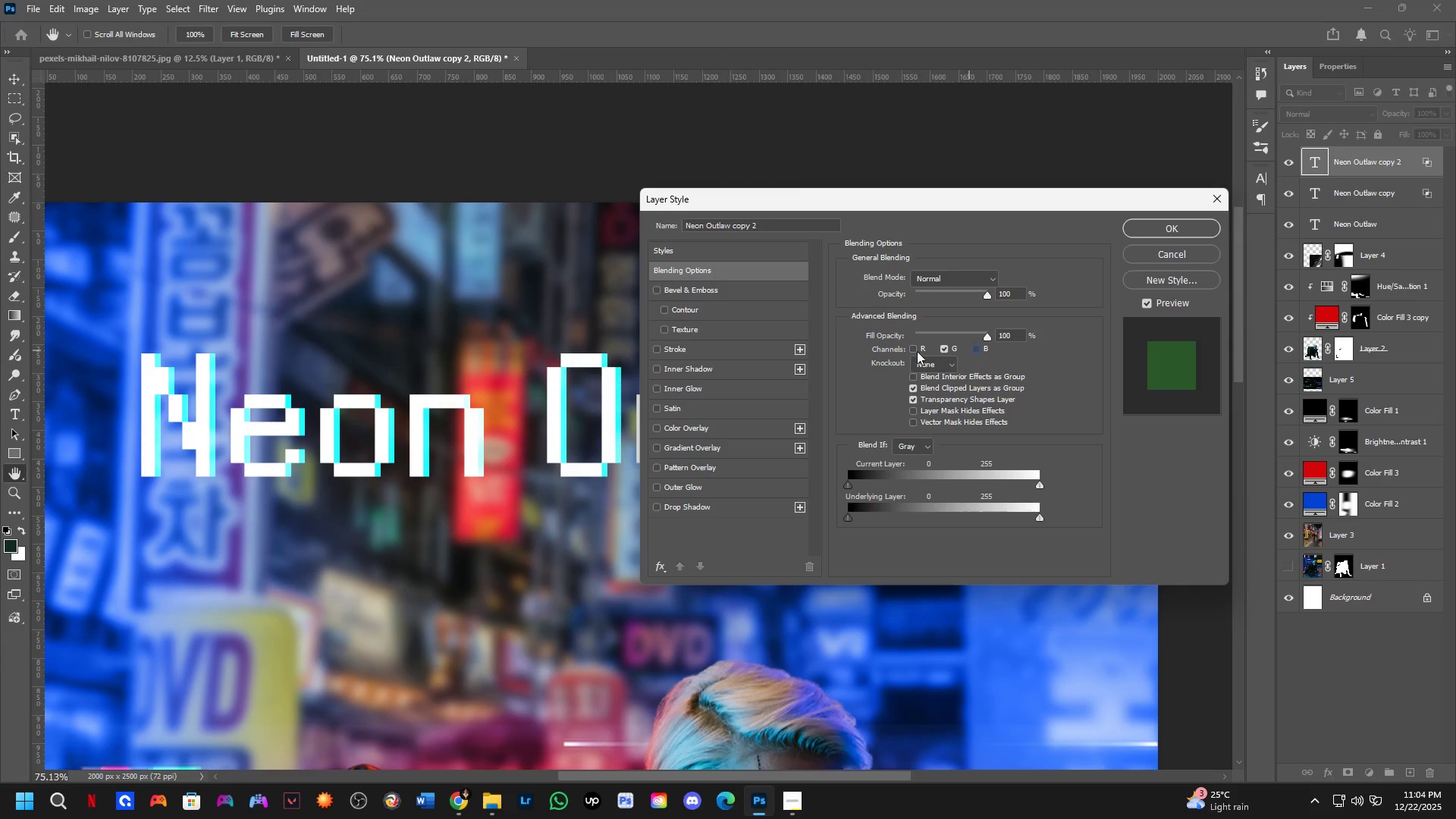 
left_click([914, 350])
 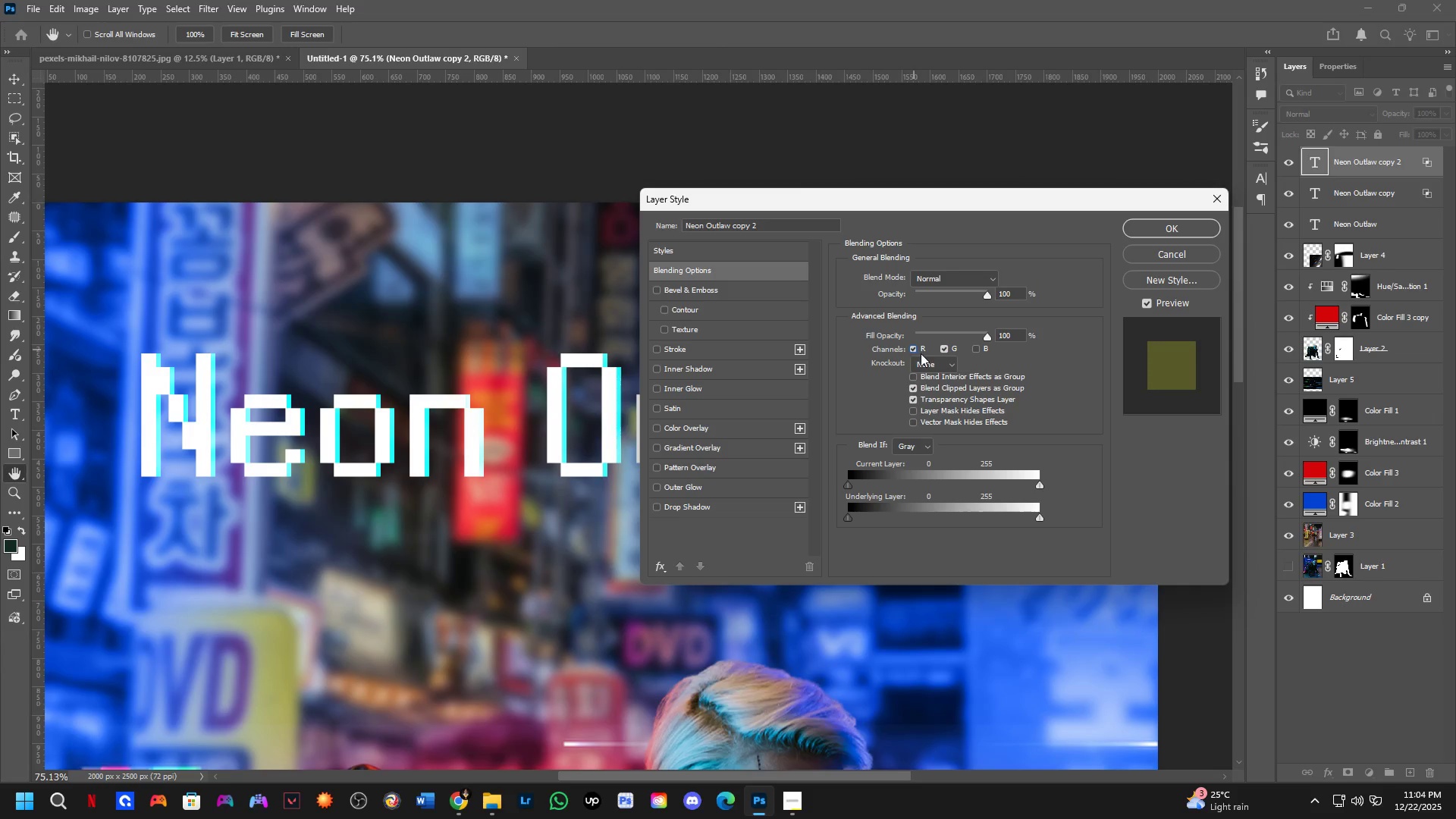 
left_click([906, 350])
 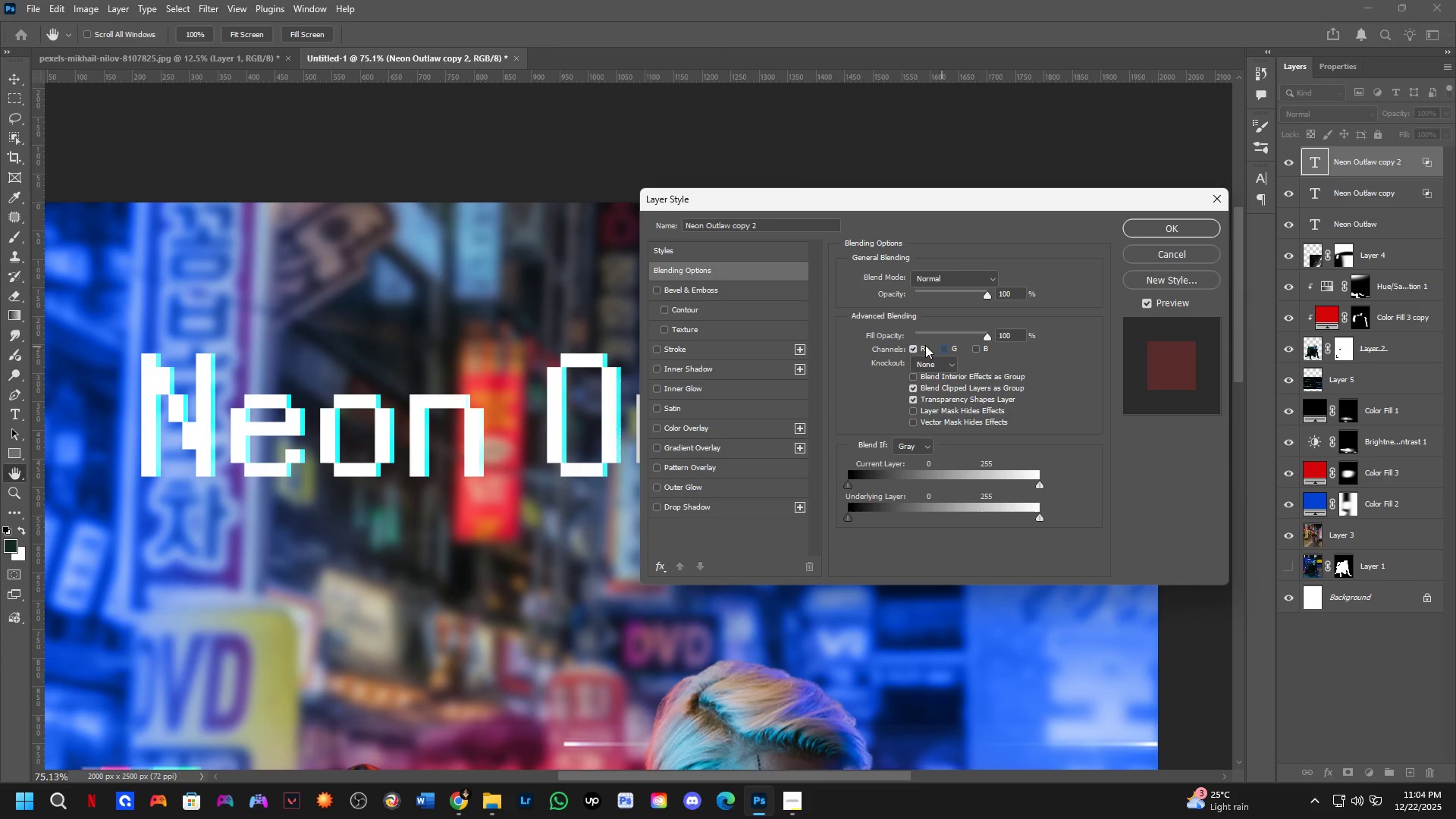 
left_click([910, 348])
 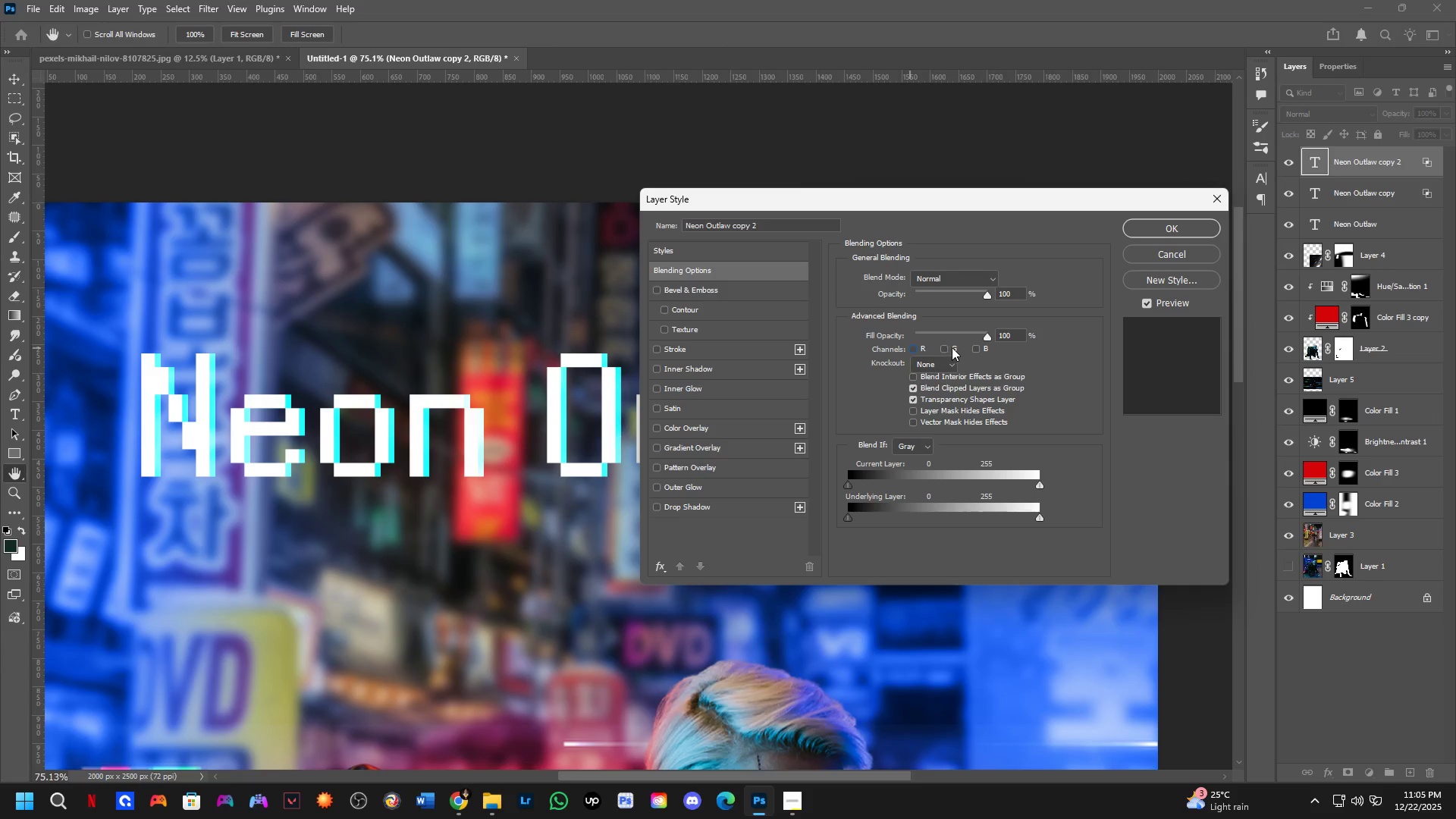 
left_click([952, 347])
 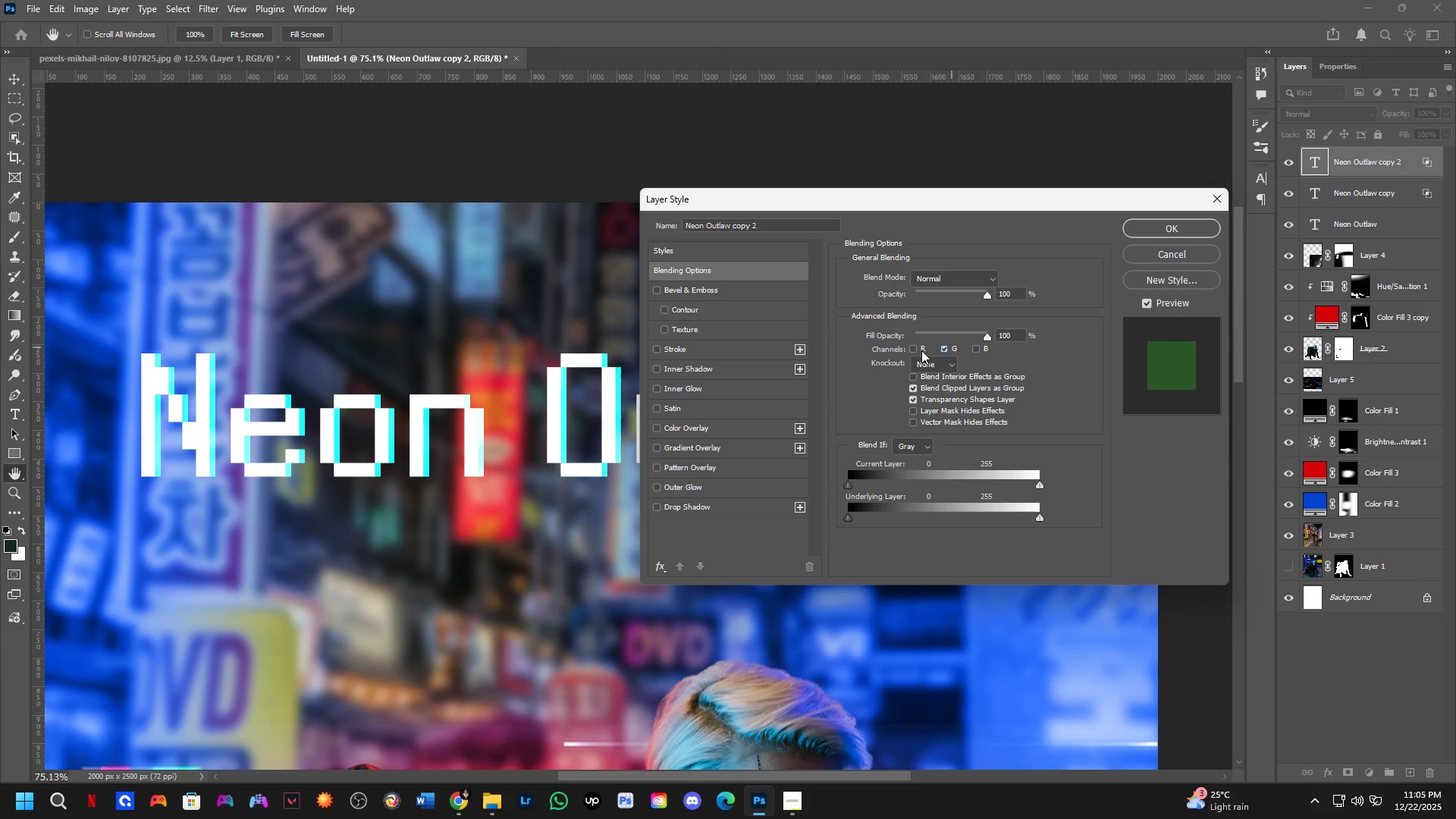 
double_click([940, 346])
 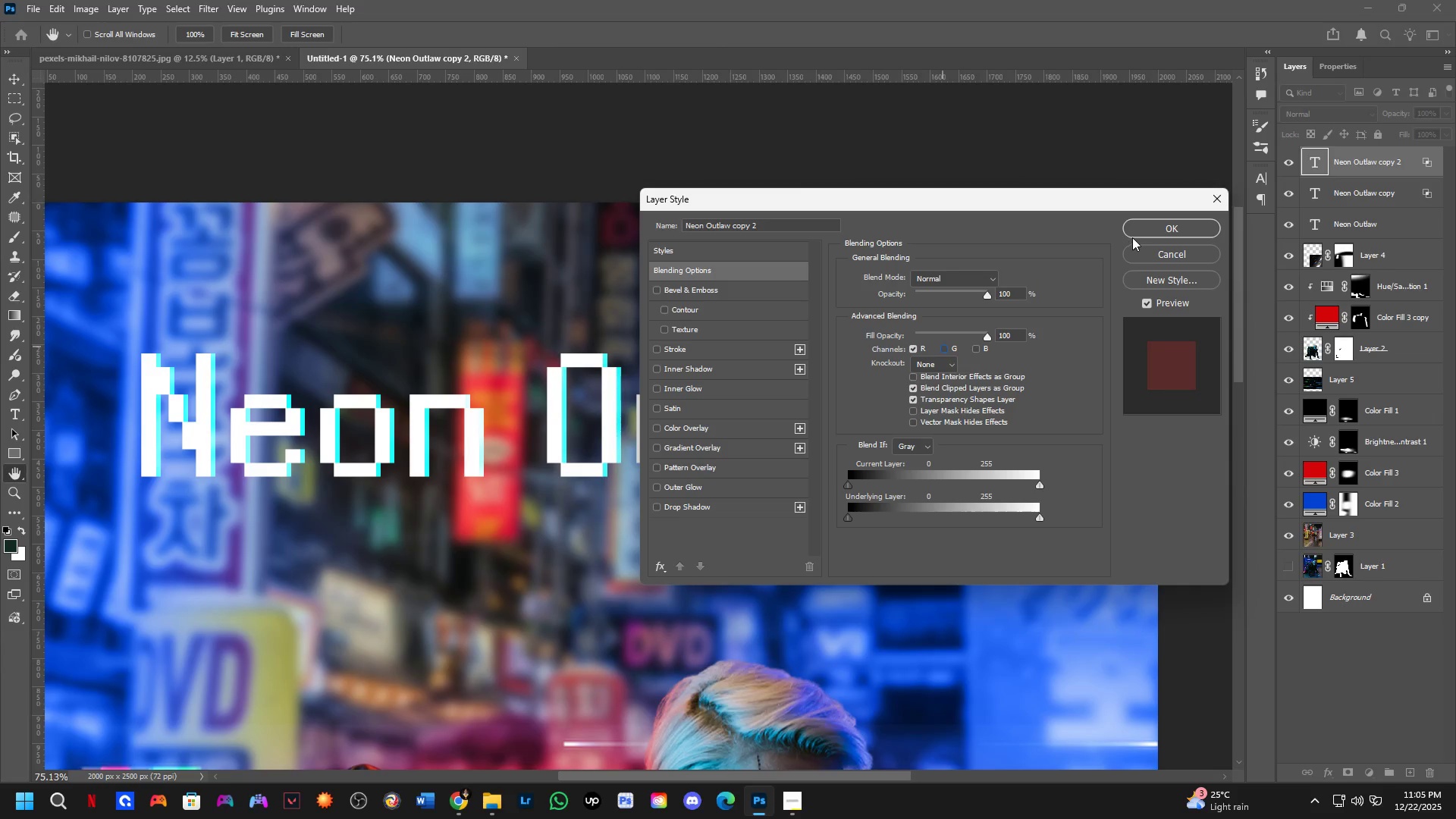 
left_click([1136, 232])
 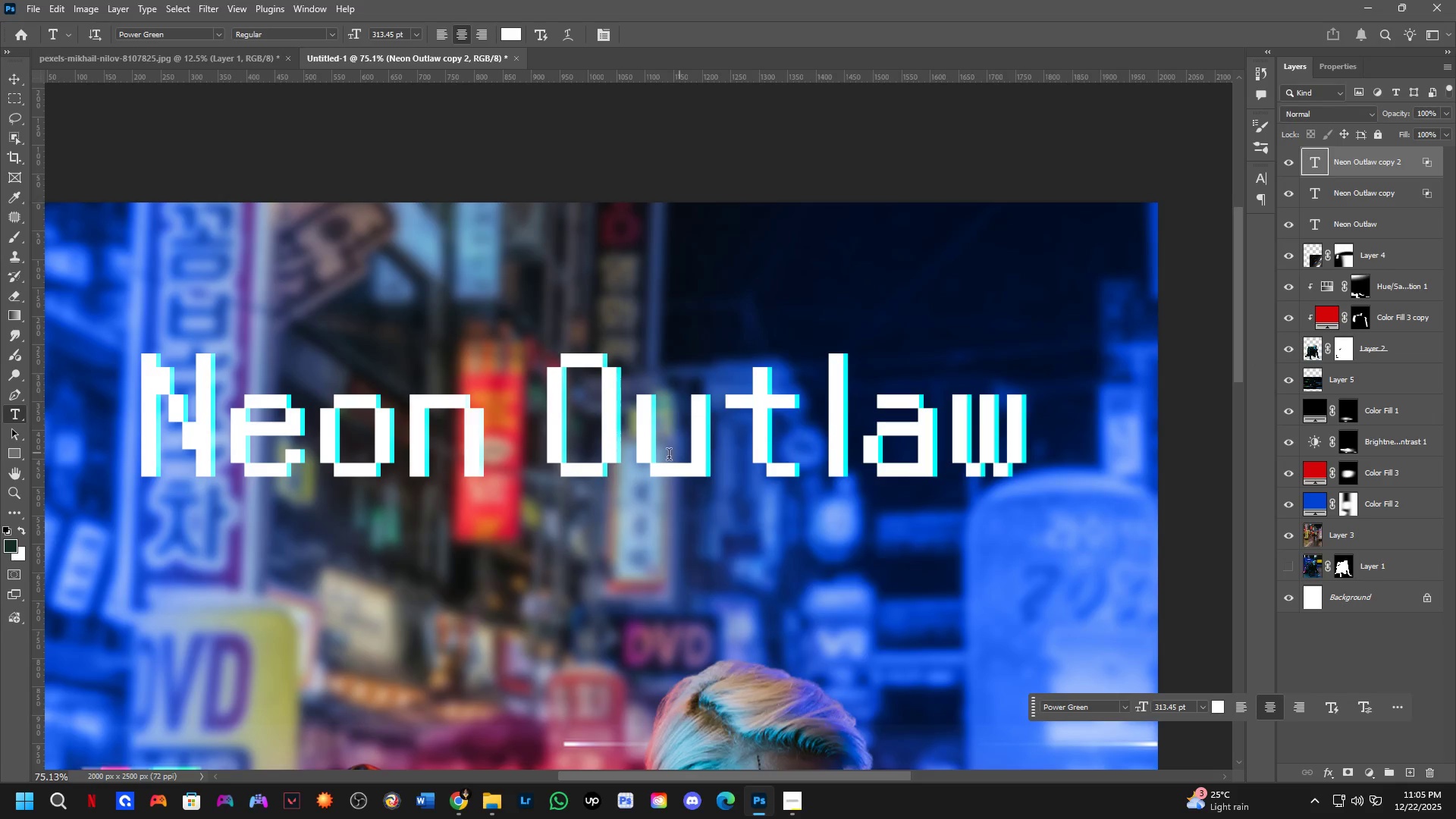 
key(Control+T)
 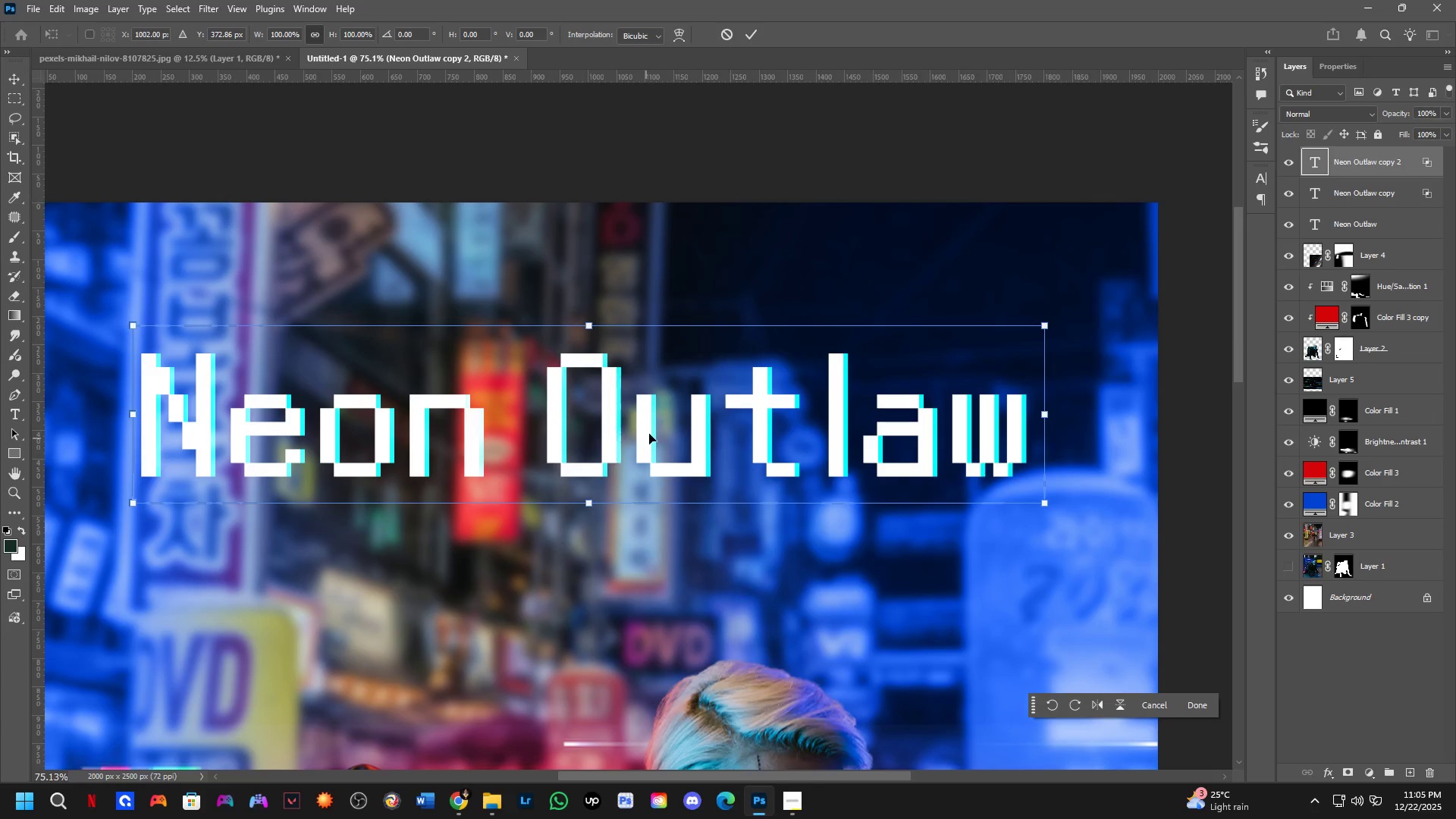 
hold_key(key=ShiftLeft, duration=0.56)
left_click_drag(start_coordinate=[649, 435], to_coordinate=[625, 441])
 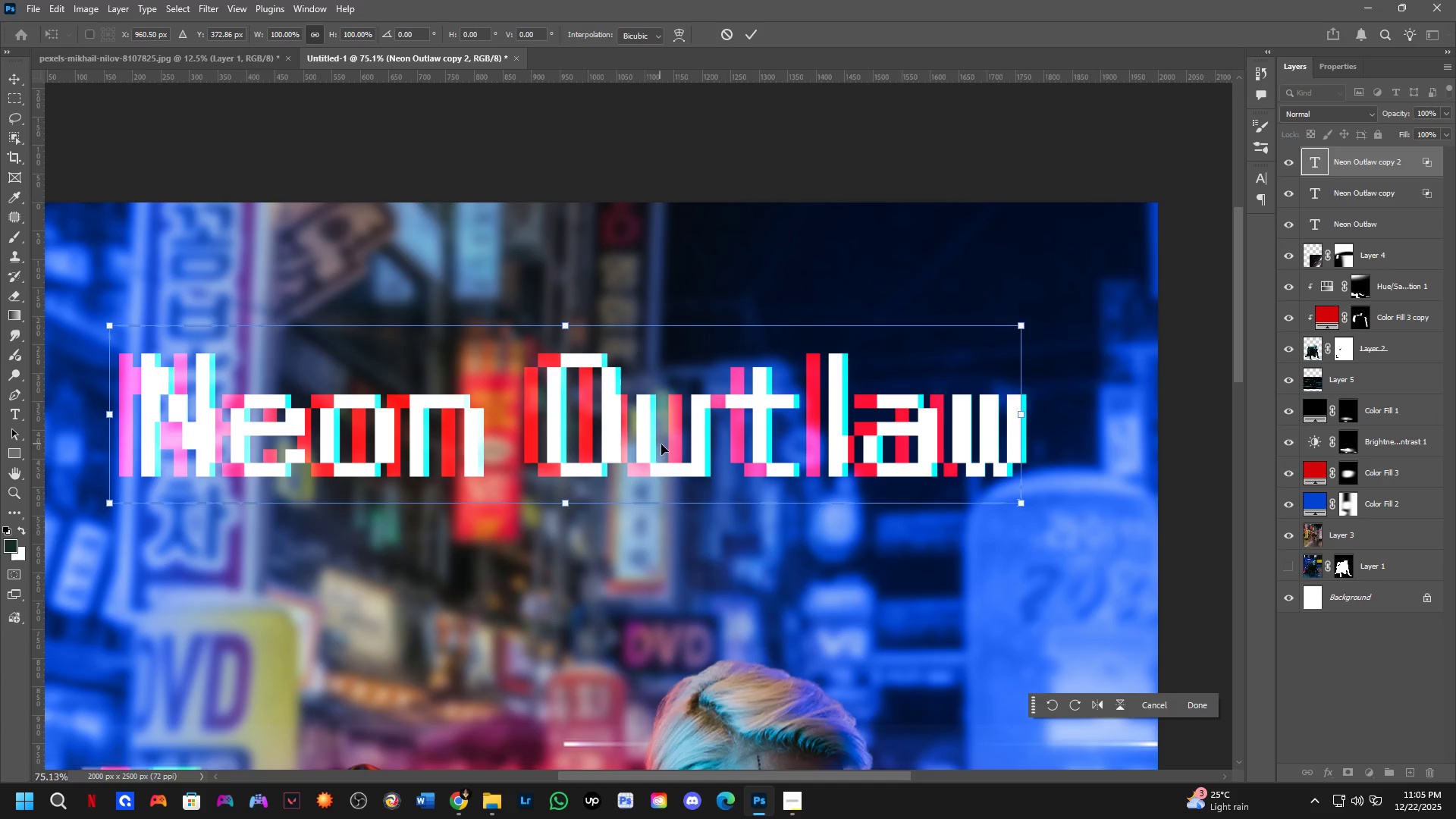 
key(Control+ControlLeft)
 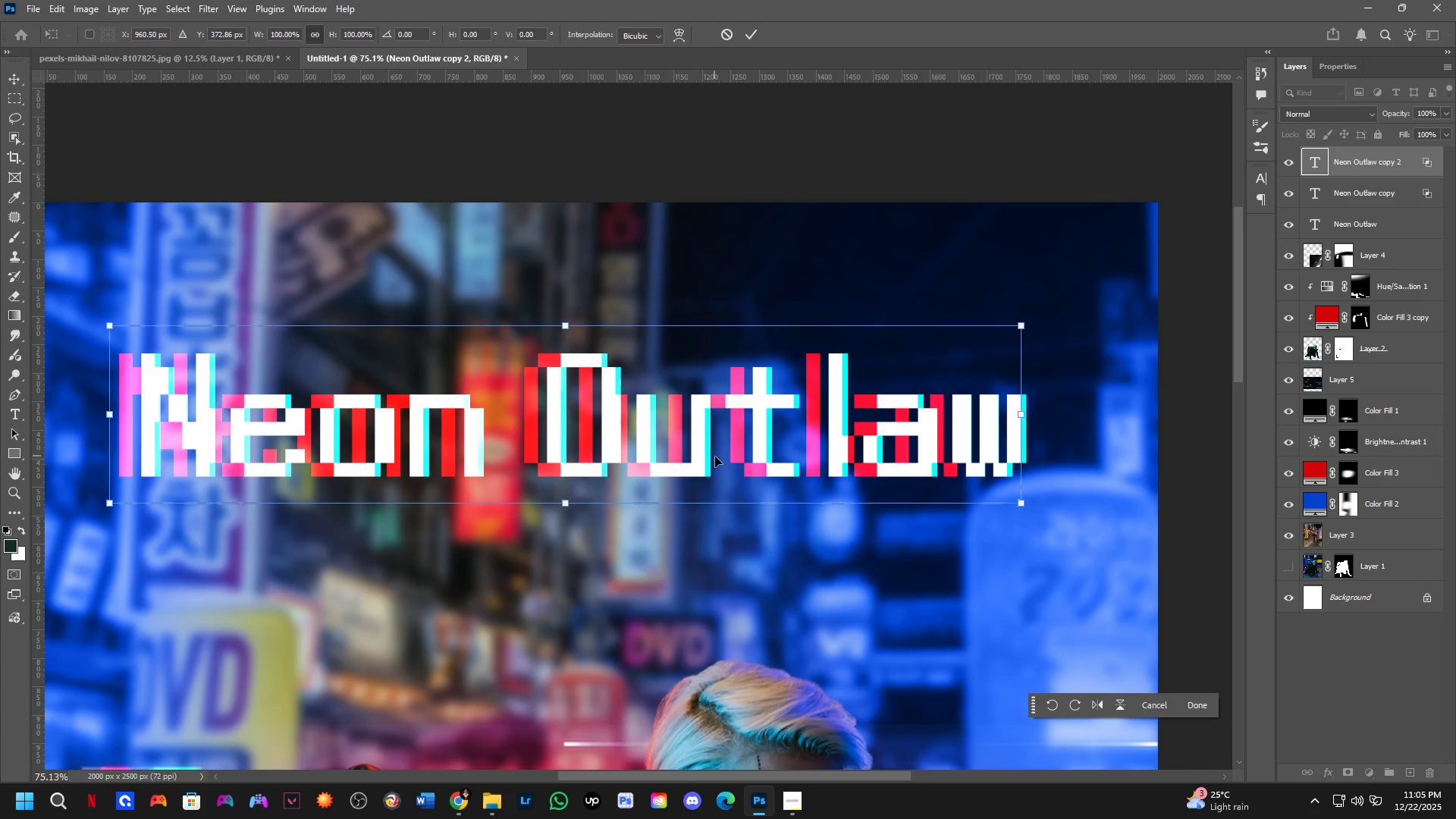 
key(Control+Z)
 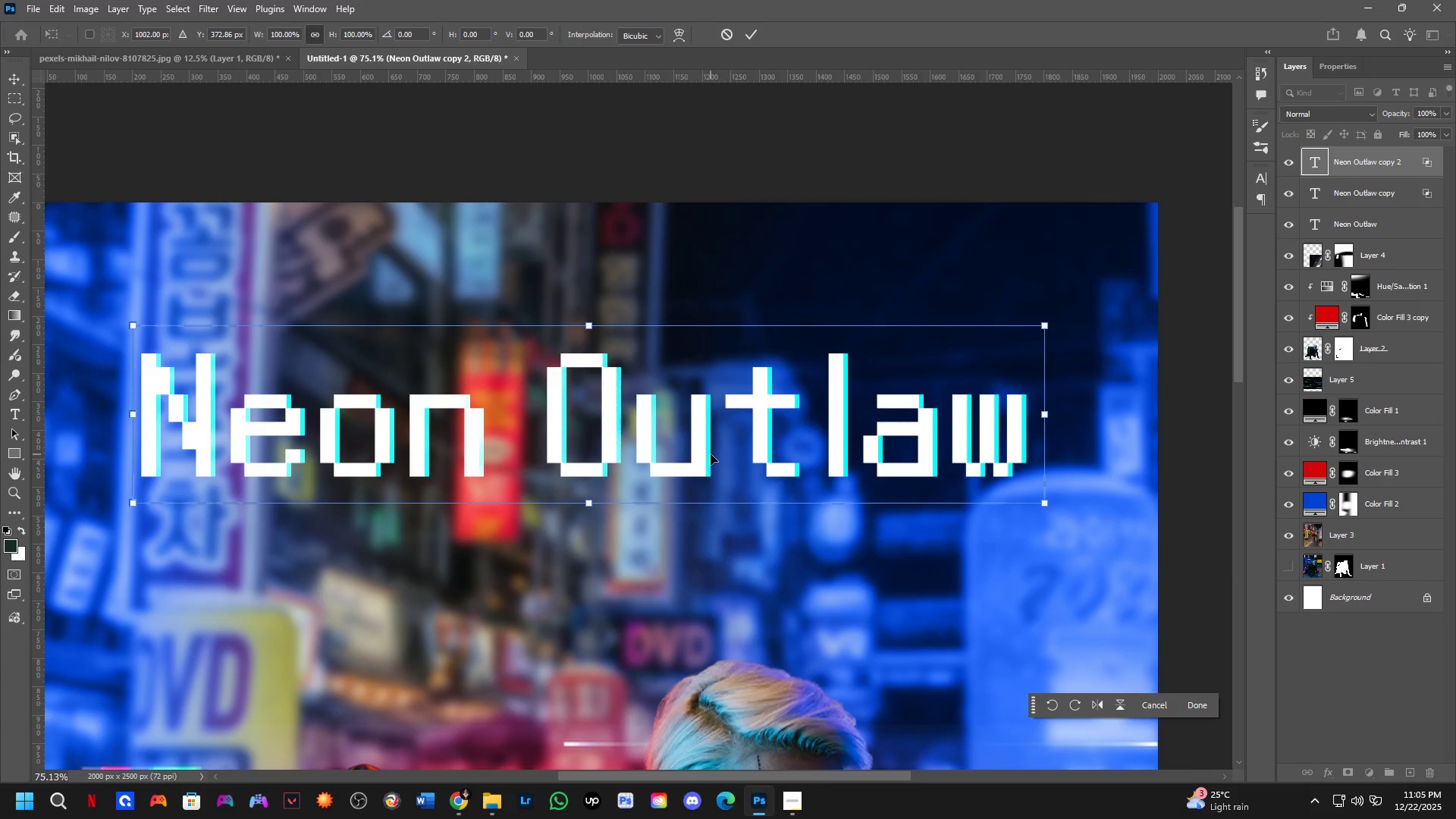 
key(Control+ArrowLeft)
 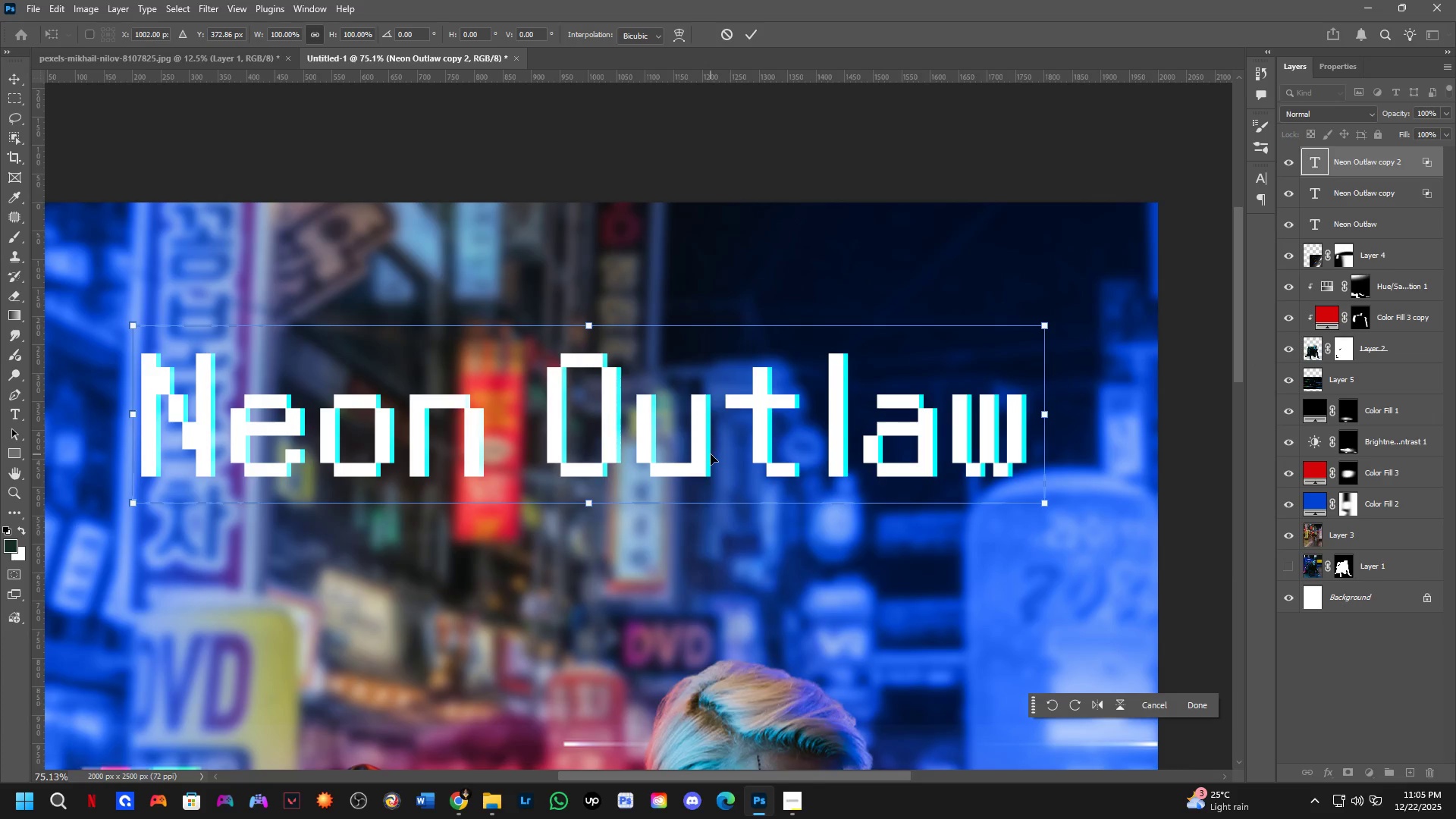 
key(Control+ArrowLeft)
 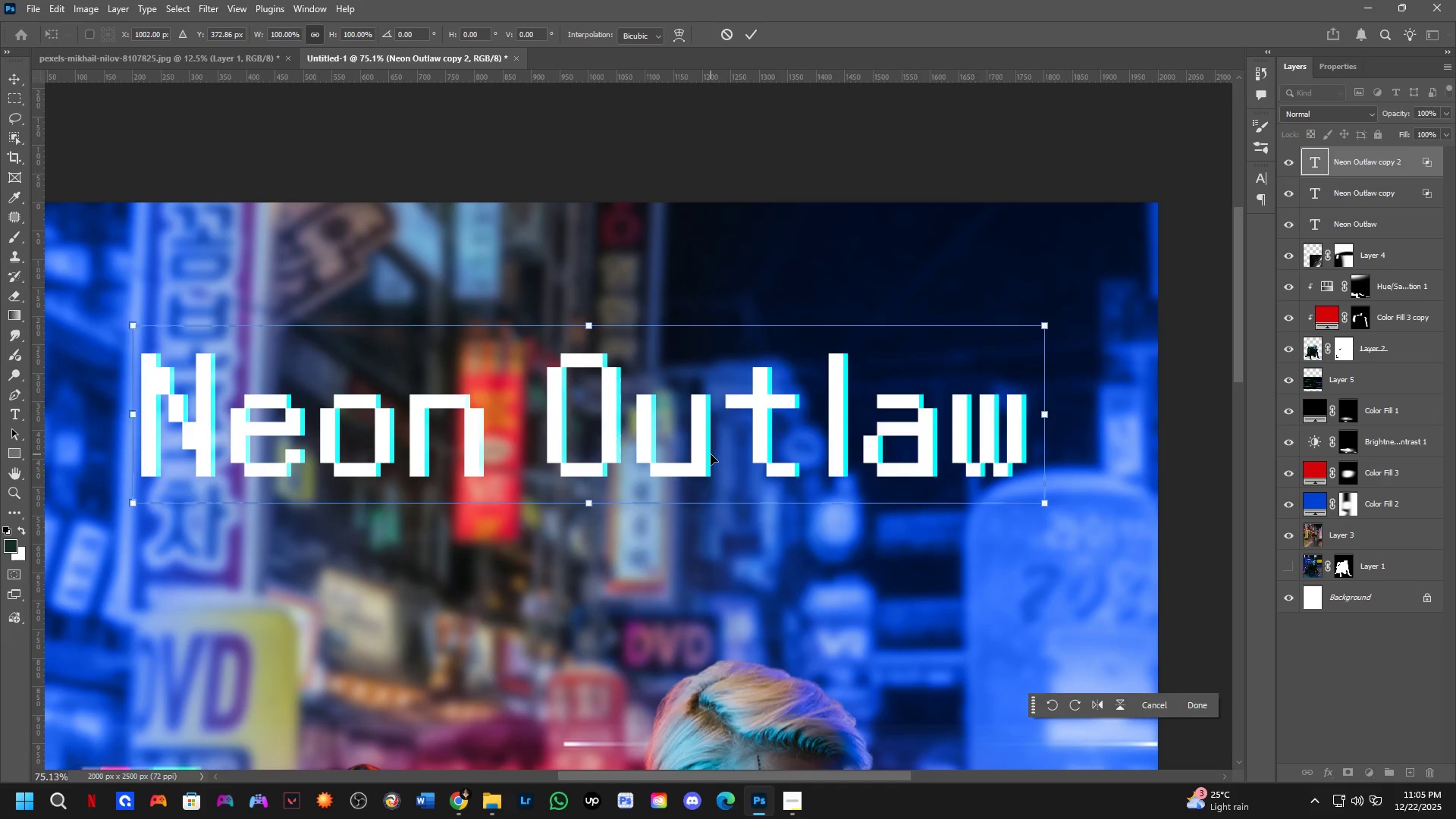 
key(Control+Shift+ShiftLeft)
 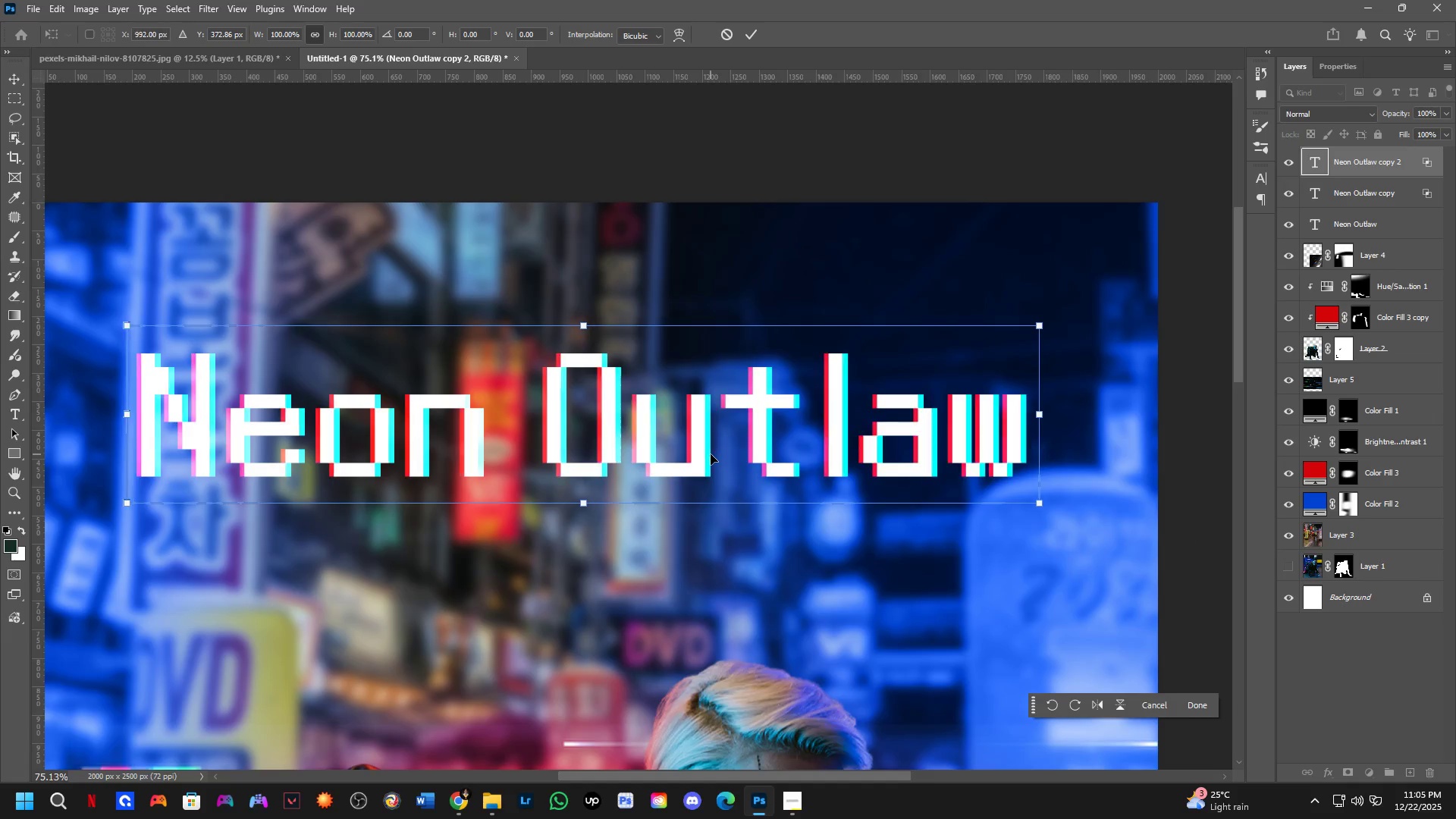 
key(Shift+ArrowLeft)
 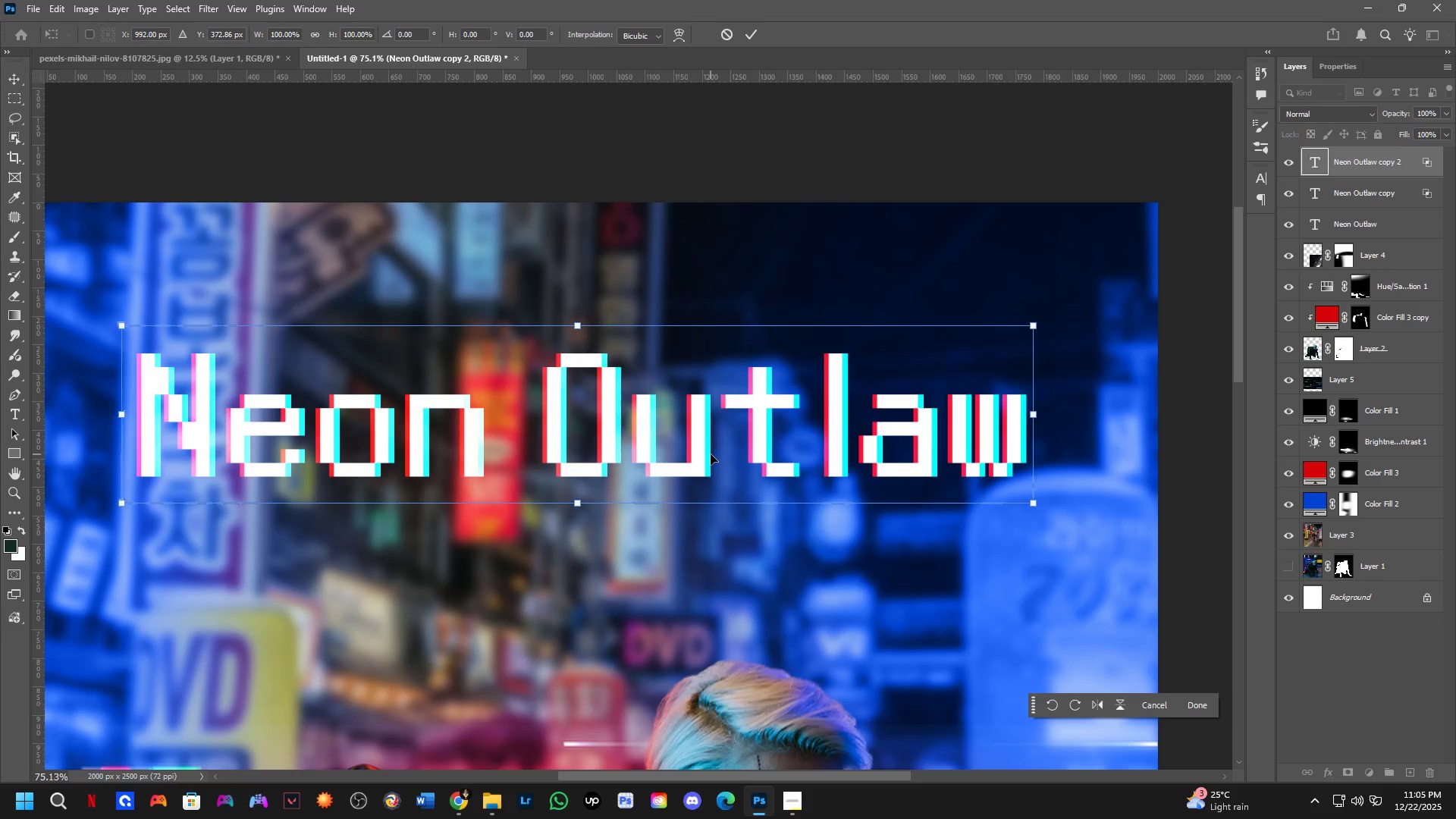 
key(Shift+ArrowLeft)
 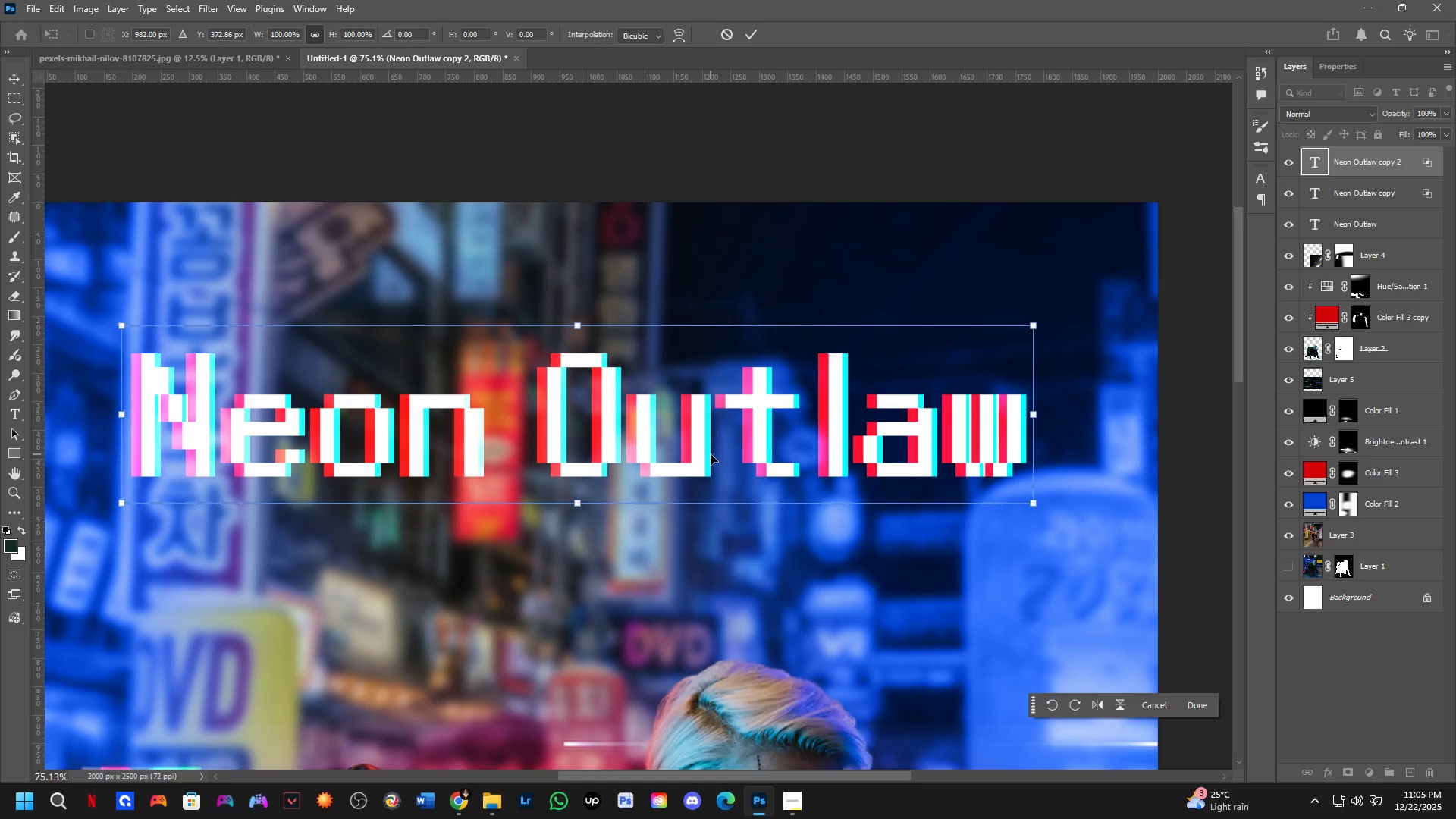 
key(ArrowRight)
 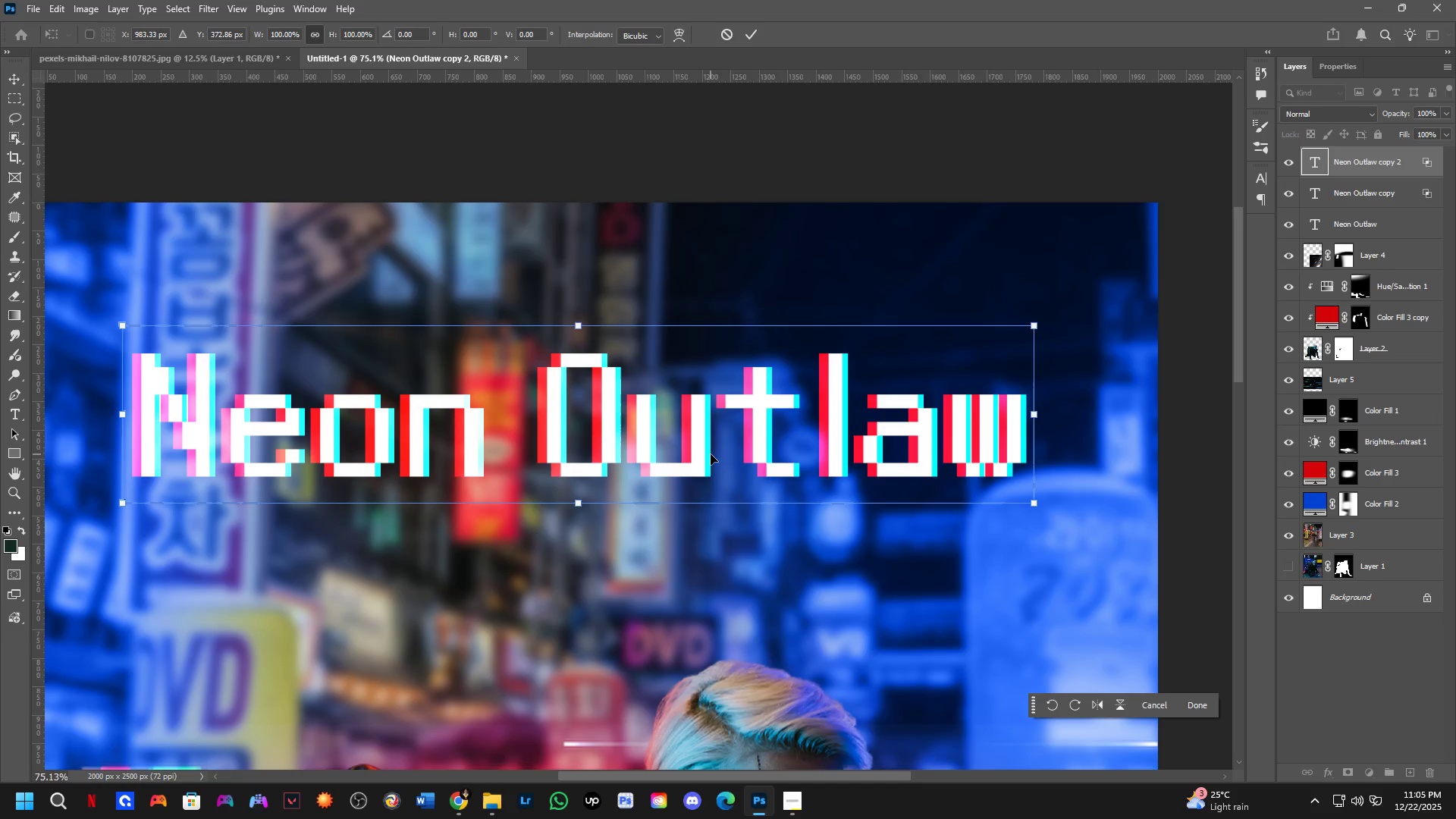 
key(ArrowRight)
 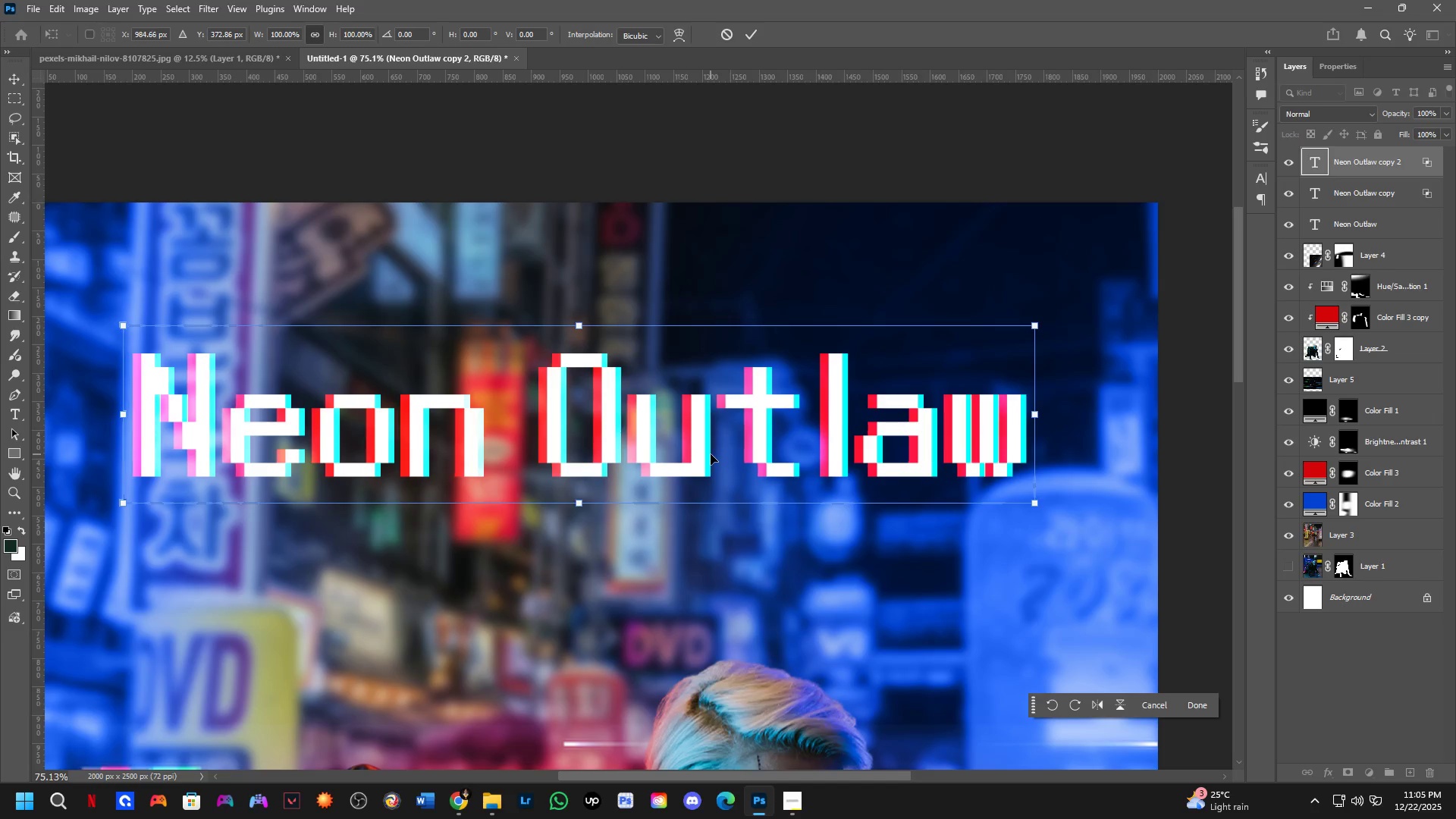 
key(ArrowRight)
 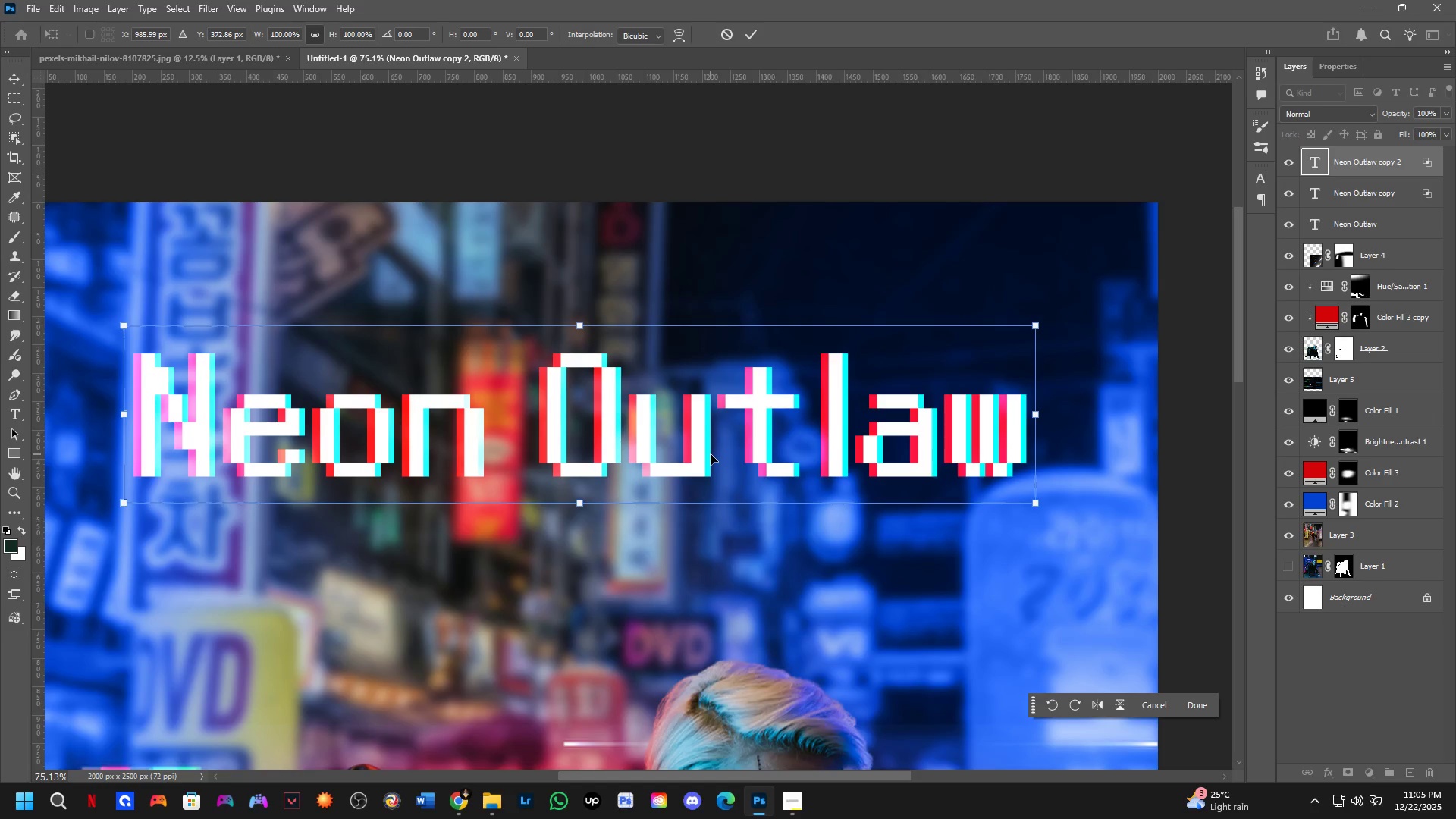 
key(ArrowRight)
 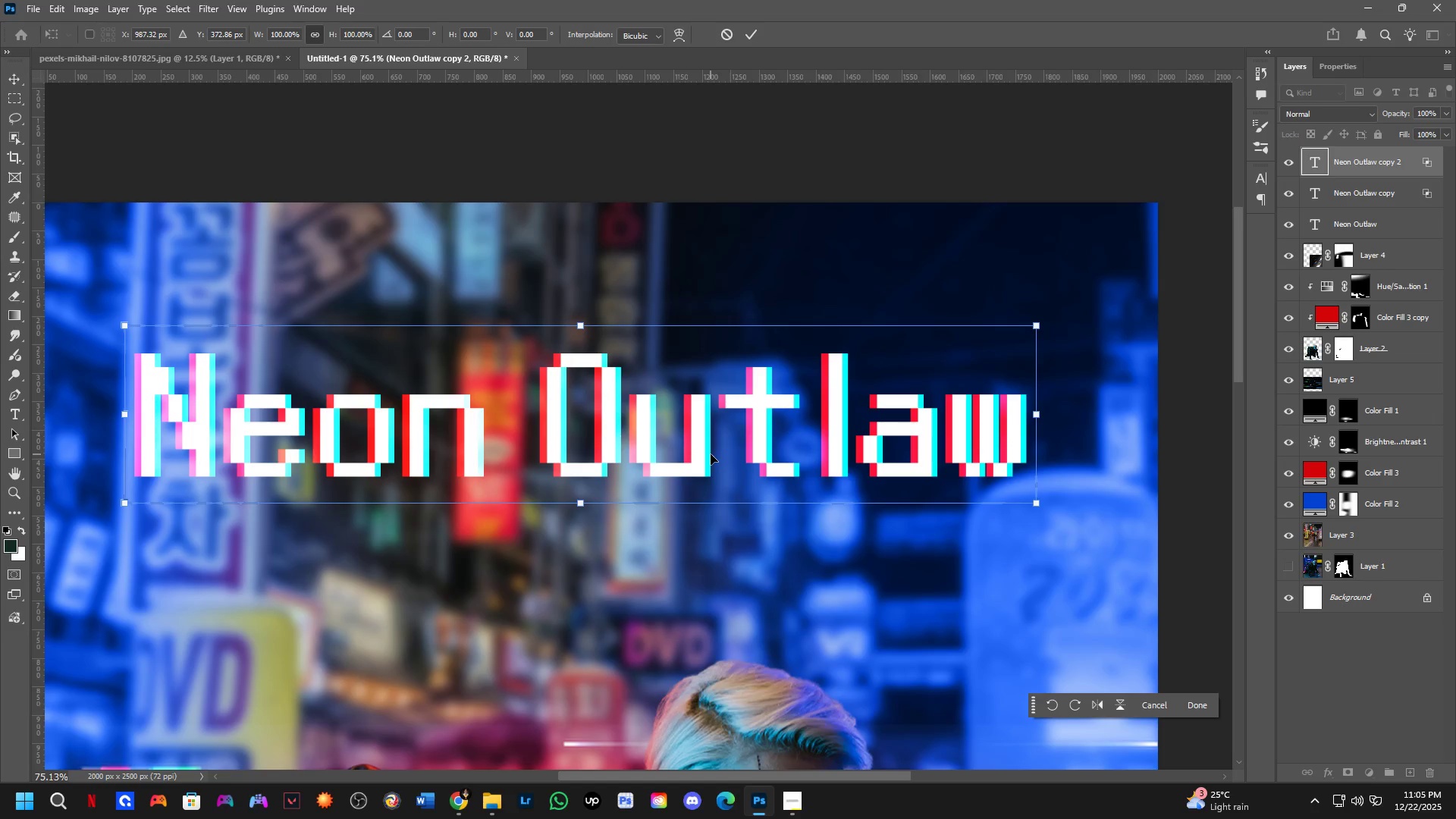 
key(NumpadEnter)
 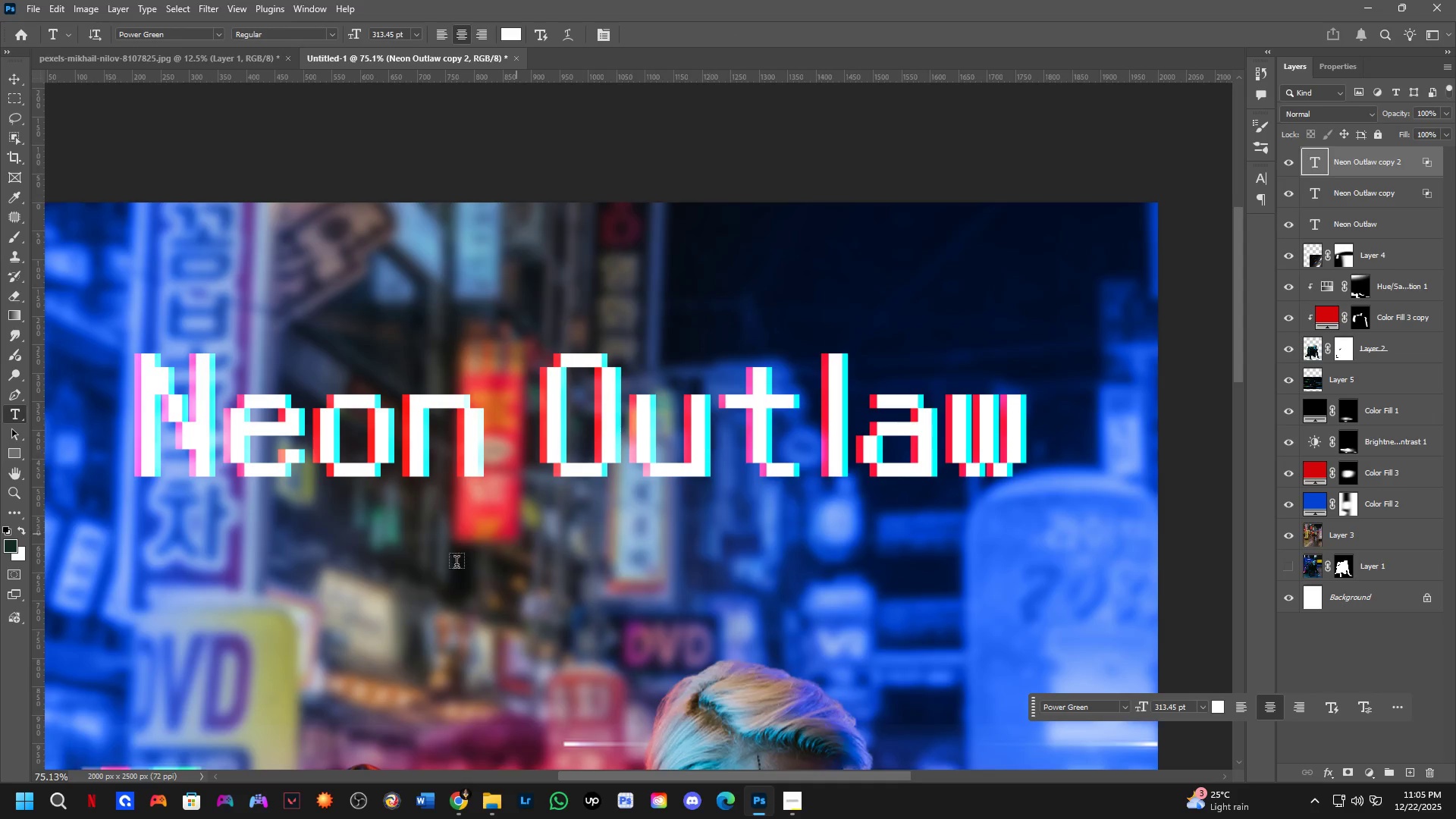 
scroll: coordinate [671, 474], scroll_direction: down, amount: 14.0
 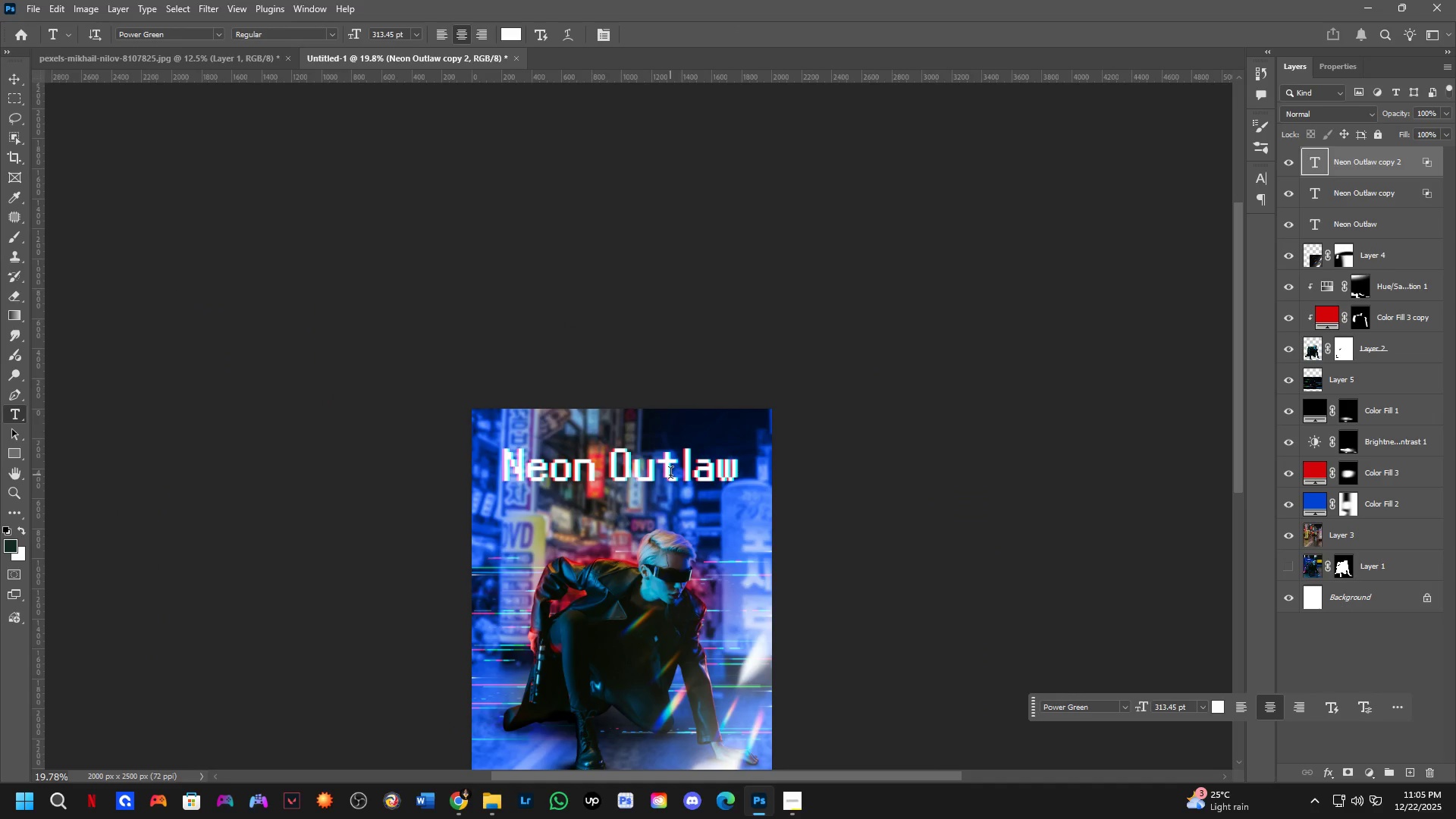 
wait(48.59)
 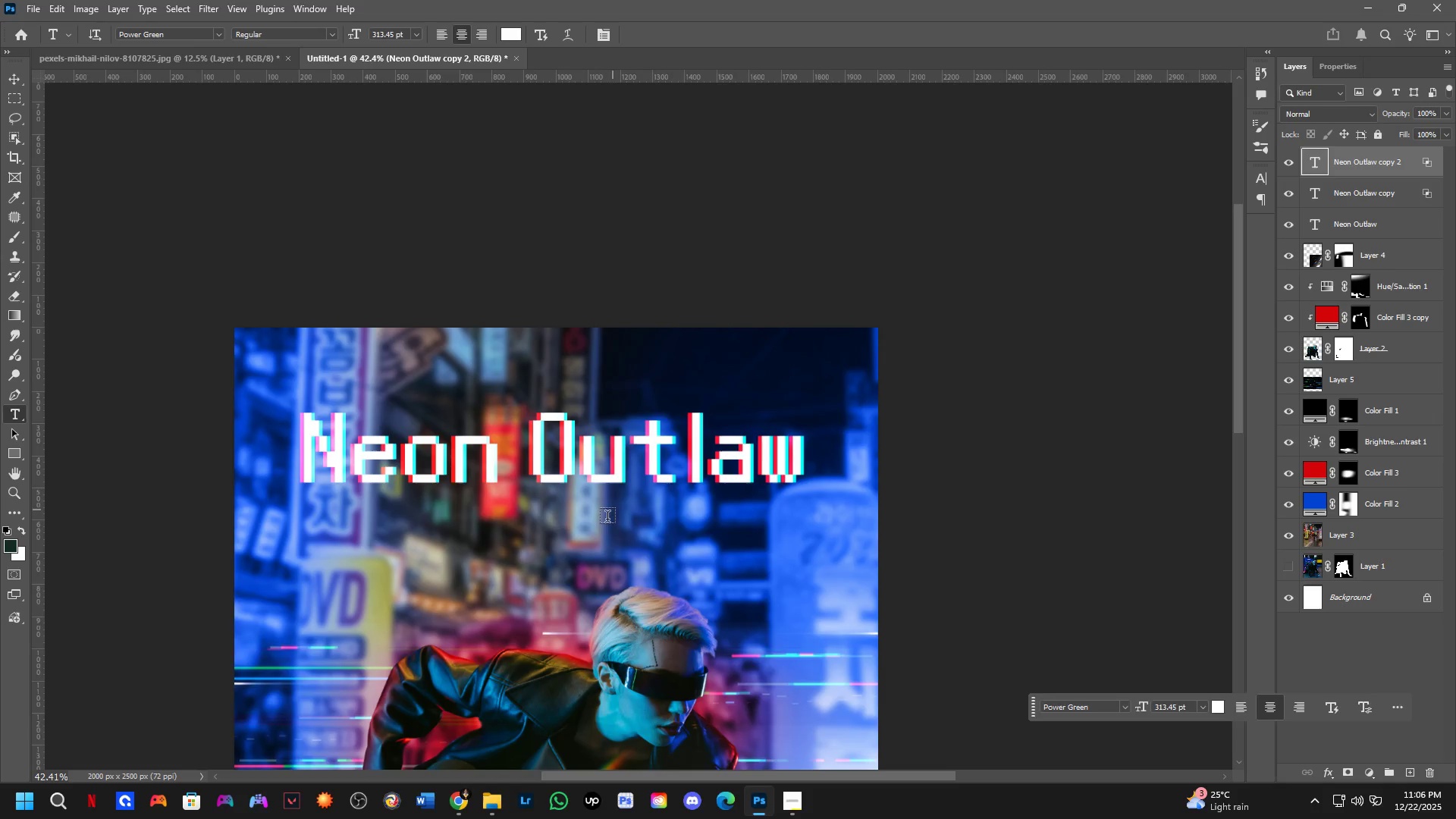 
hold_key(key=Space, duration=0.52)
 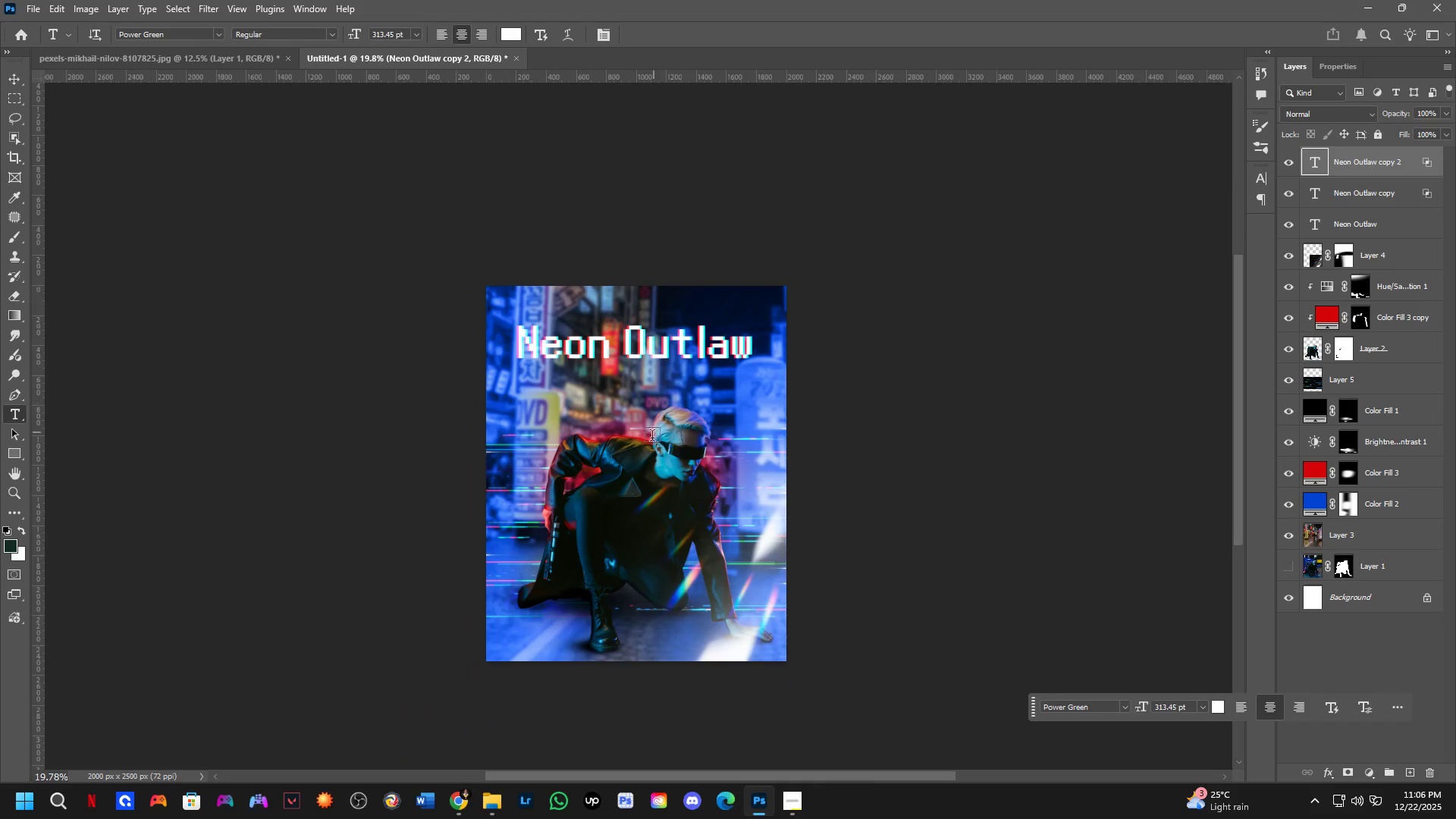 
left_click_drag(start_coordinate=[592, 530], to_coordinate=[650, 379])
 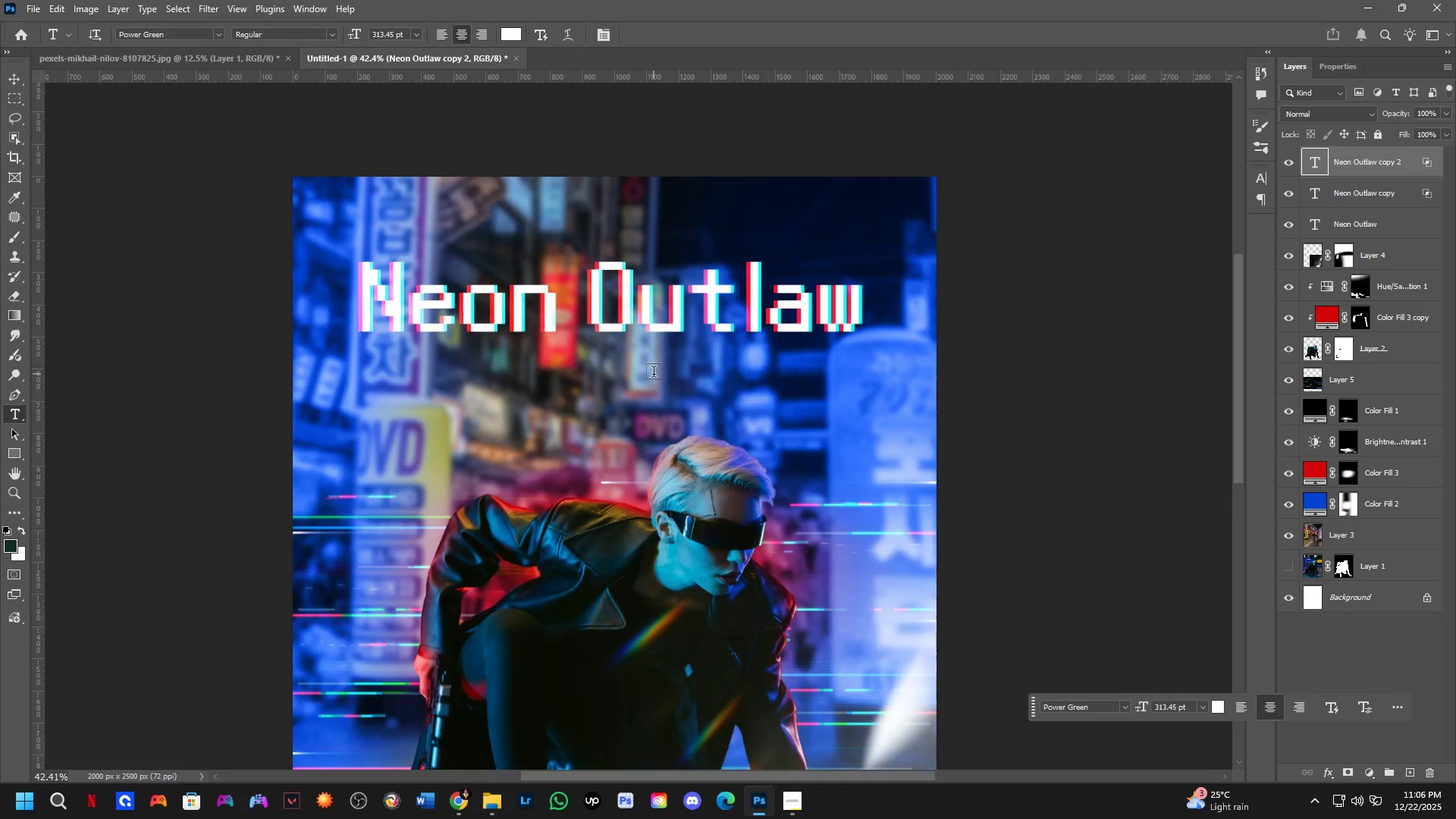 
scroll: coordinate [624, 490], scroll_direction: up, amount: 8.0
 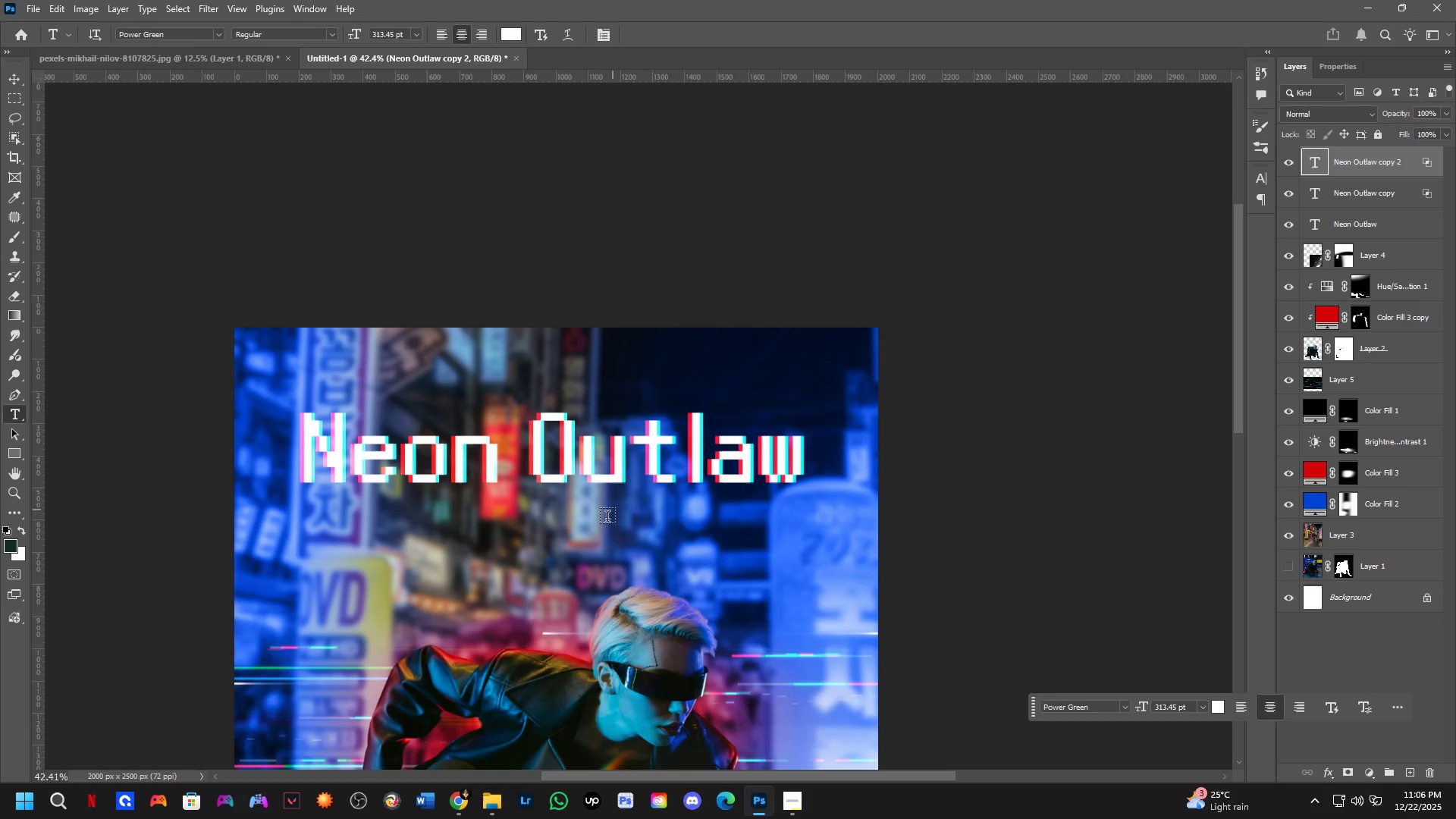 
hold_key(key=Space, duration=0.39)
 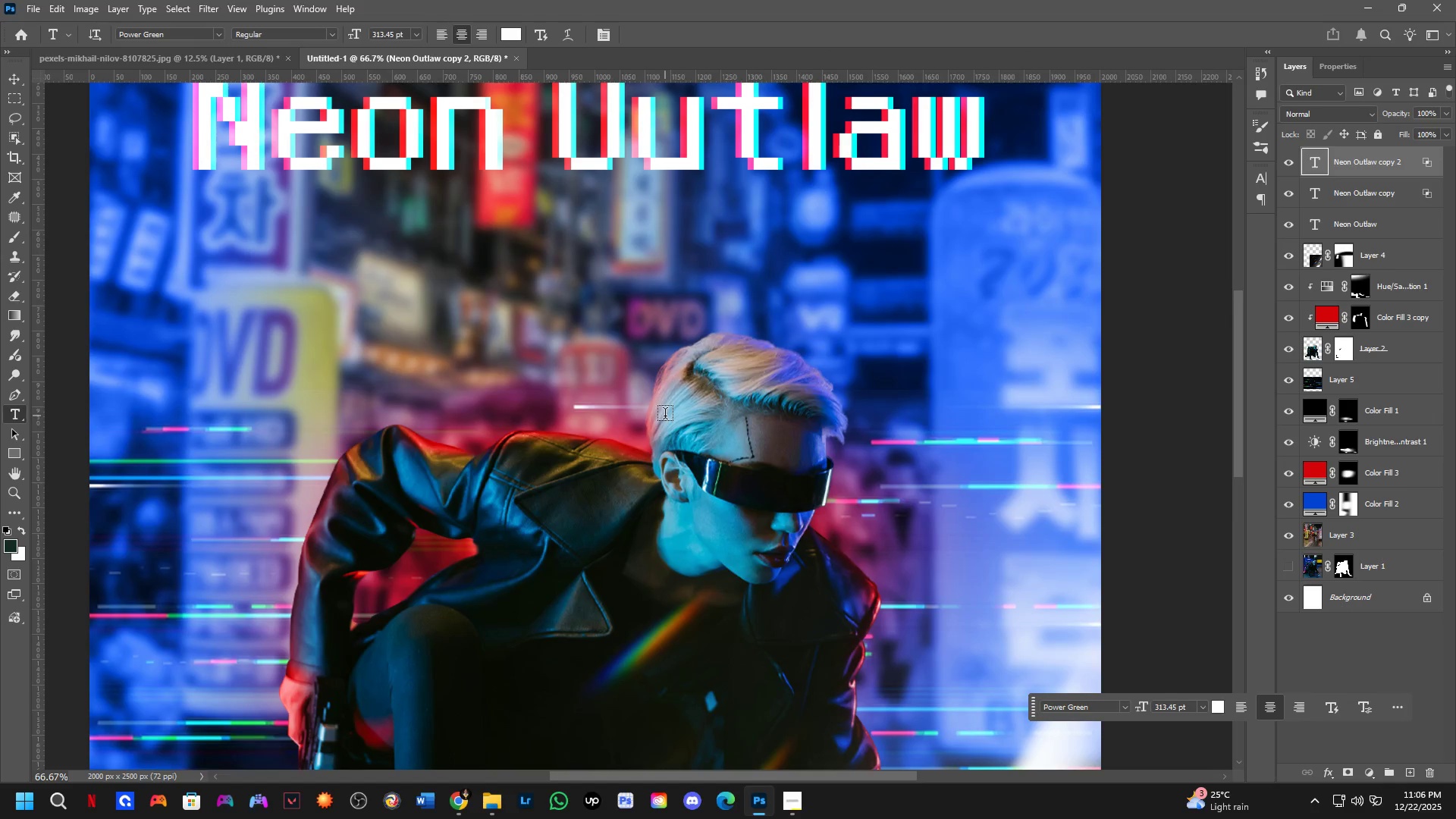 
left_click_drag(start_coordinate=[652, 438], to_coordinate=[660, 423])
 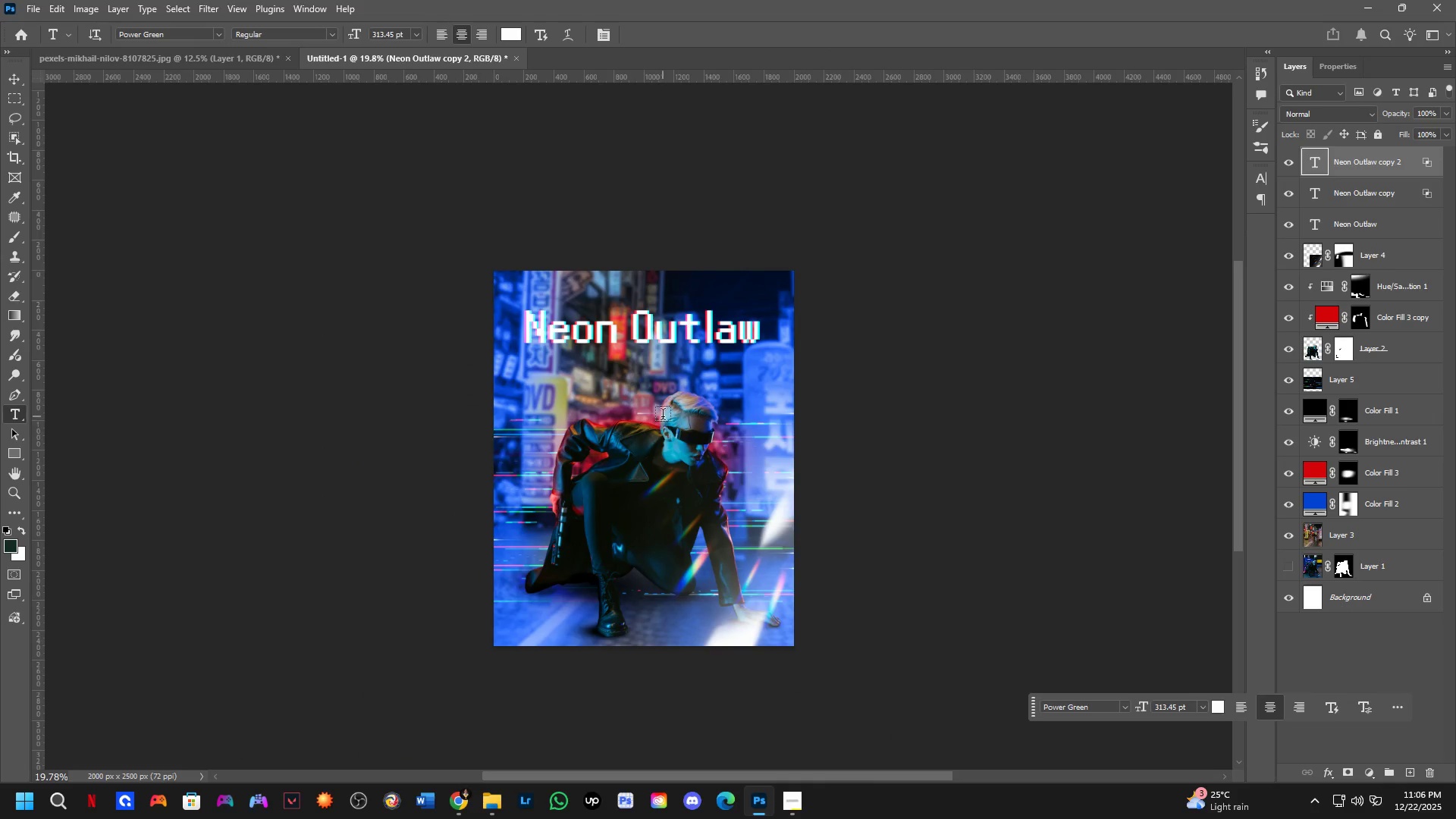 
scroll: coordinate [656, 391], scroll_direction: down, amount: 8.0
 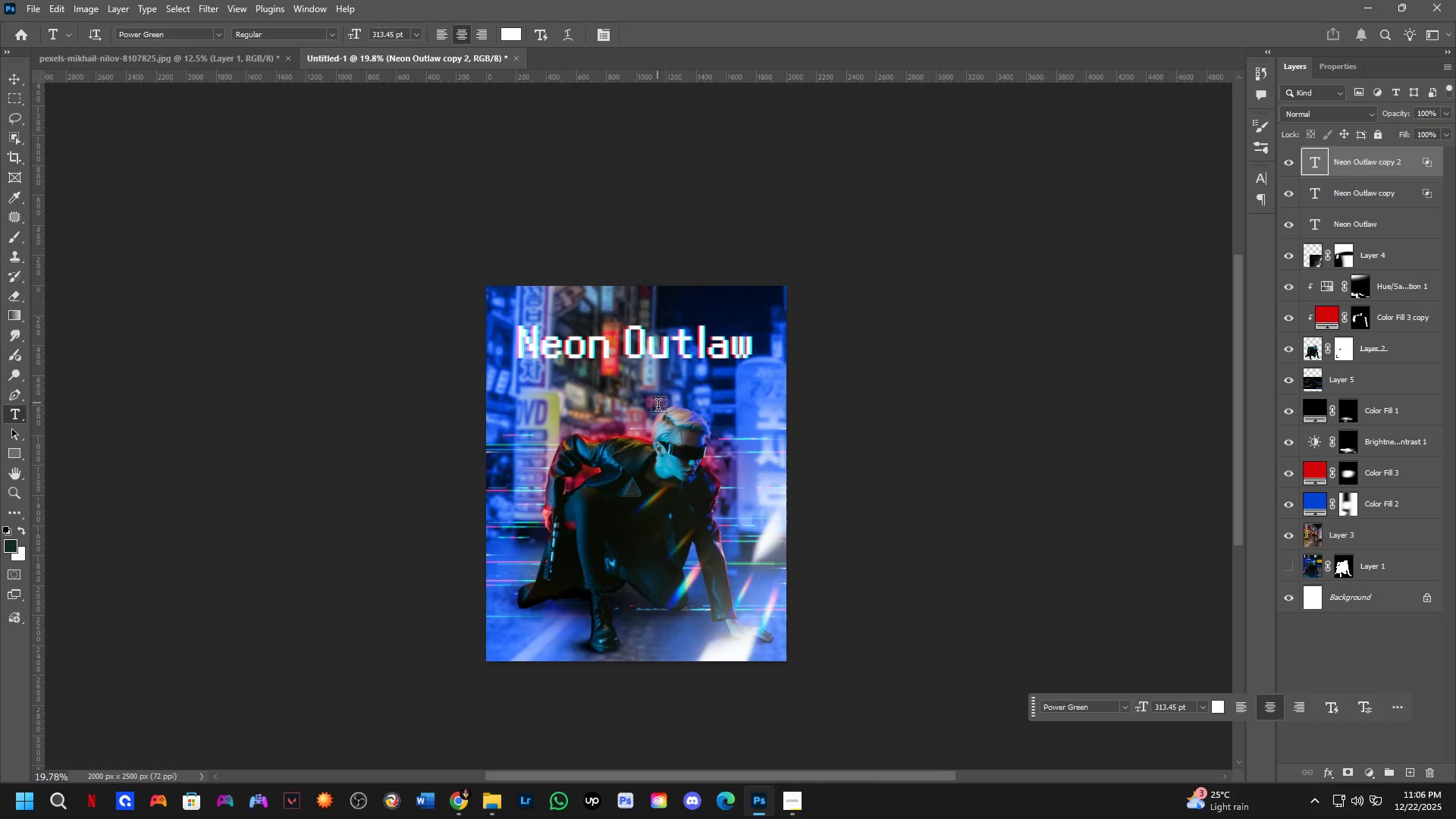 
key(Shift+ShiftLeft)
 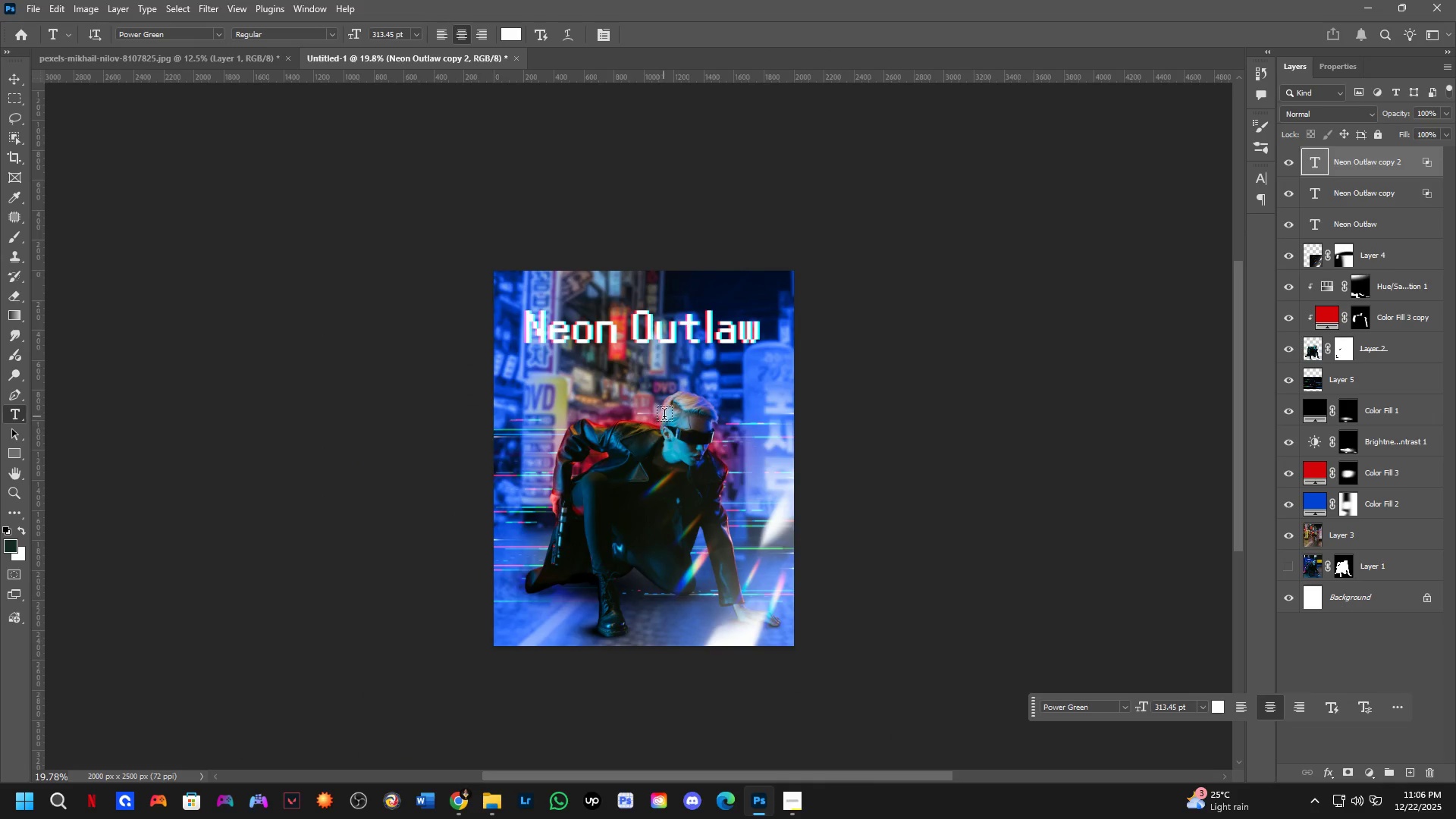 
scroll: coordinate [665, 416], scroll_direction: up, amount: 4.0
 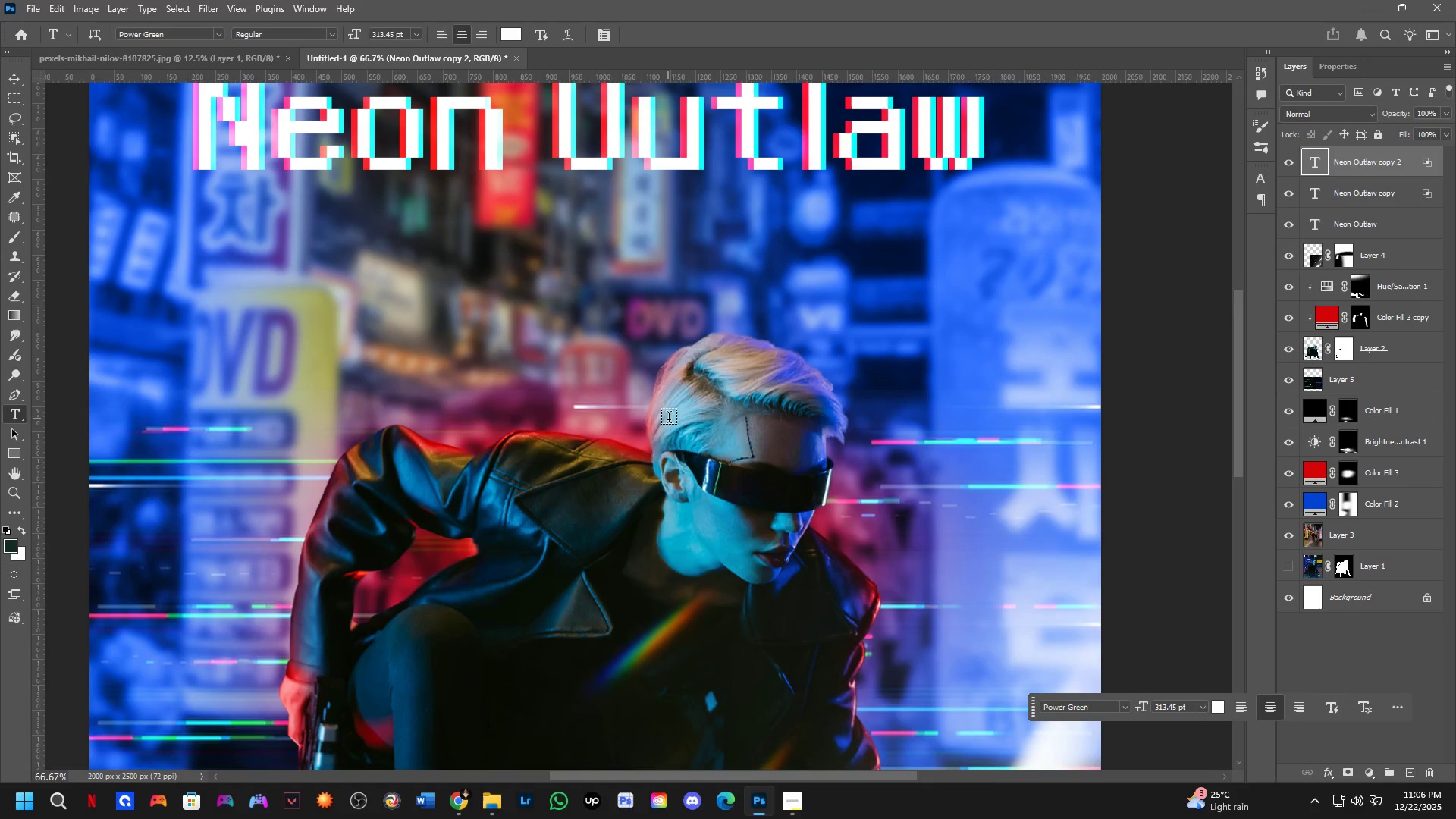 
key(Shift+ShiftLeft)
 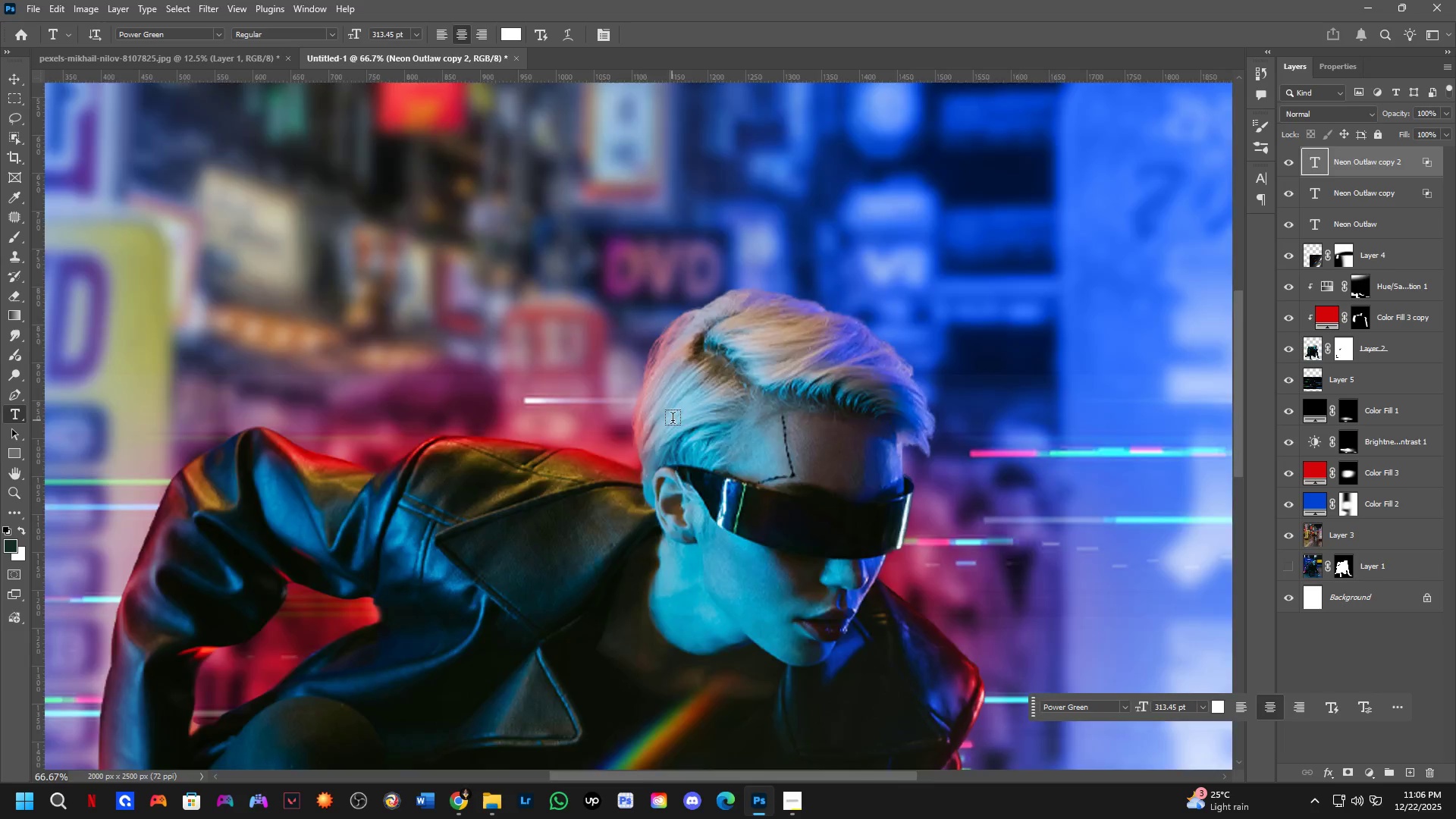 
key(Shift+ShiftLeft)
 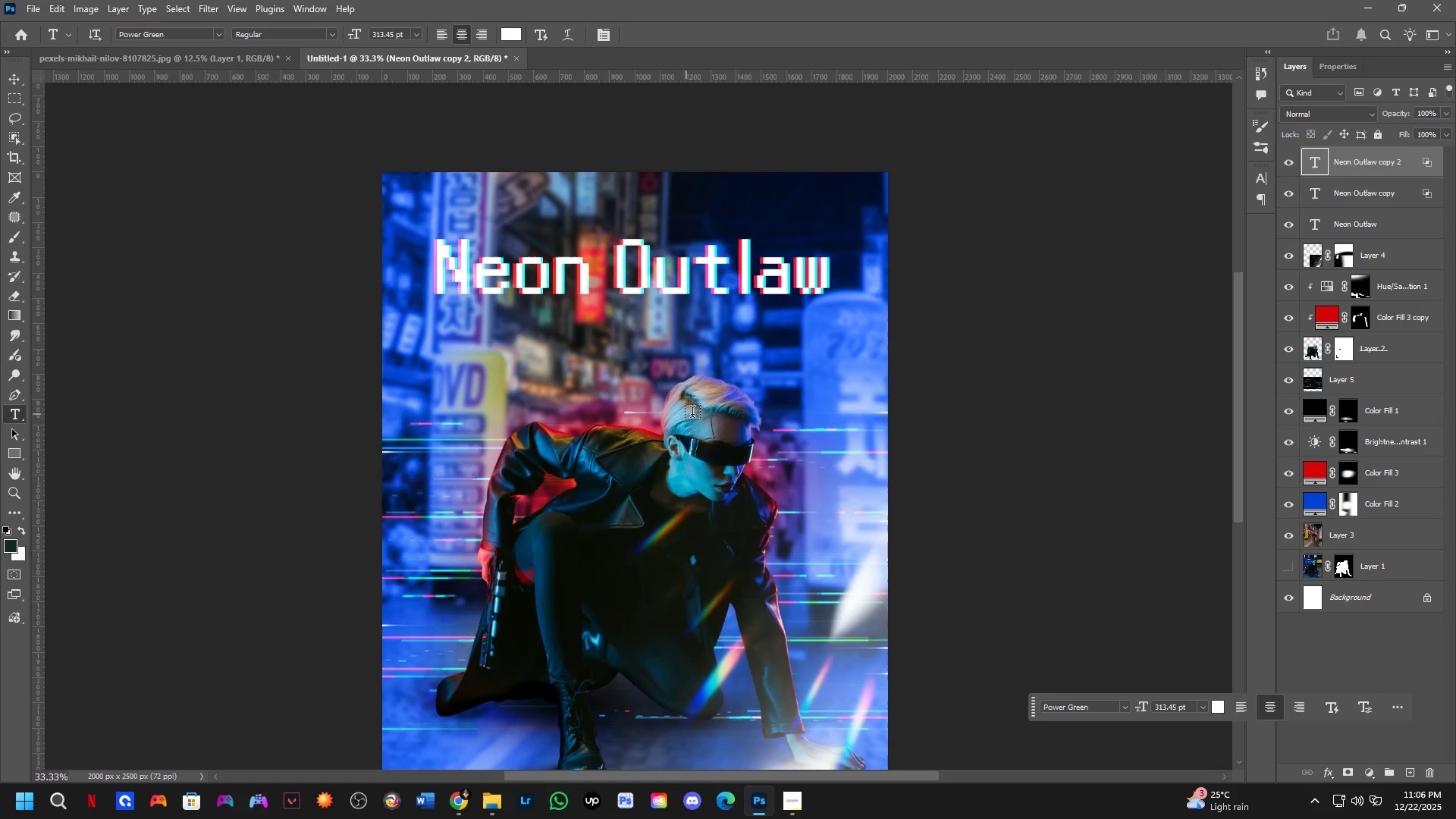 
hold_key(key=ControlLeft, duration=0.38)
 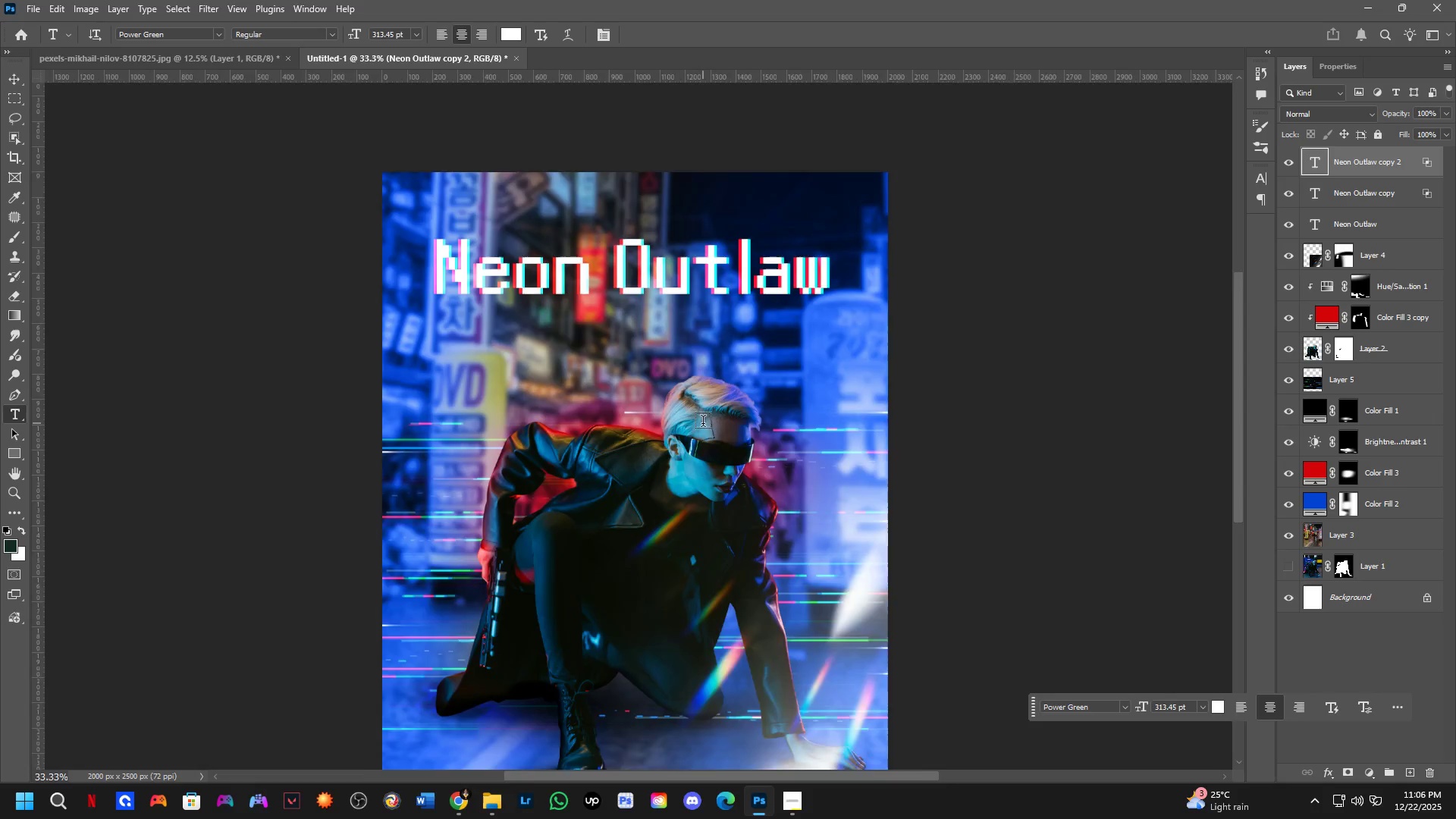 
scroll: coordinate [675, 418], scroll_direction: down, amount: 2.0
 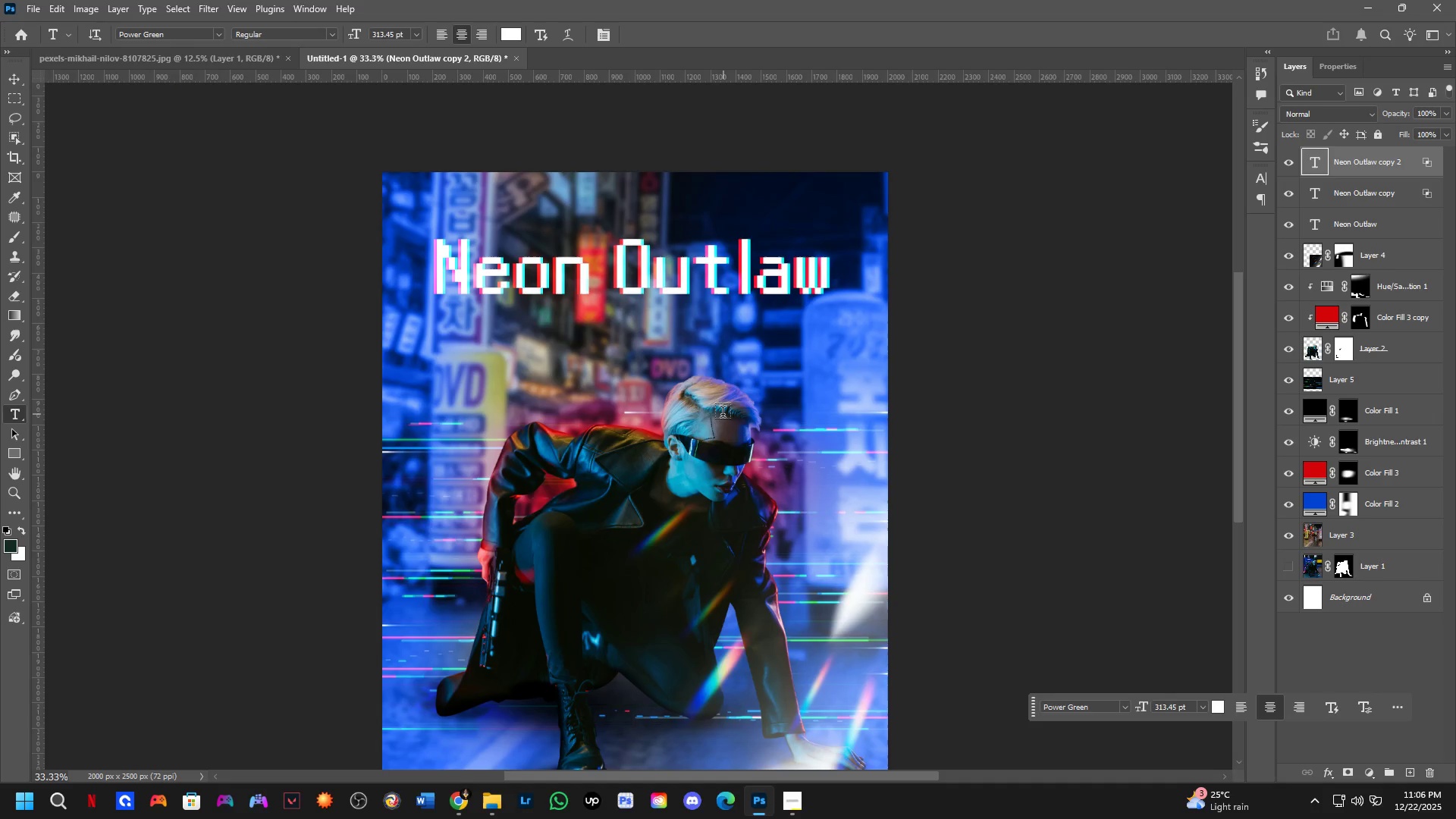 
key(Control+ControlLeft)
 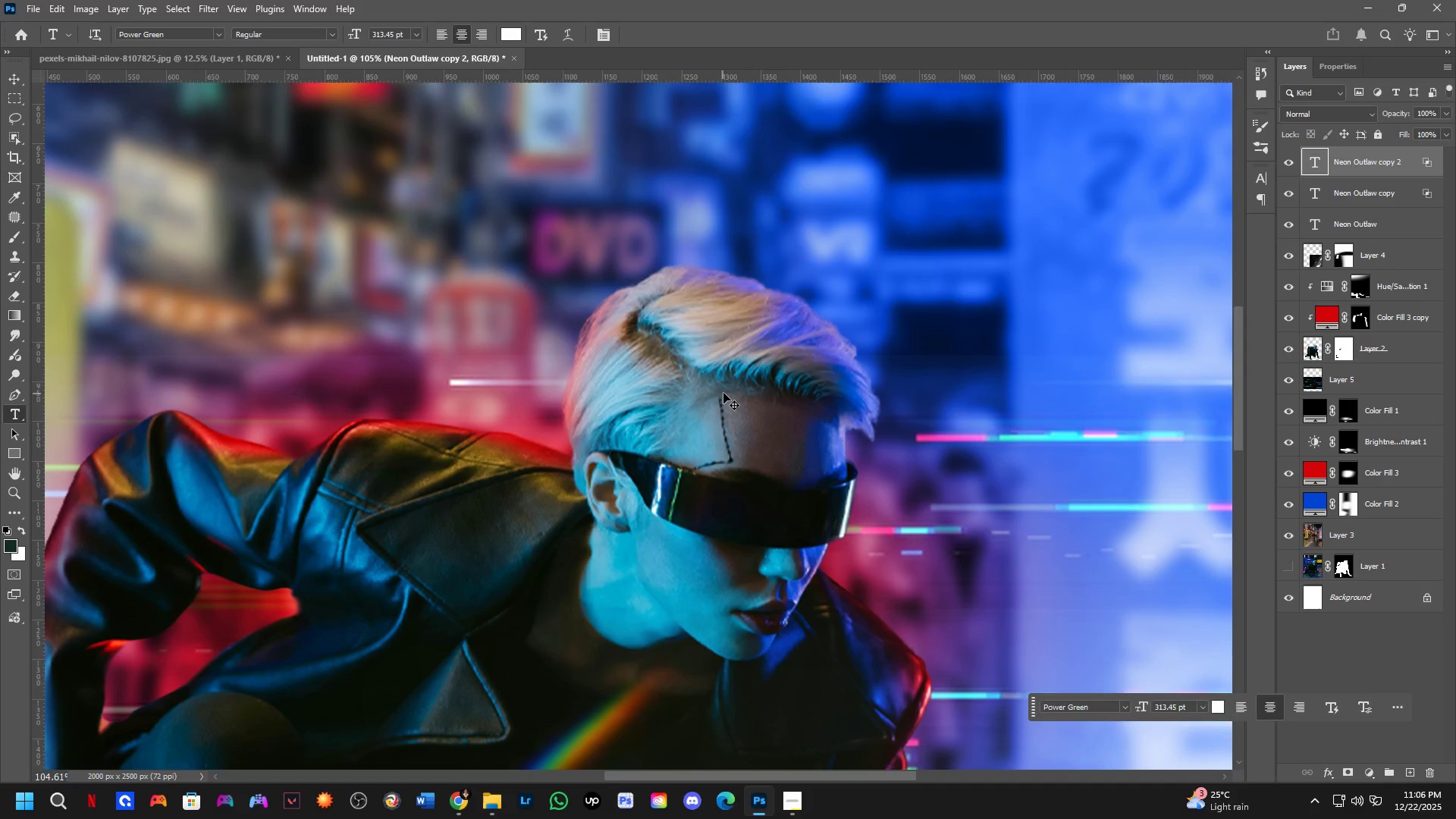 
left_click([723, 391])
 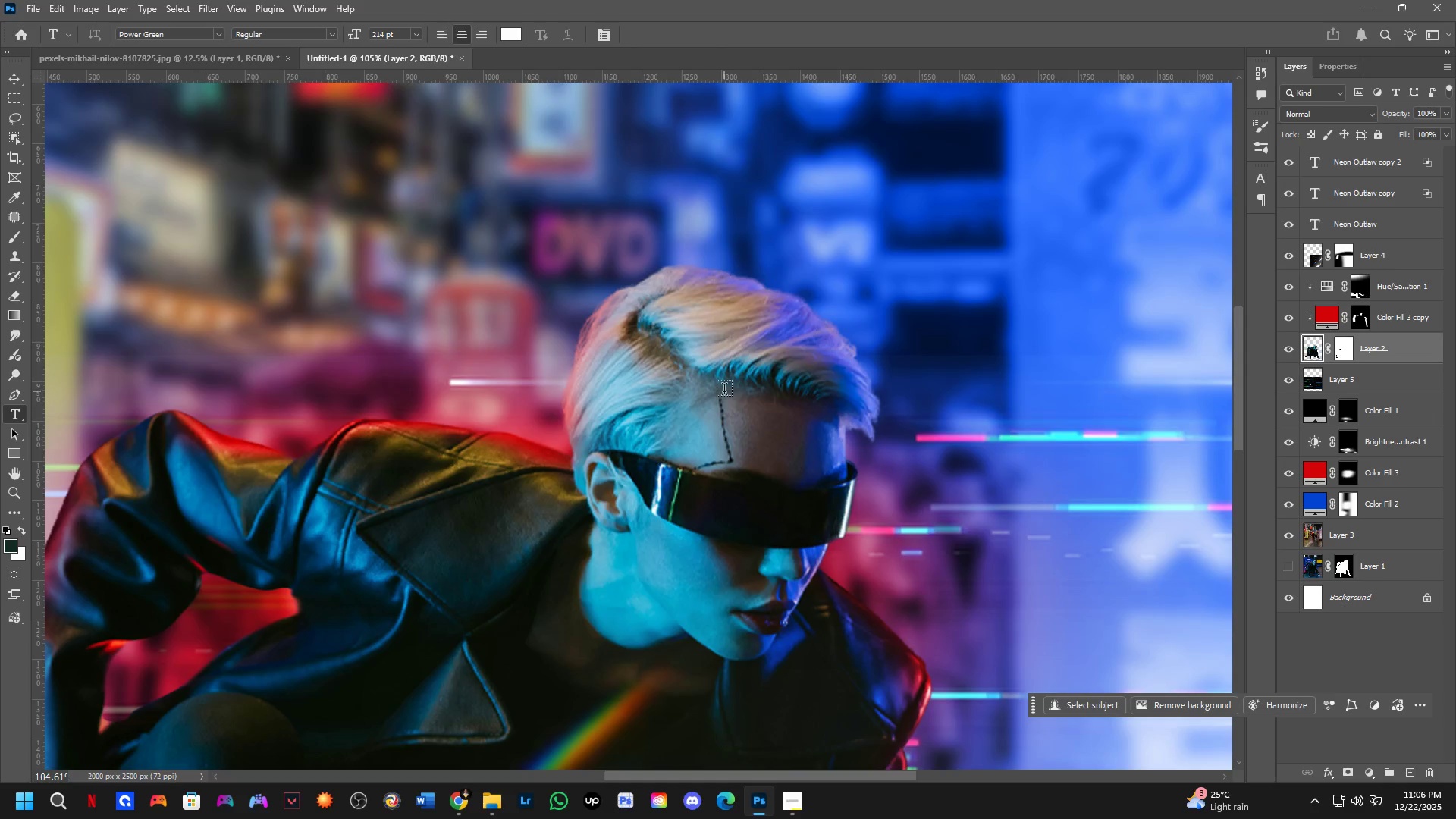 
scroll: coordinate [709, 428], scroll_direction: up, amount: 12.0
 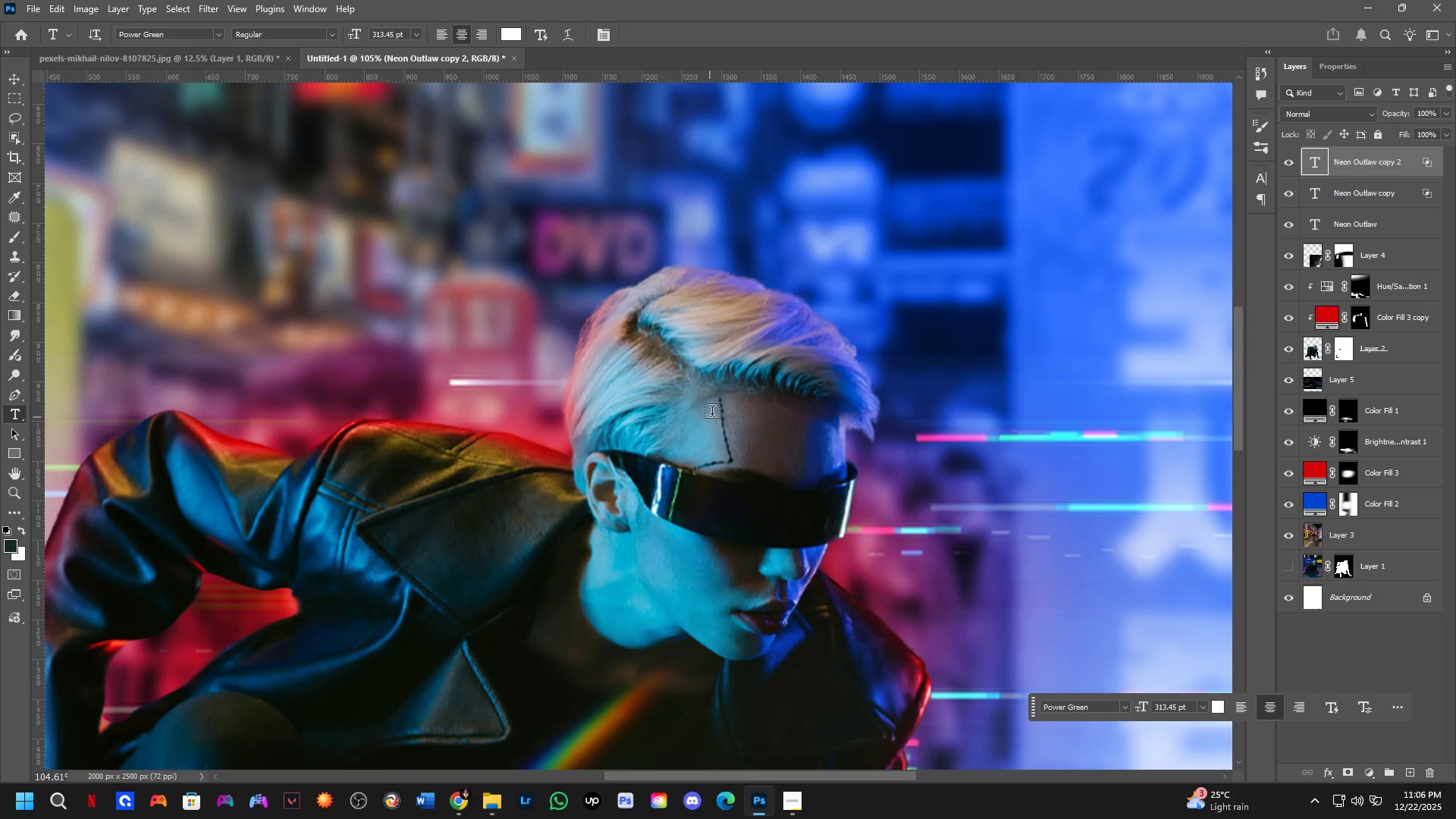 
hold_key(key=Space, duration=0.44)
 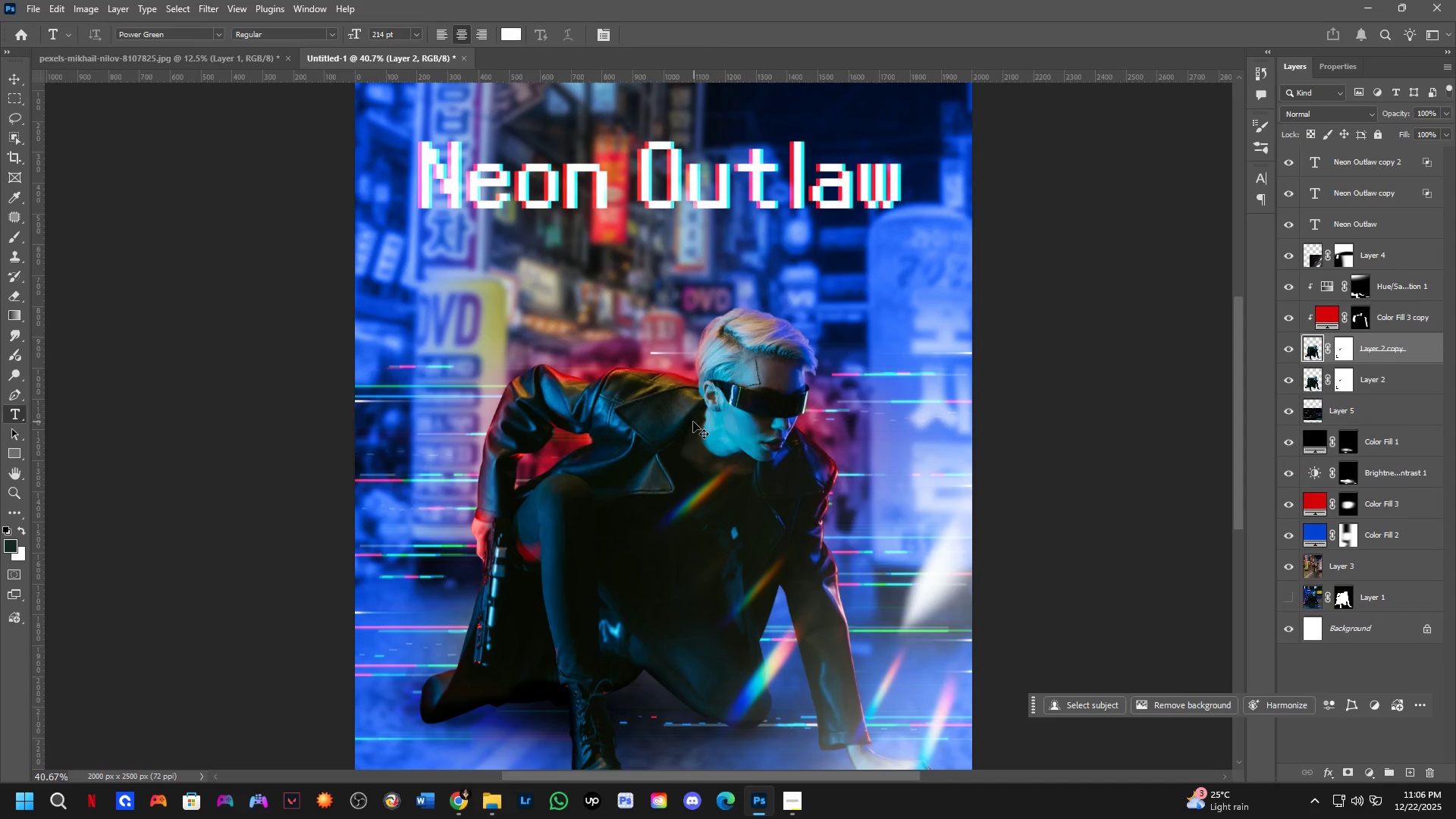 
left_click_drag(start_coordinate=[663, 460], to_coordinate=[694, 422])
 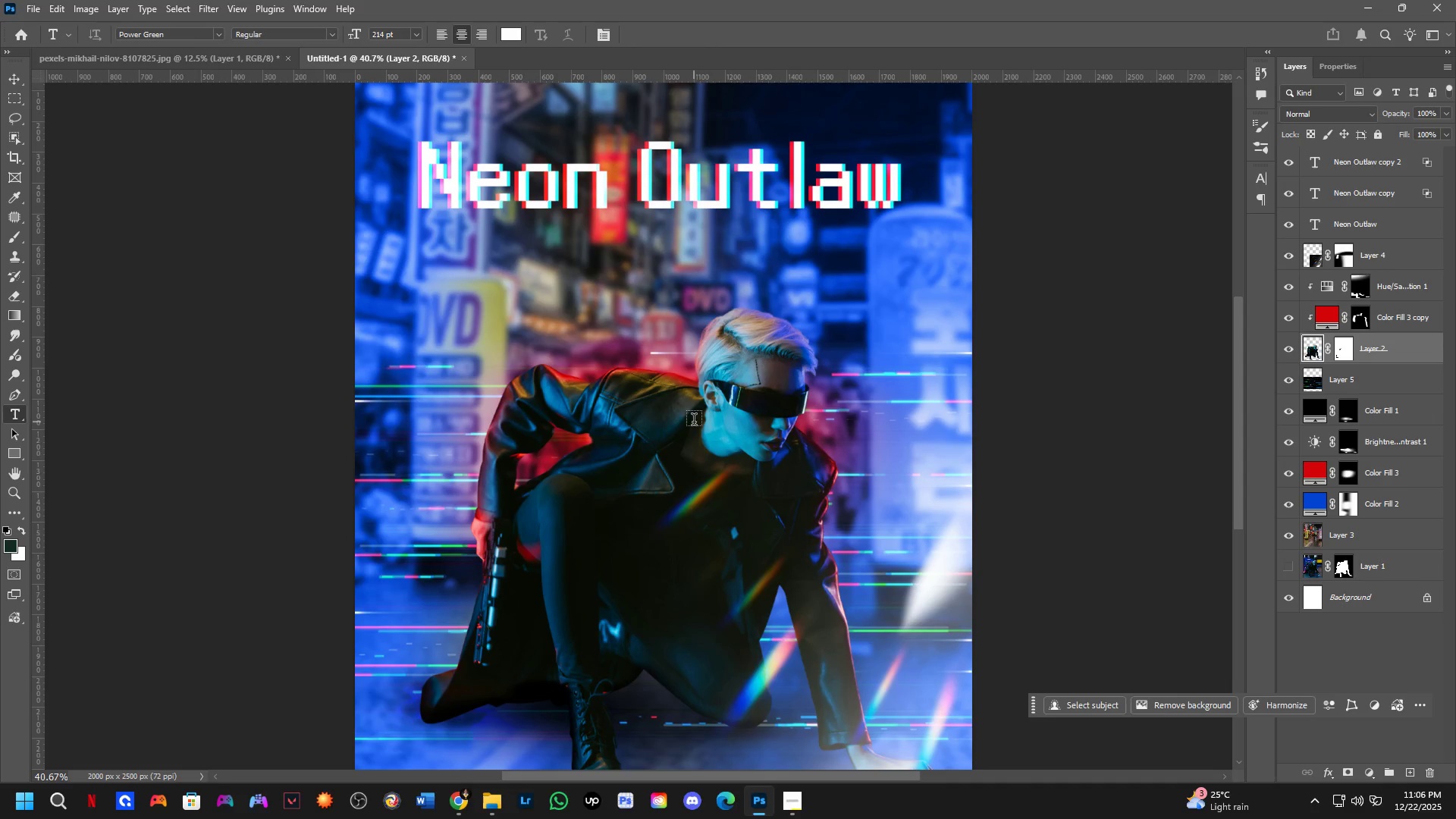 
scroll: coordinate [730, 406], scroll_direction: down, amount: 10.0
 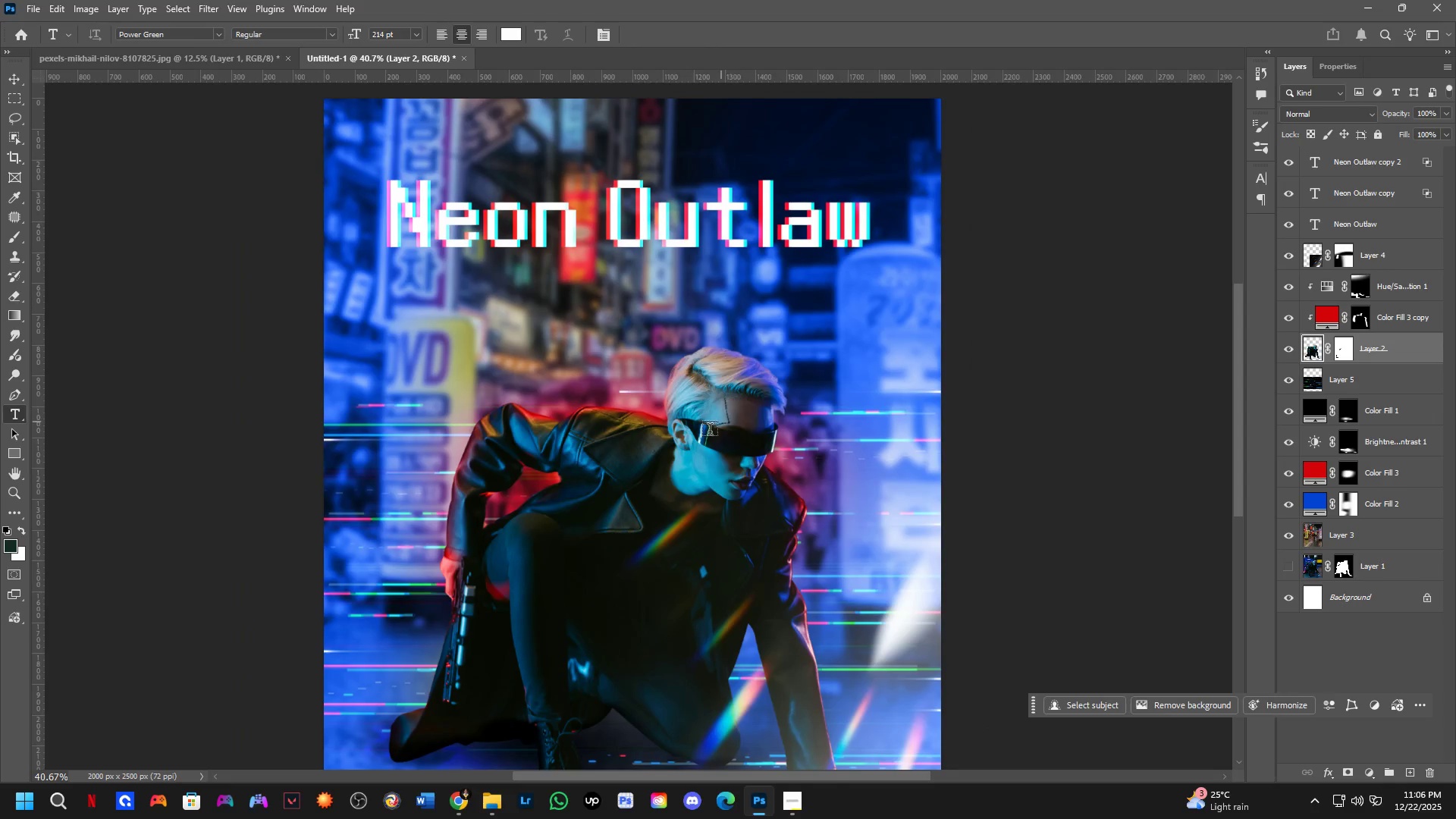 
key(Control+J)
 